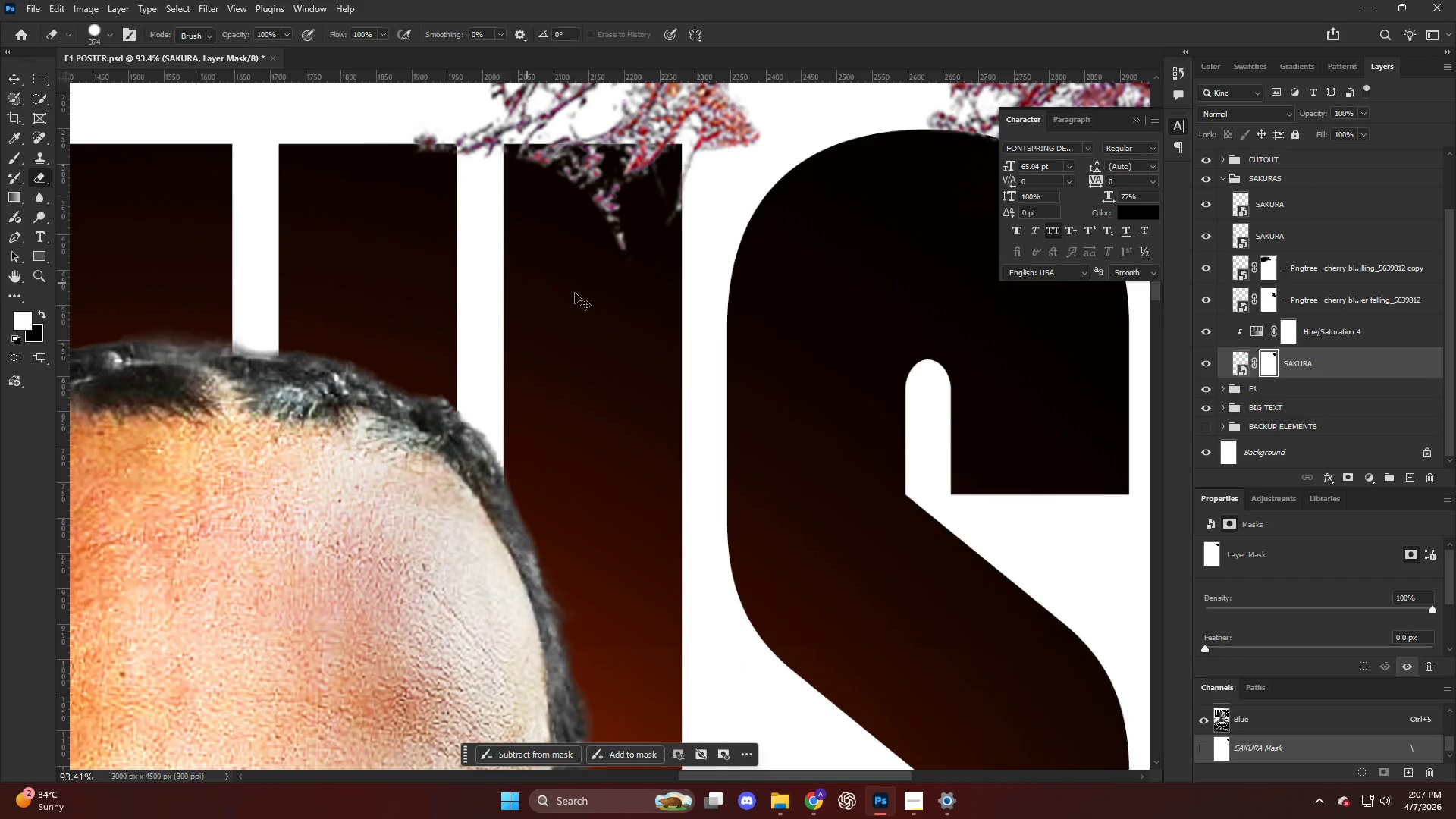 
key(Alt+AltLeft)
 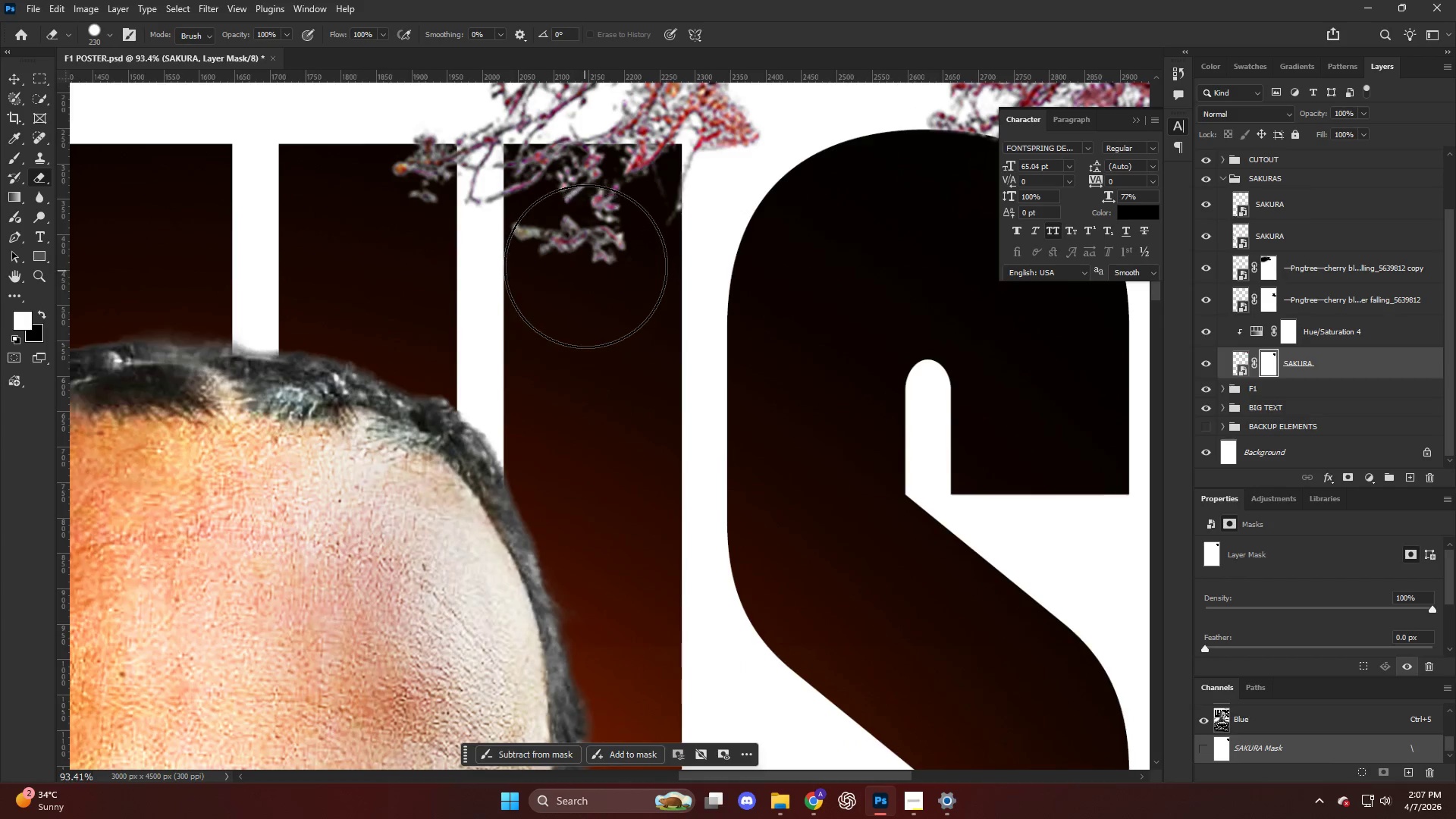 
key(Alt+AltLeft)
 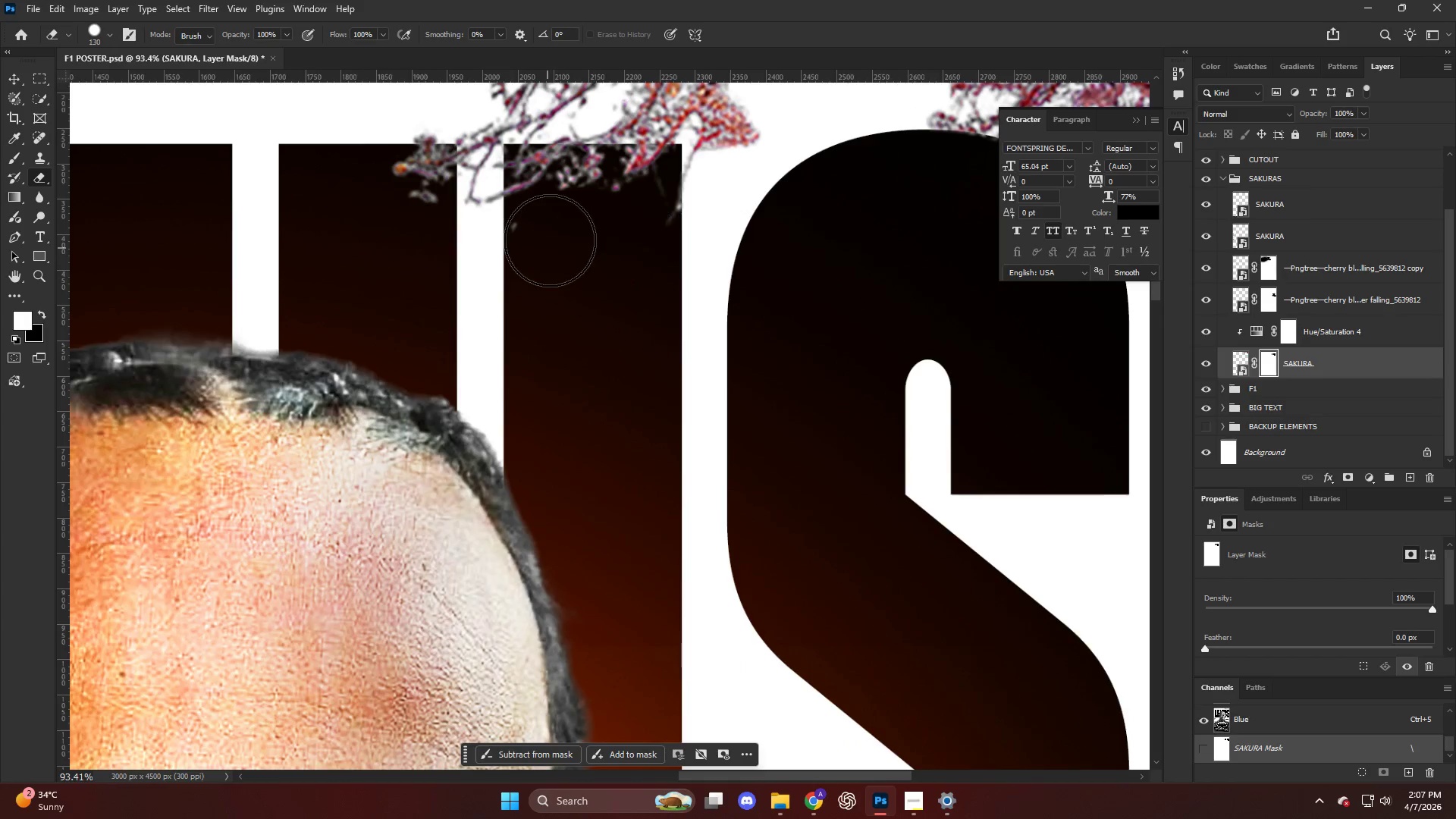 
left_click_drag(start_coordinate=[550, 238], to_coordinate=[614, 194])
 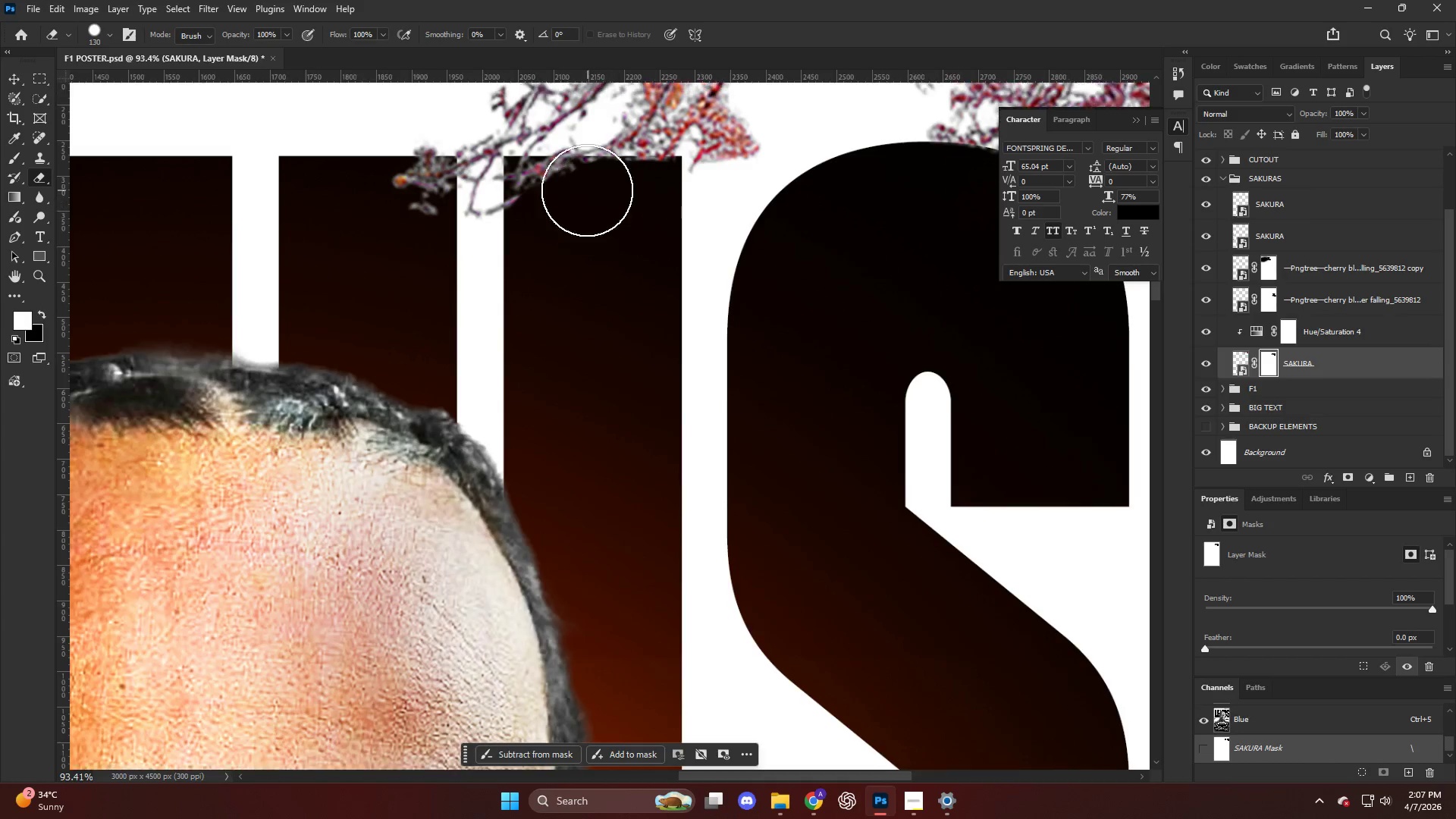 
scroll: coordinate [551, 222], scroll_direction: up, amount: 13.0
 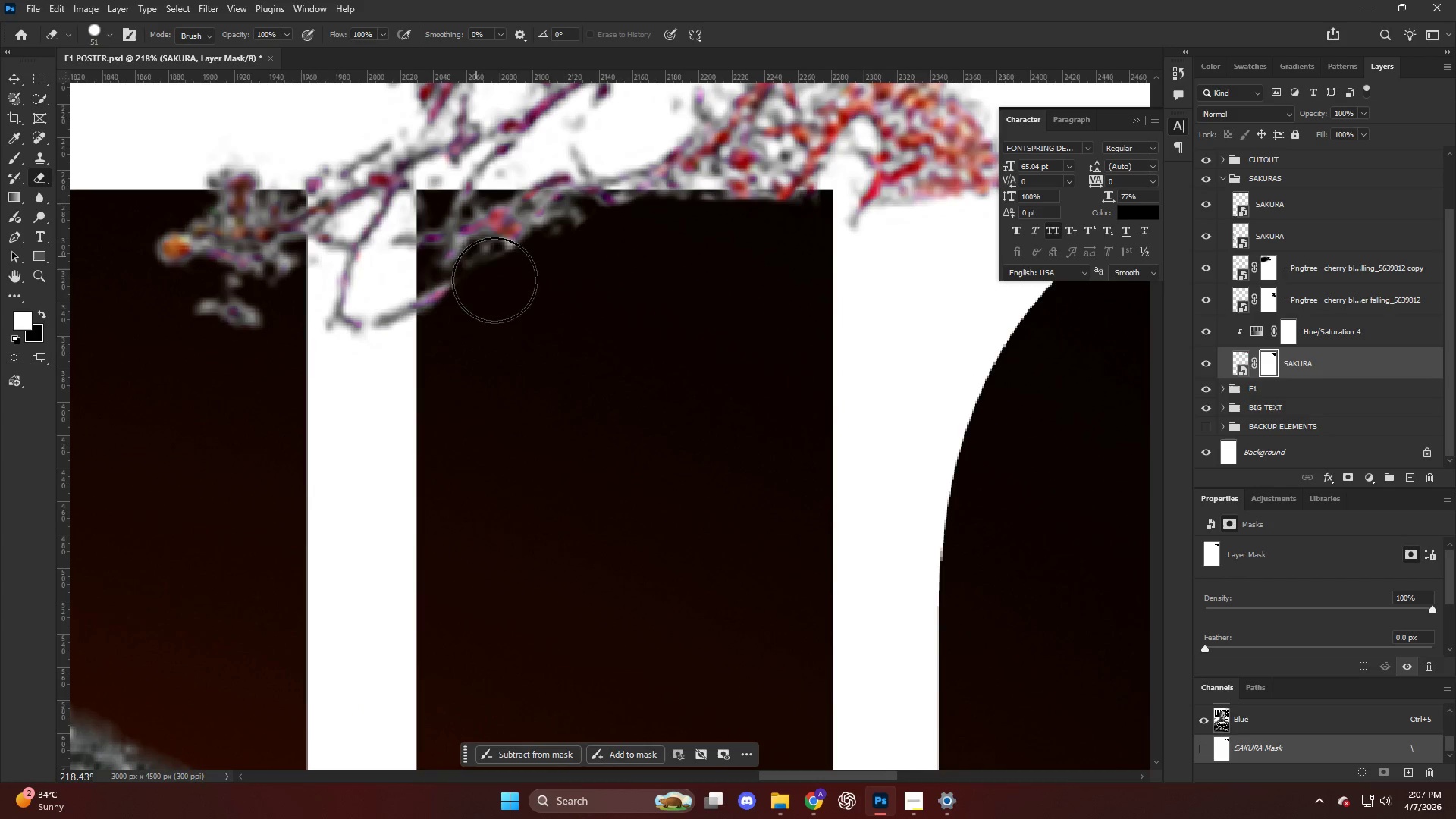 
hold_key(key=AltLeft, duration=0.78)
 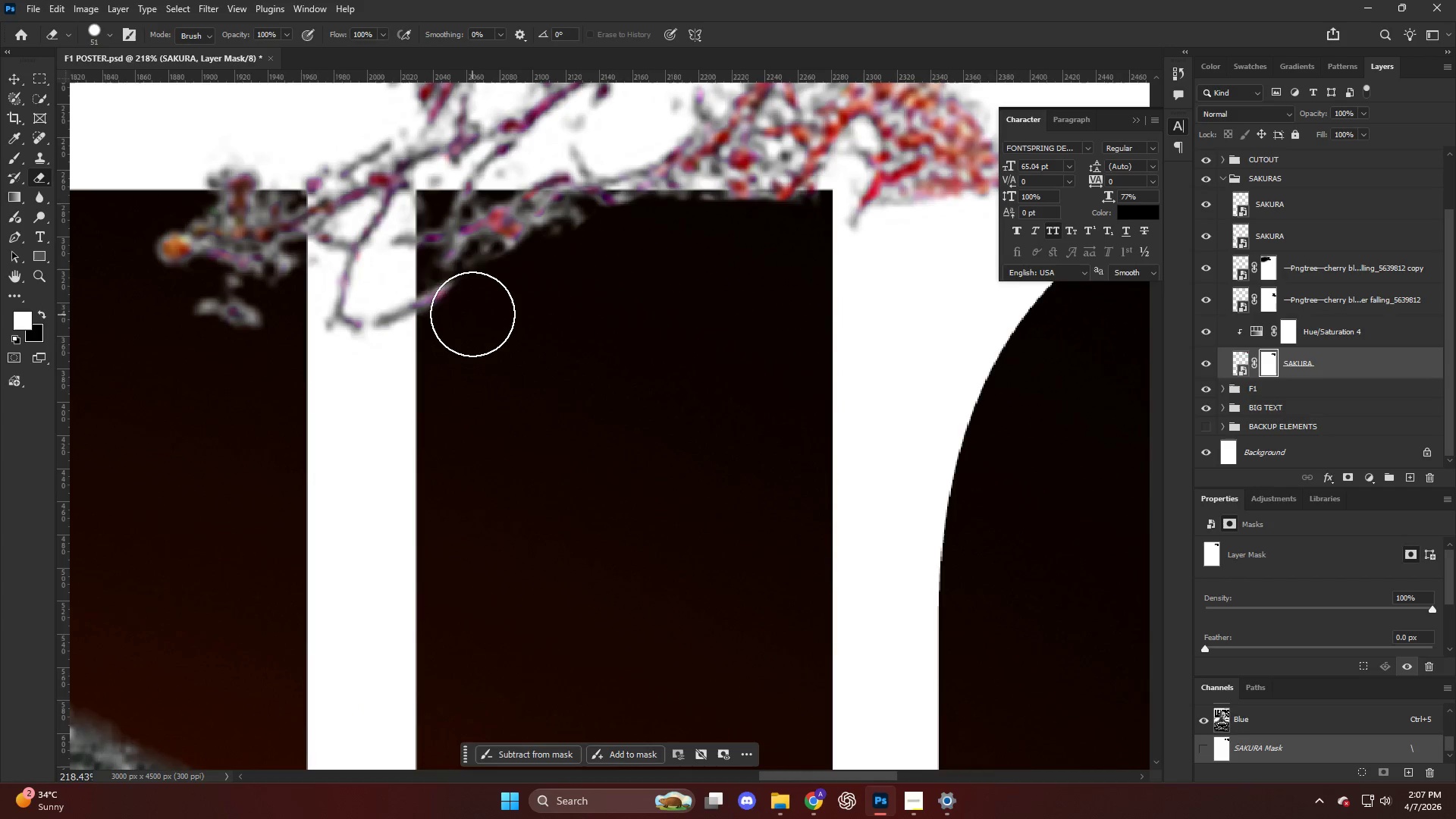 
left_click_drag(start_coordinate=[472, 311], to_coordinate=[468, 228])
 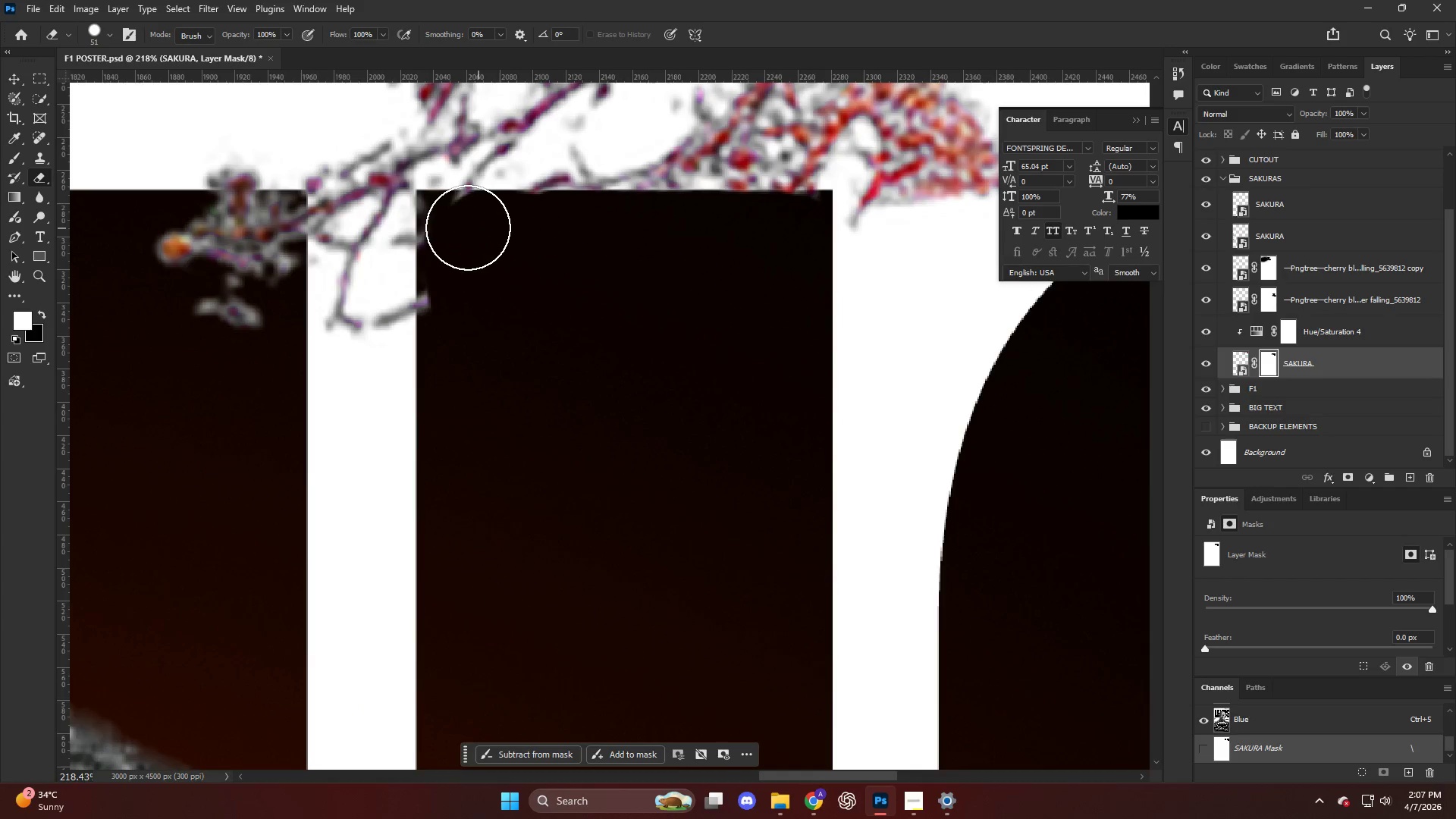 
key(Alt+AltLeft)
 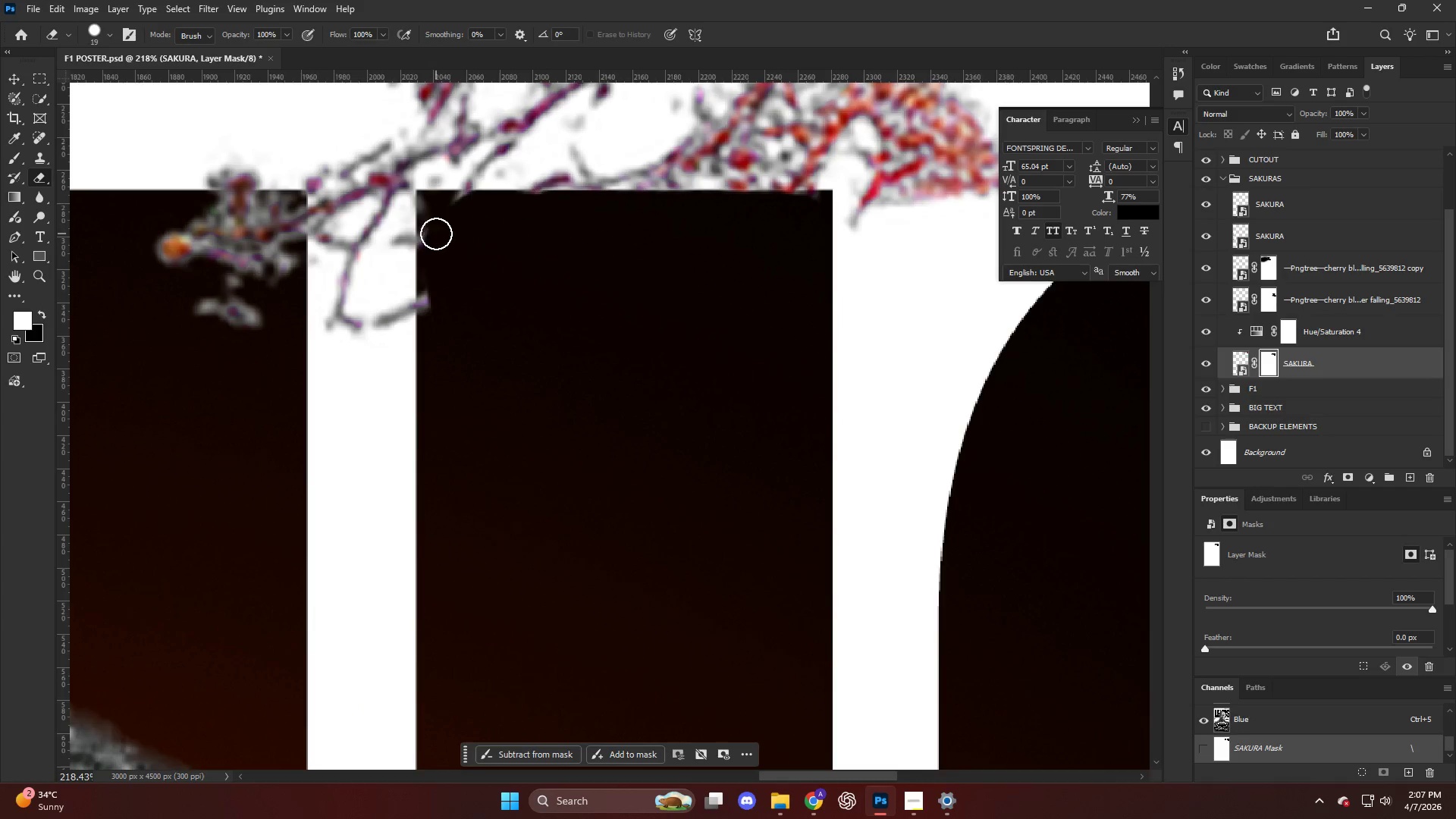 
left_click_drag(start_coordinate=[435, 229], to_coordinate=[485, 224])
 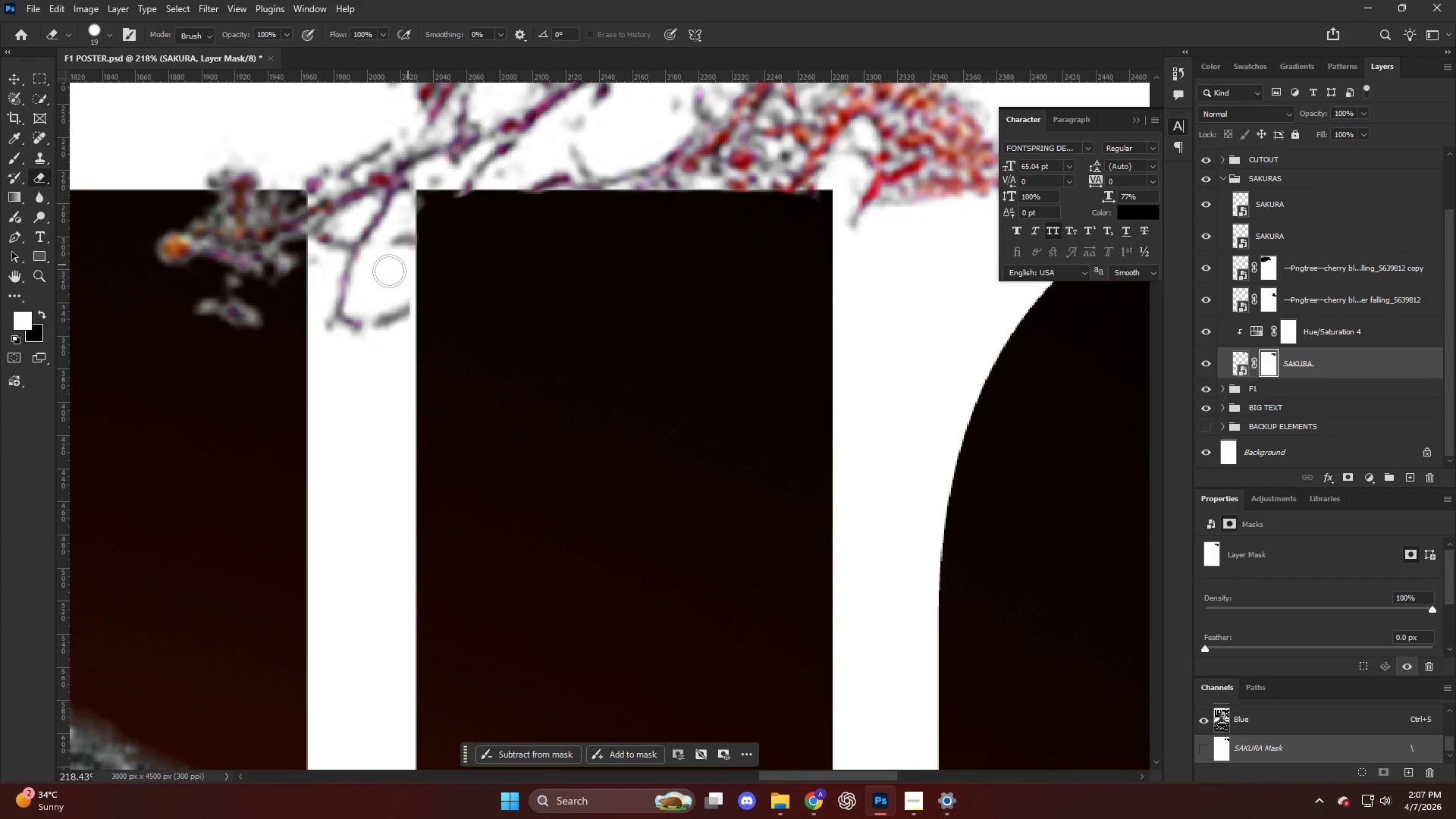 
key(X)
 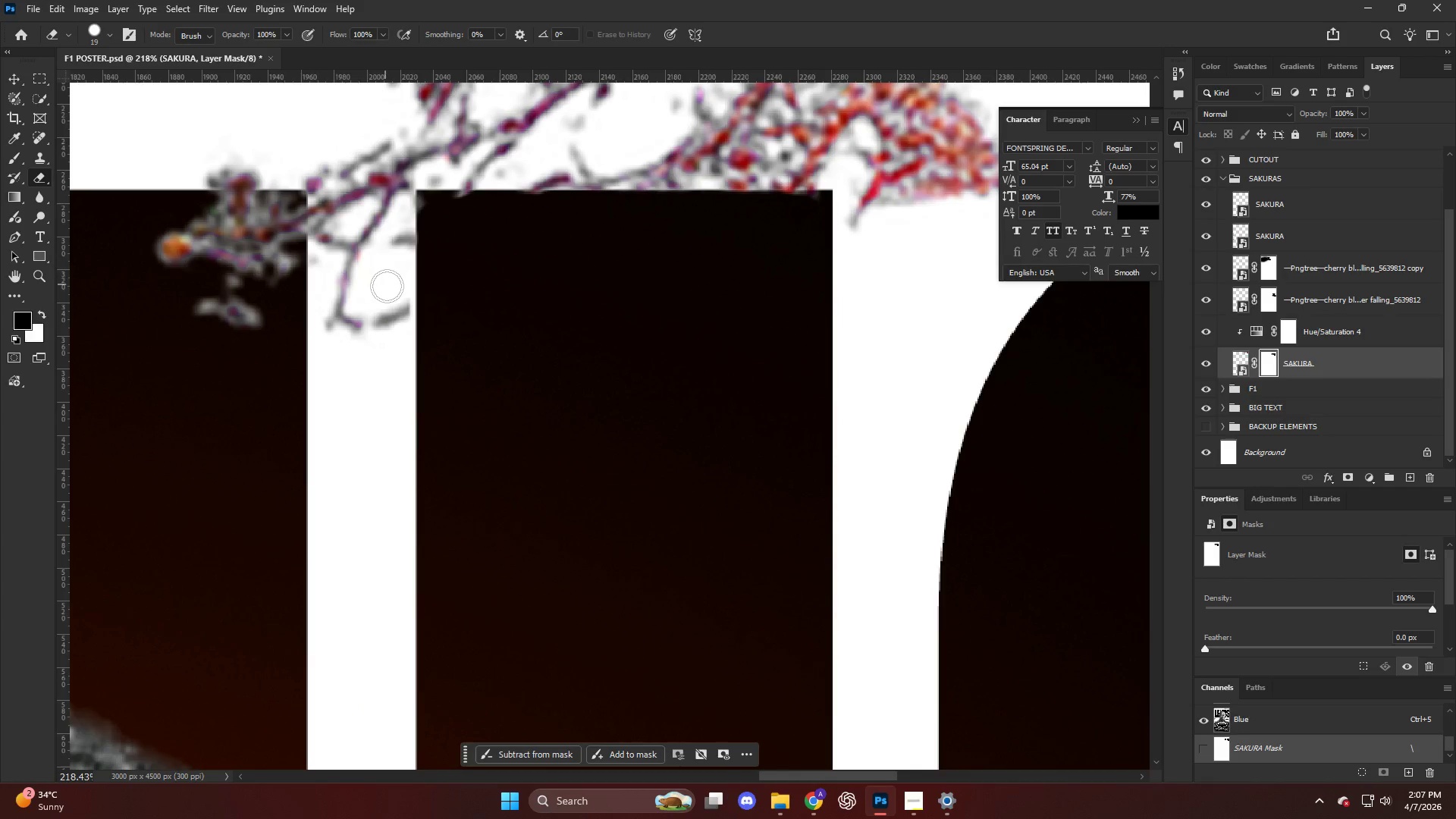 
left_click_drag(start_coordinate=[395, 292], to_coordinate=[395, 303])
 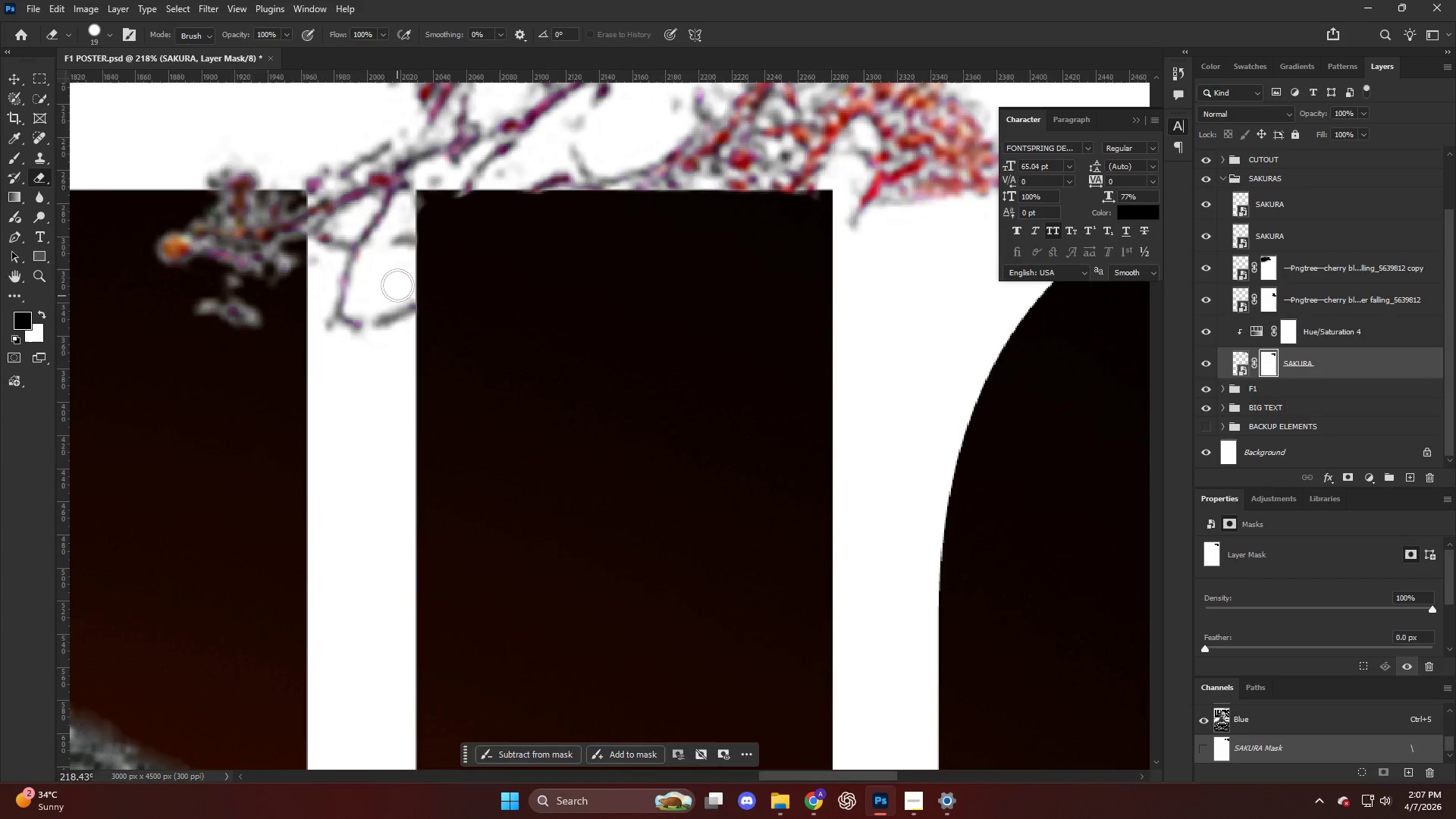 
hold_key(key=AltLeft, duration=1.02)
scroll: coordinate [470, 281], scroll_direction: down, amount: 30.0
 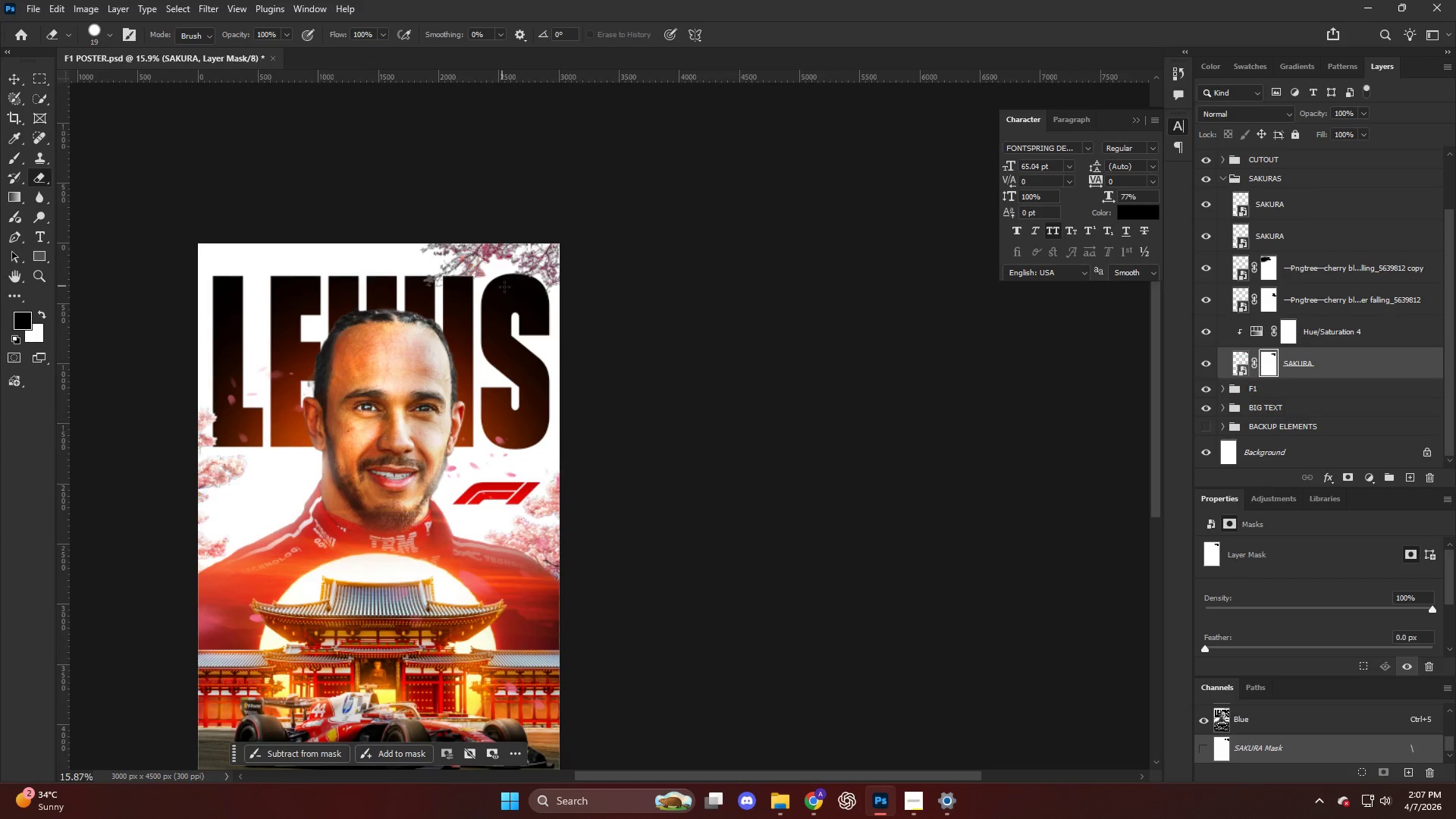 
key(Control+ControlLeft)
 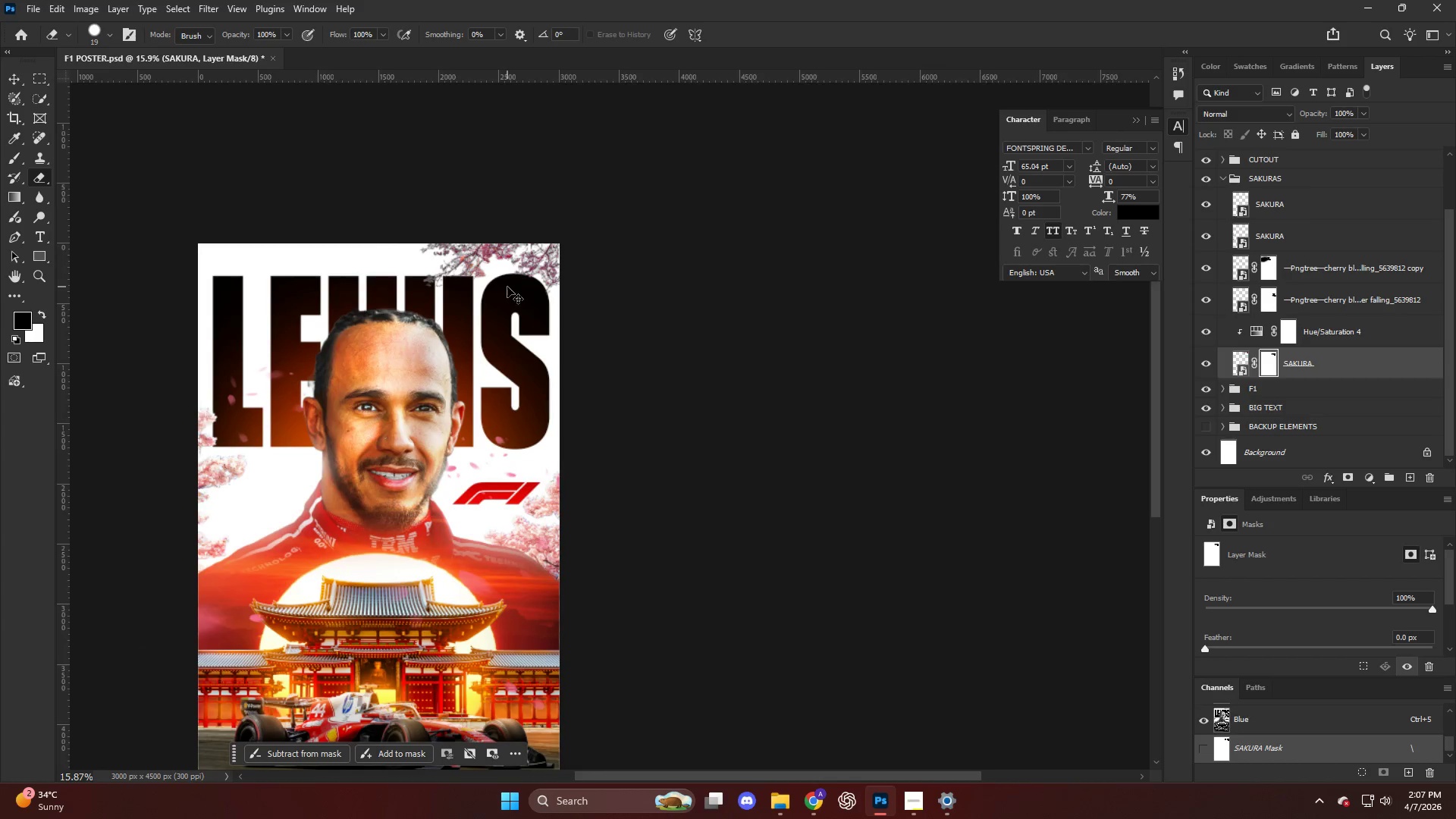 
hold_key(key=AltLeft, duration=1.83)
scroll: coordinate [497, 252], scroll_direction: up, amount: 26.0
 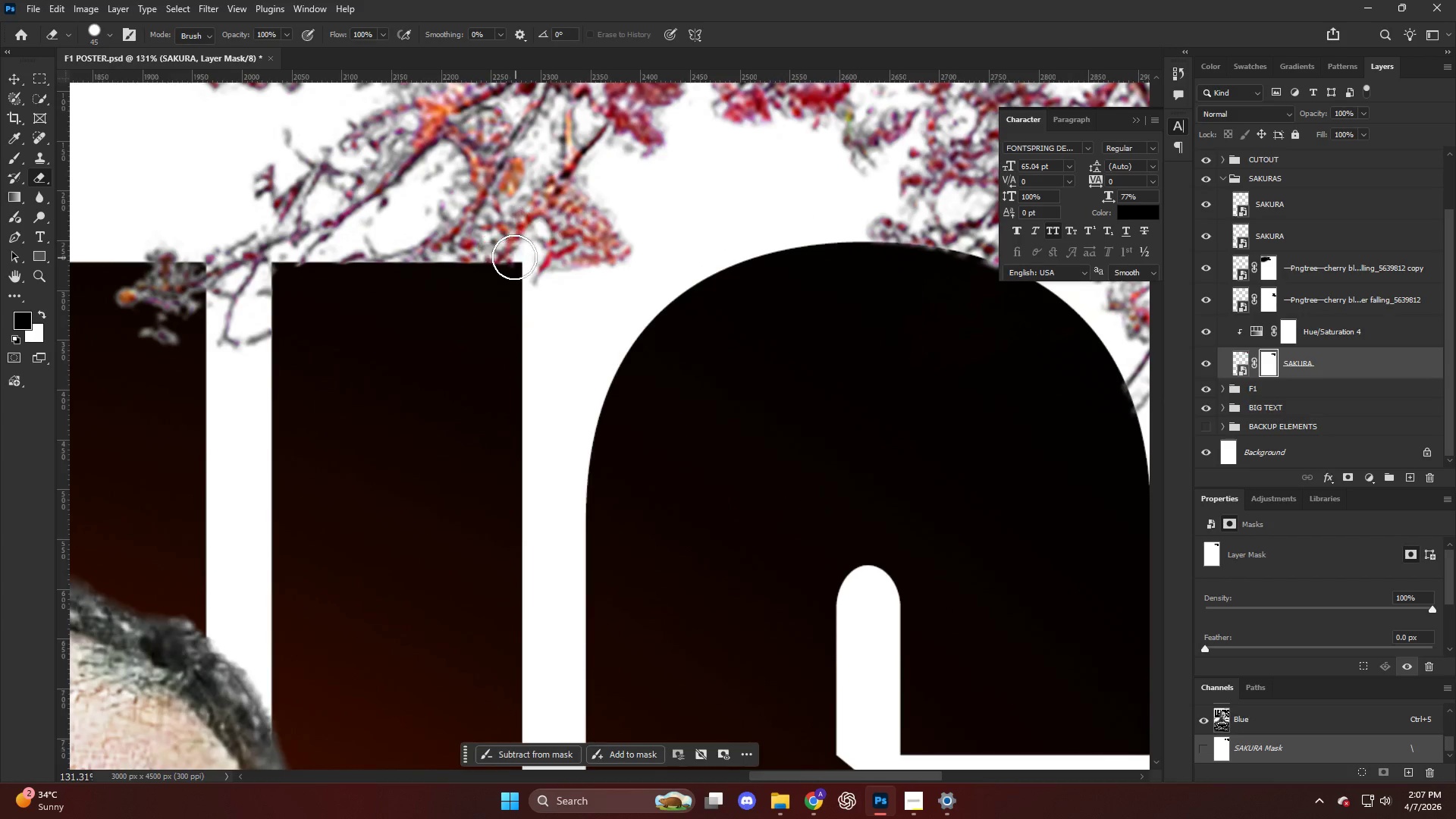 
key(X)
 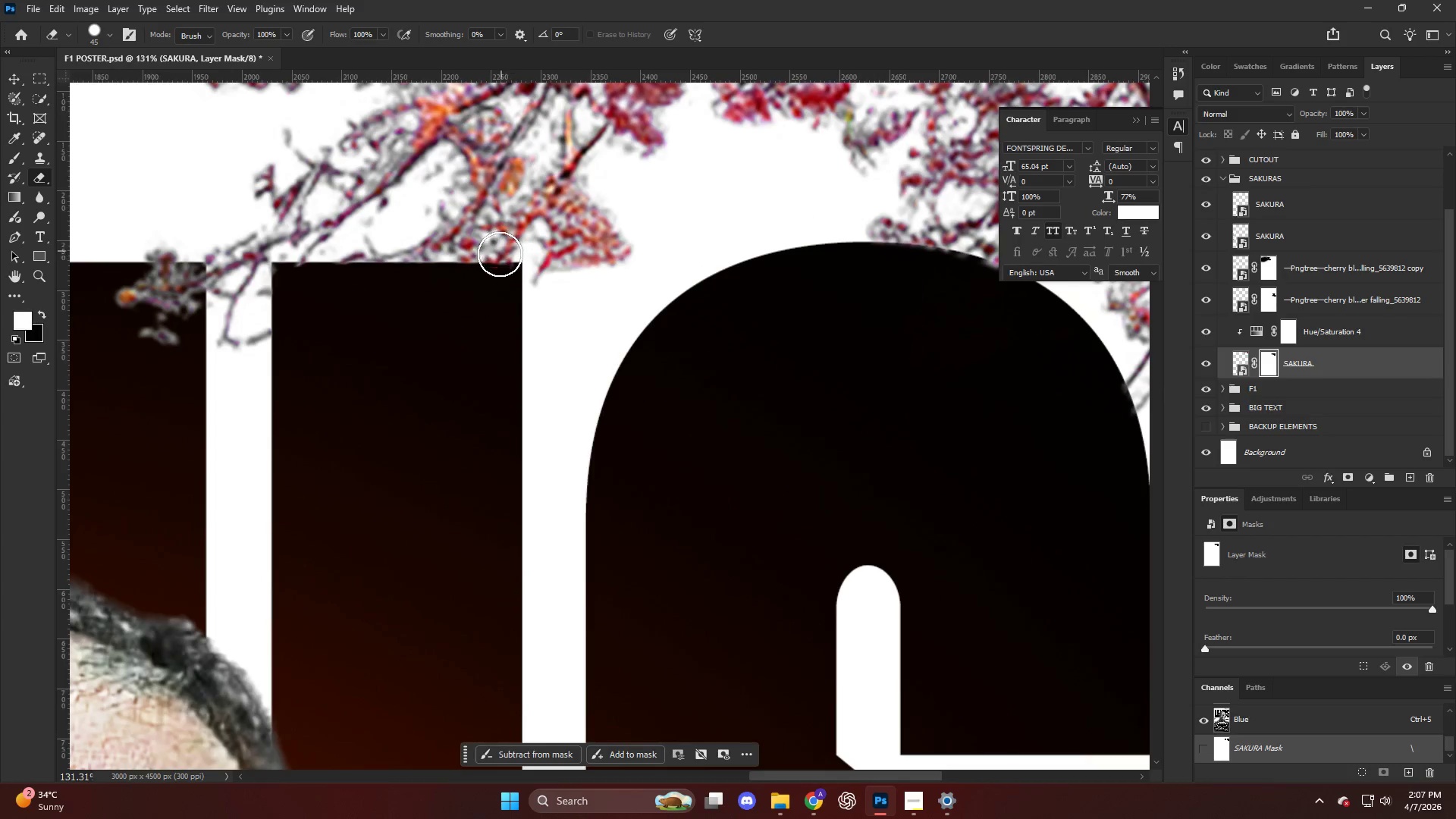 
left_click_drag(start_coordinate=[500, 254], to_coordinate=[491, 287])
 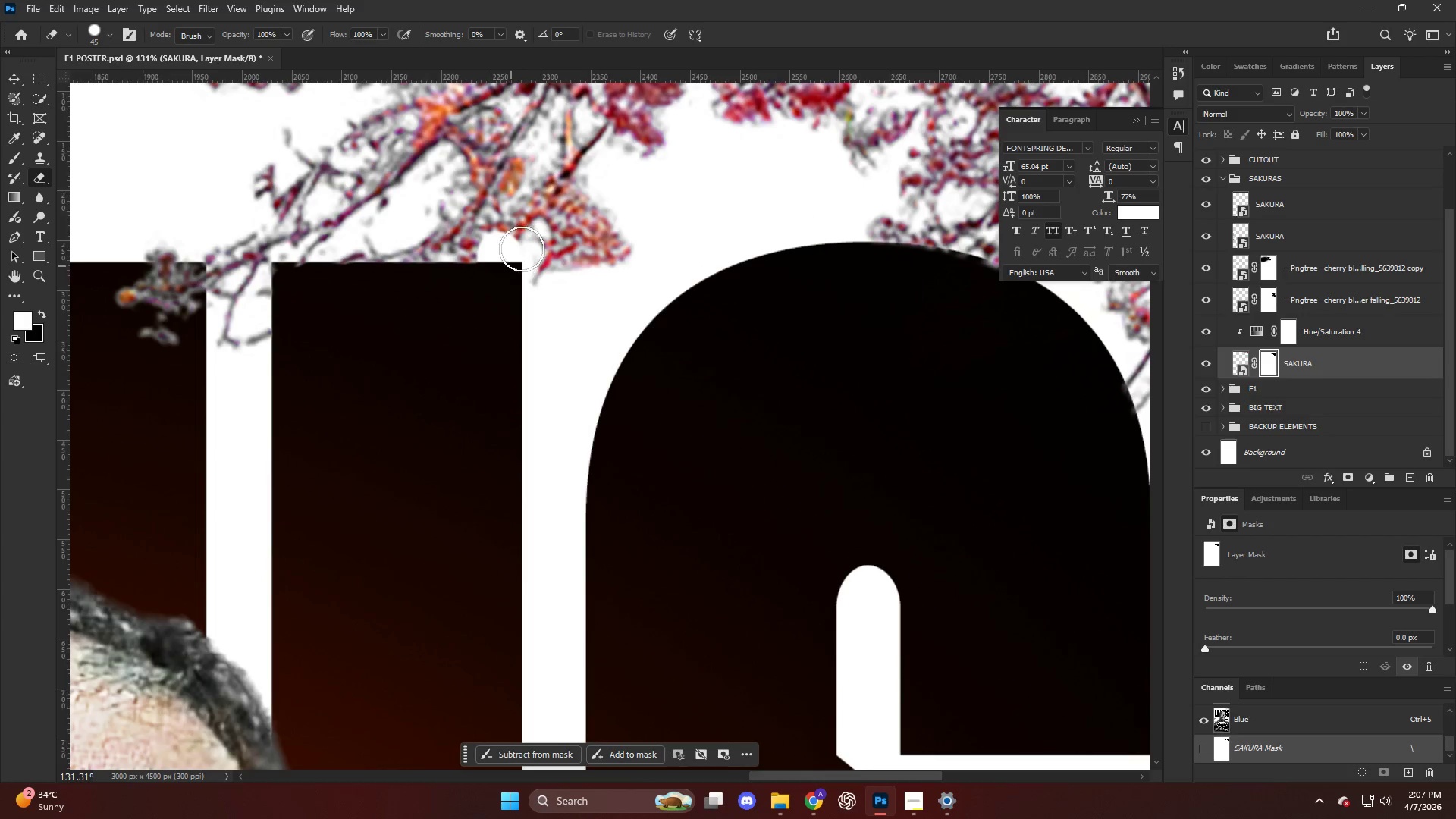 
key(Control+ControlLeft)
 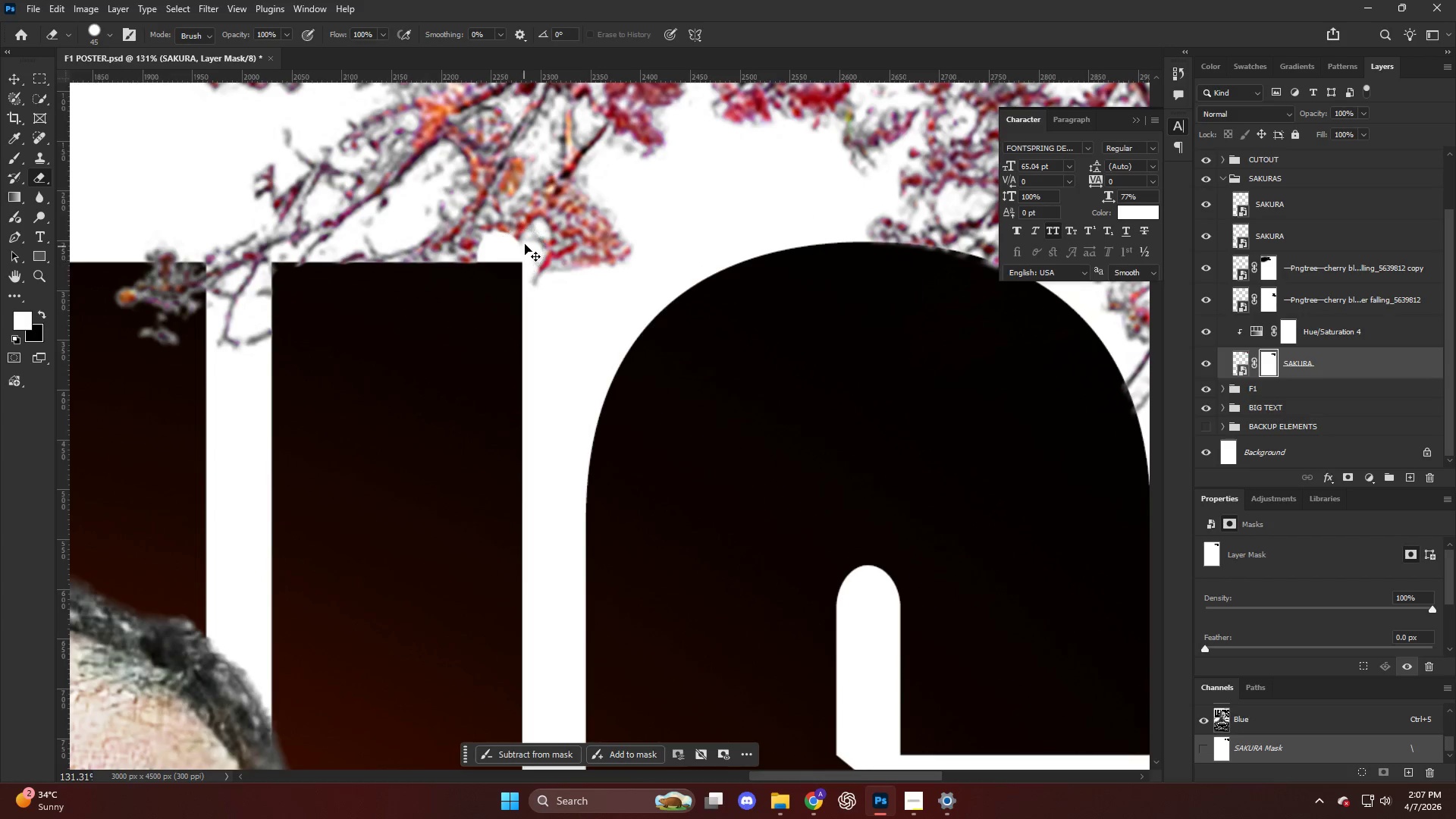 
key(Control+Z)
 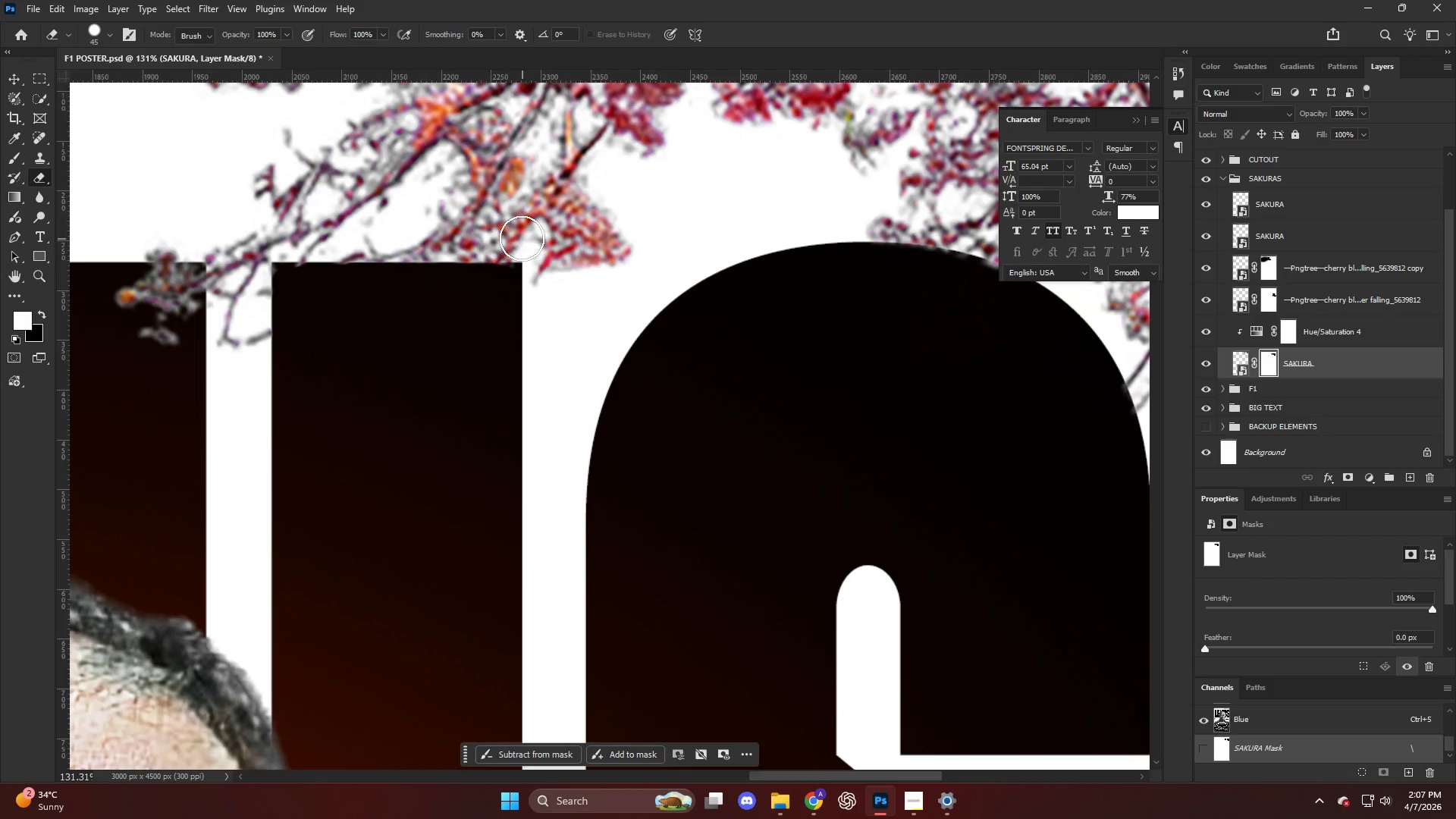 
type(xx)
 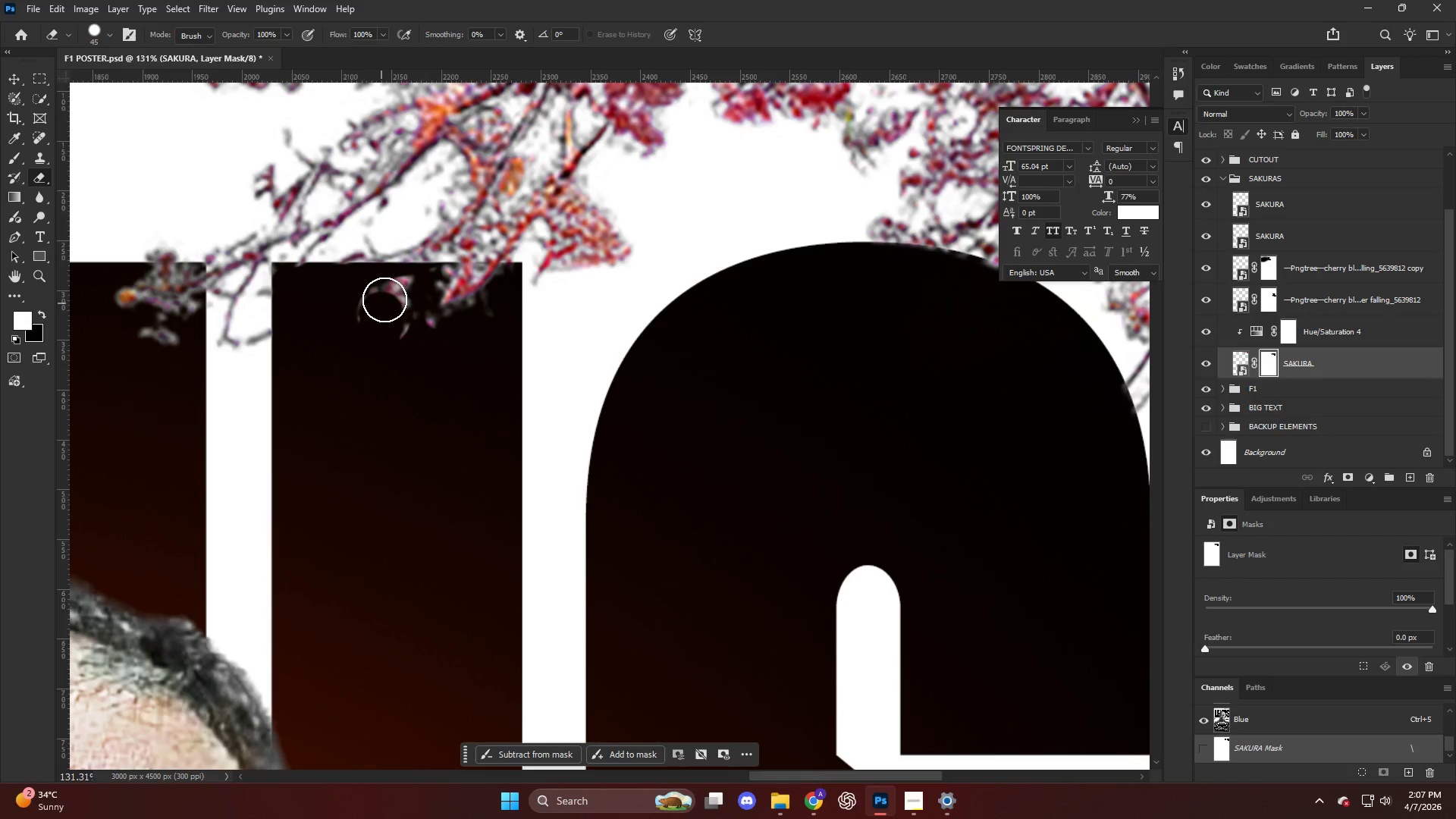 
left_click_drag(start_coordinate=[504, 263], to_coordinate=[480, 283])
 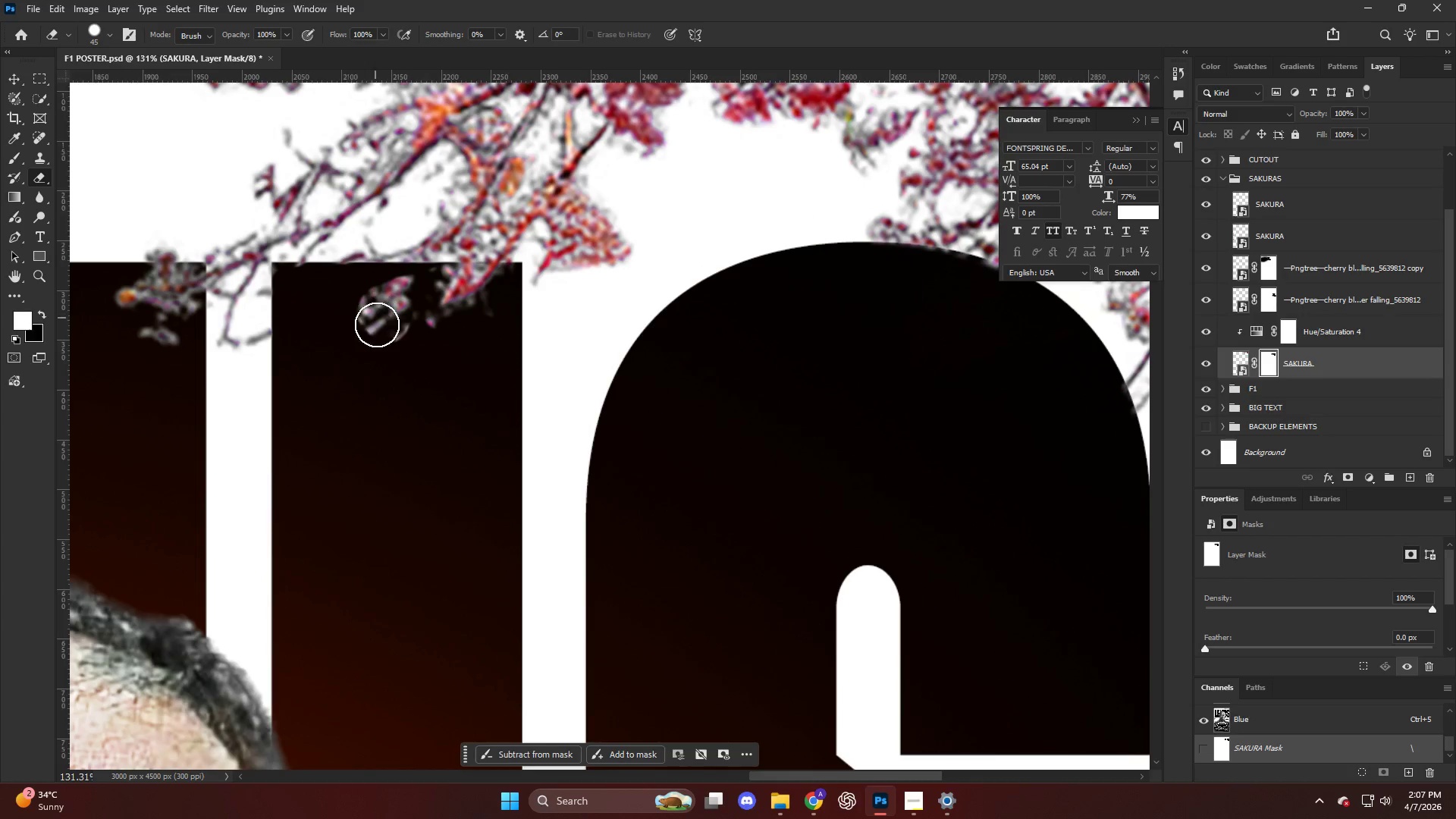 
left_click_drag(start_coordinate=[378, 335], to_coordinate=[363, 311])
 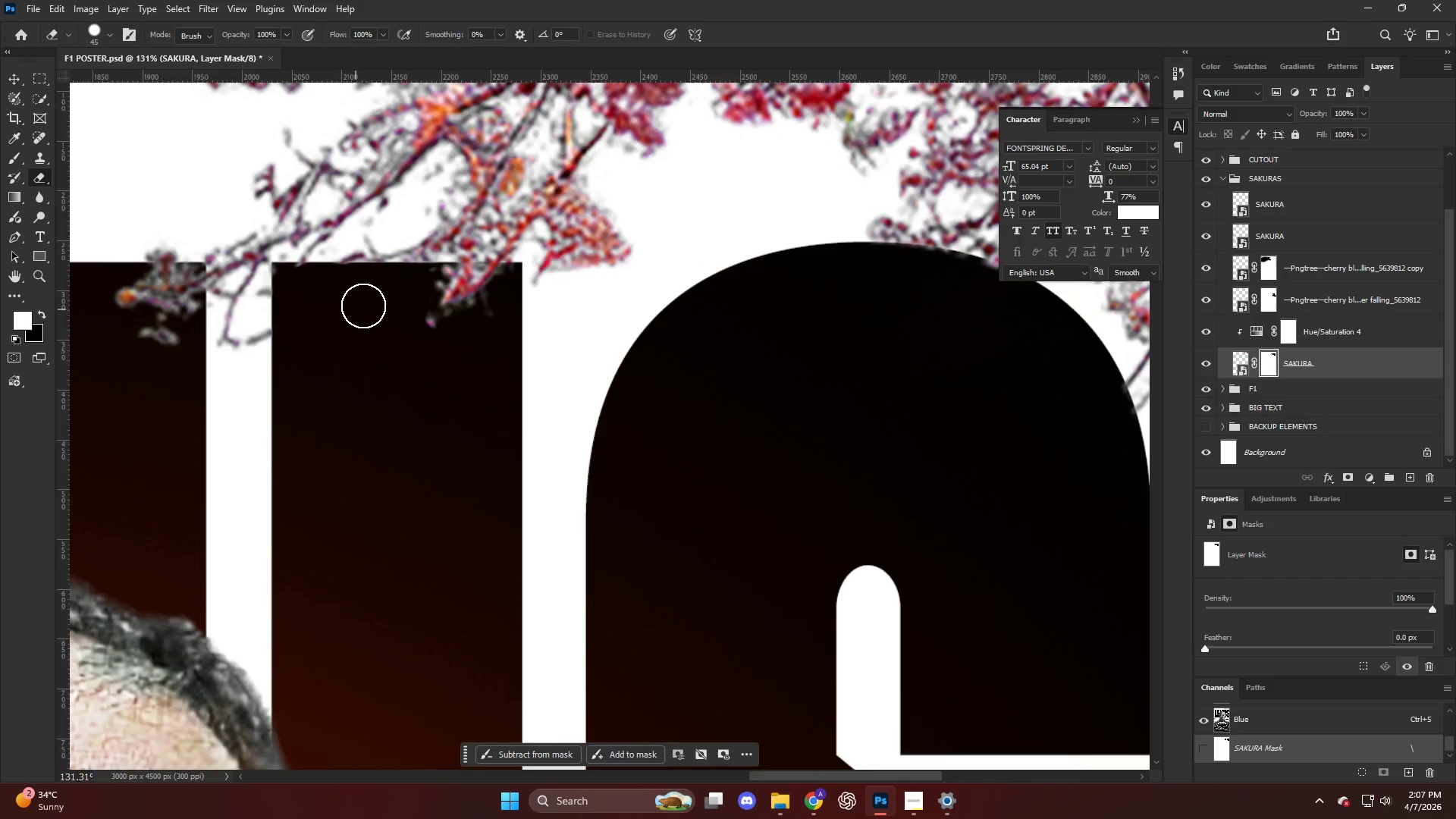 
scroll: coordinate [778, 322], scroll_direction: none, amount: 0.0
 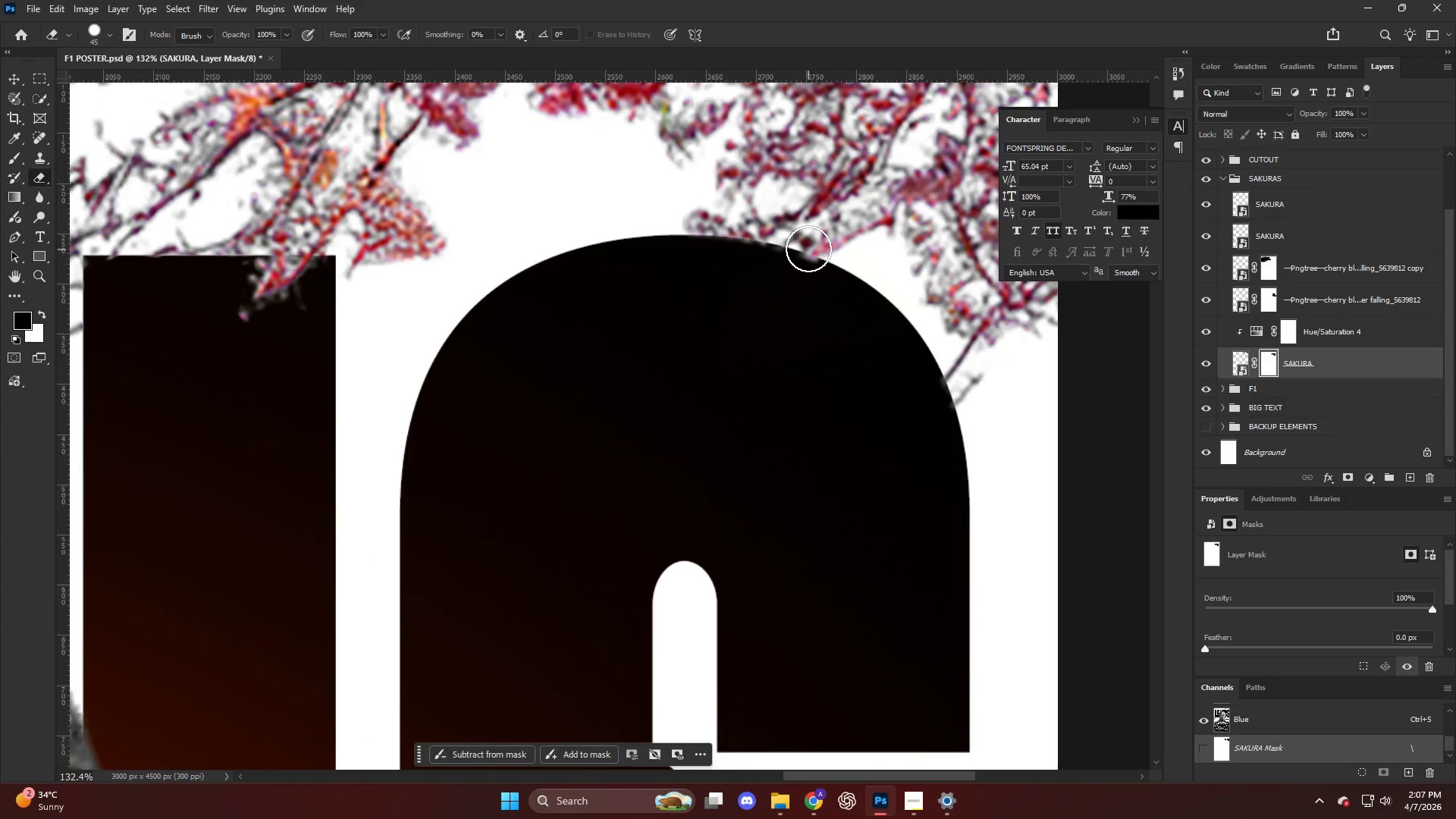 
key(Alt+AltLeft)
 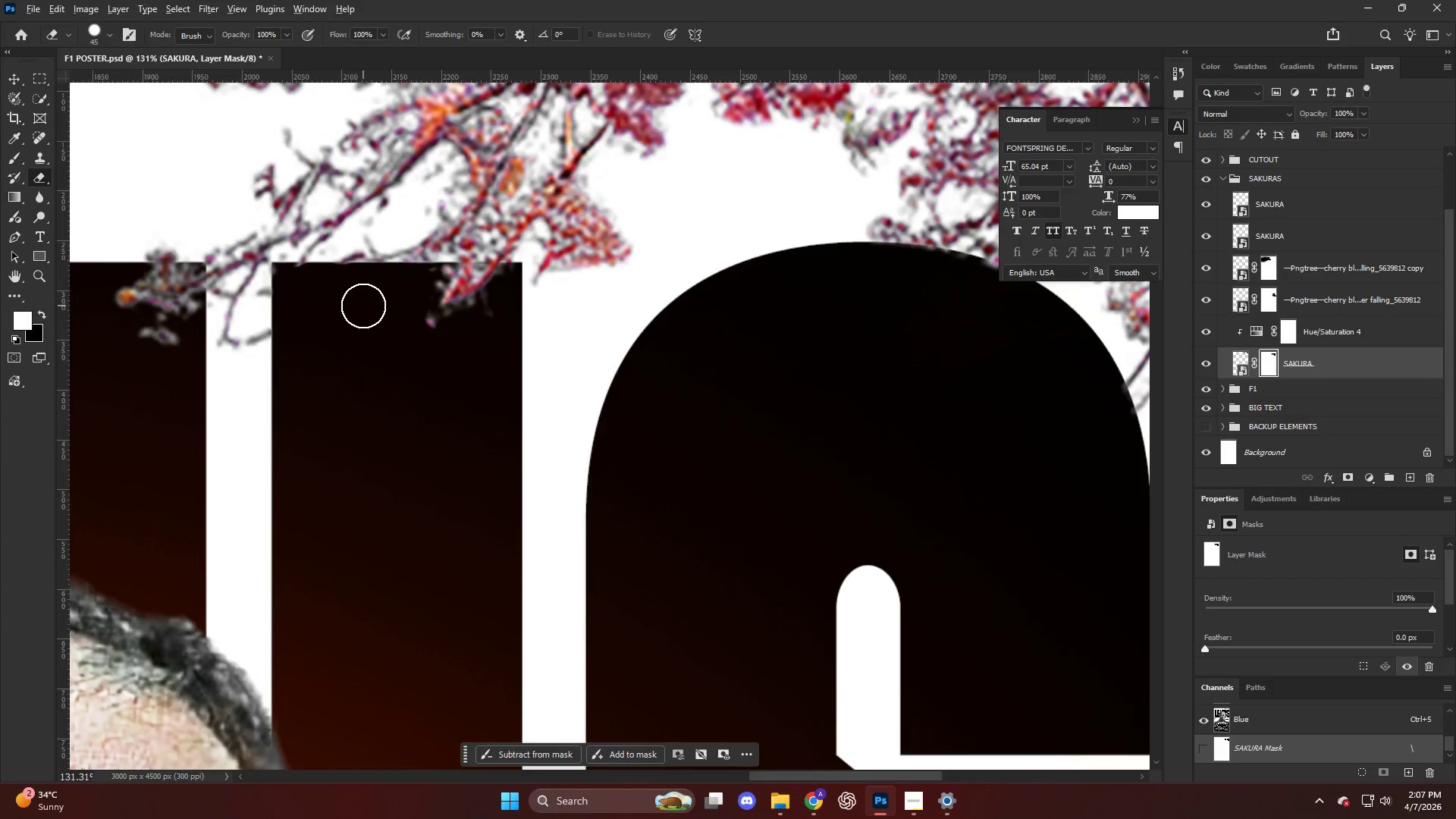 
key(Alt+AltLeft)
 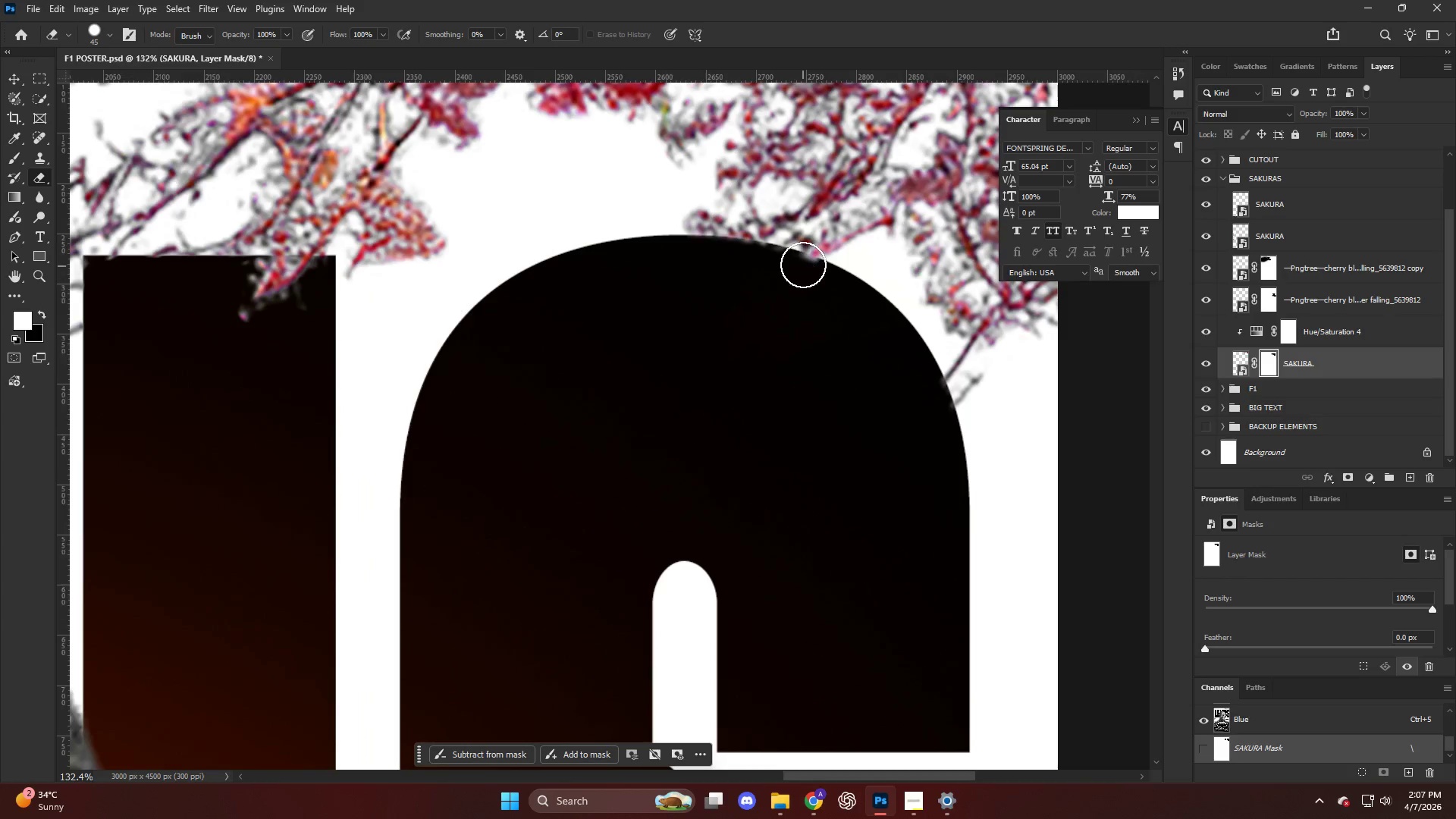 
key(X)
 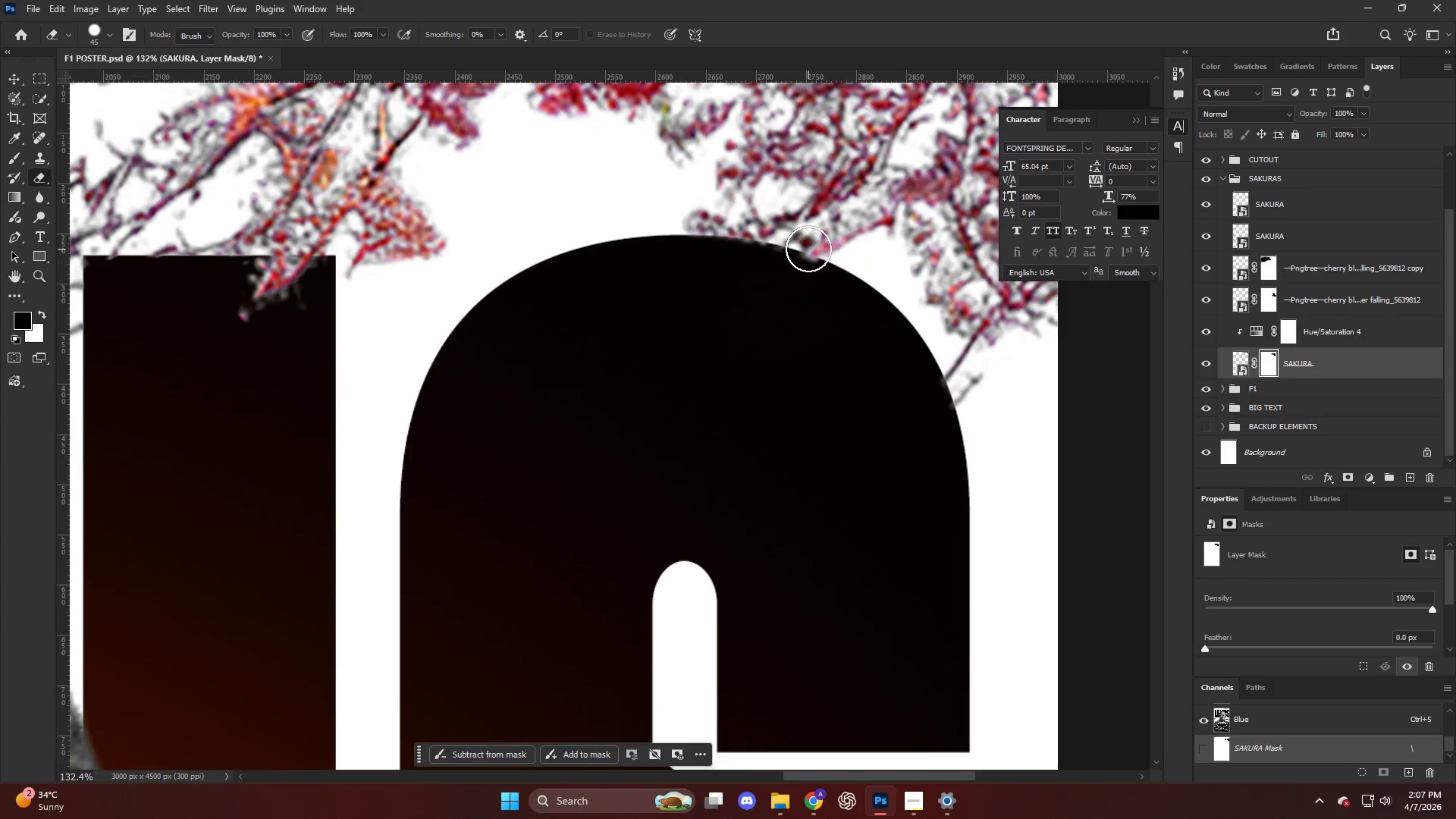 
left_click_drag(start_coordinate=[808, 251], to_coordinate=[618, 257])
 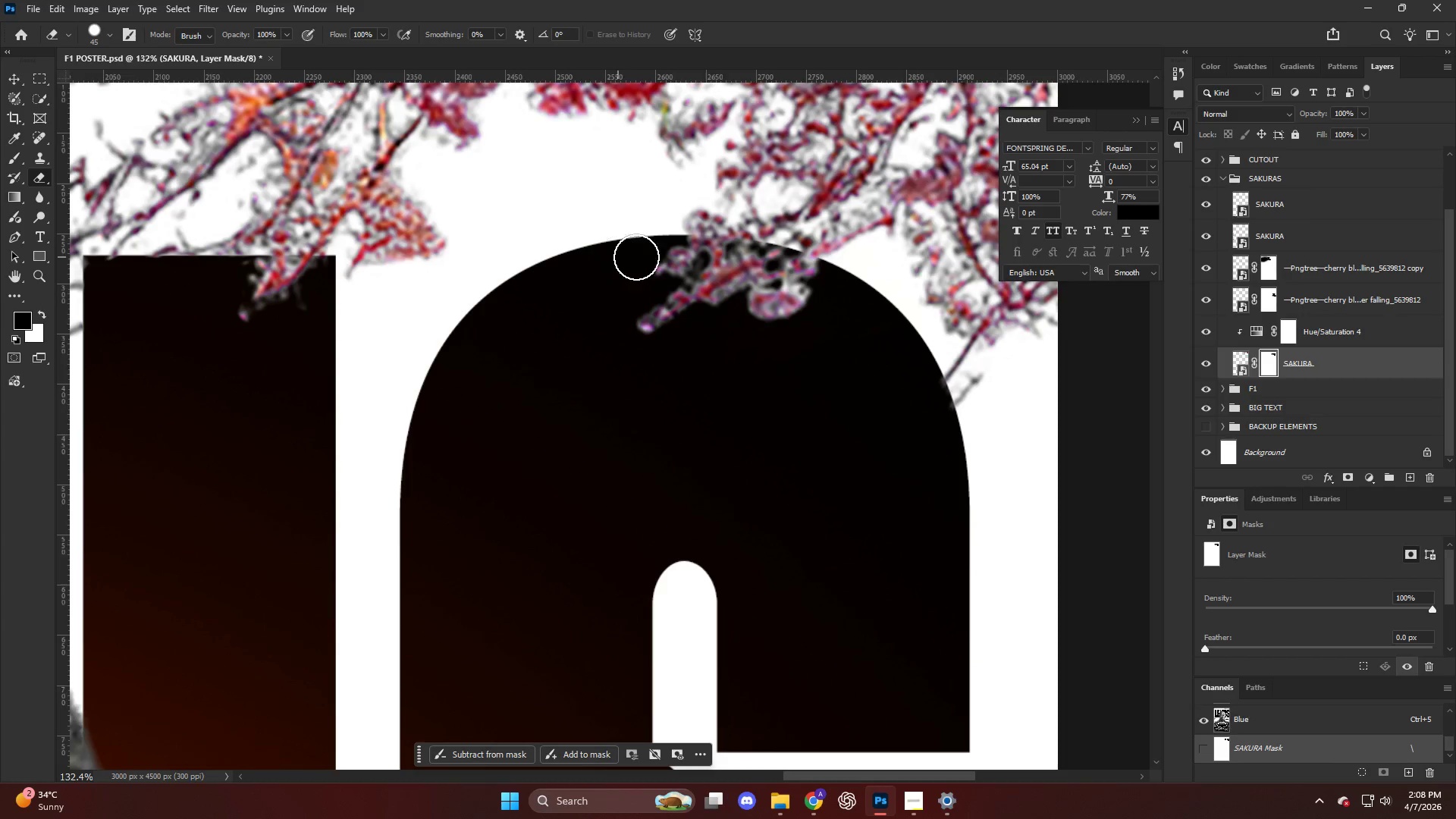 
key(X)
 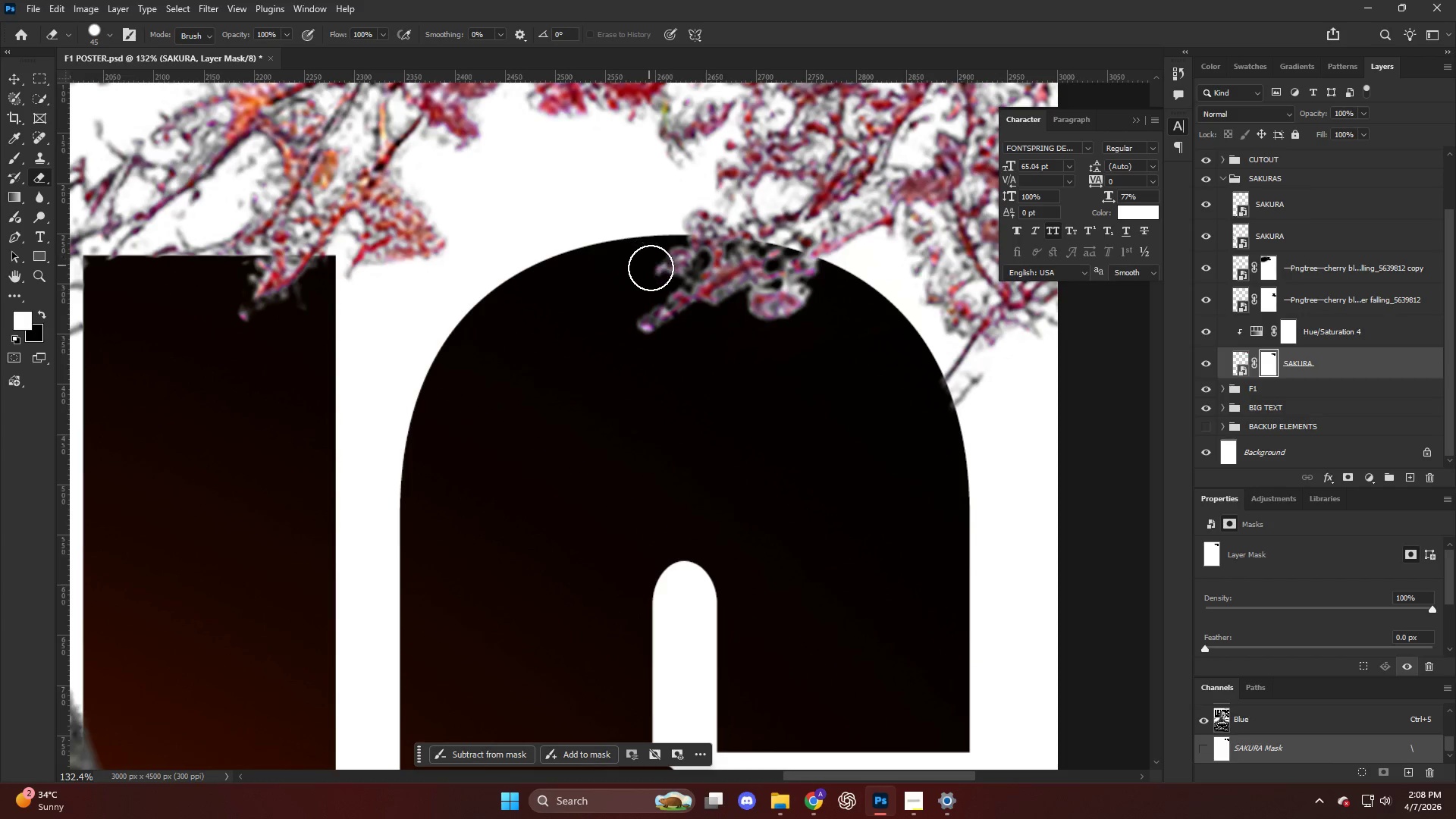 
left_click_drag(start_coordinate=[651, 268], to_coordinate=[654, 228])
 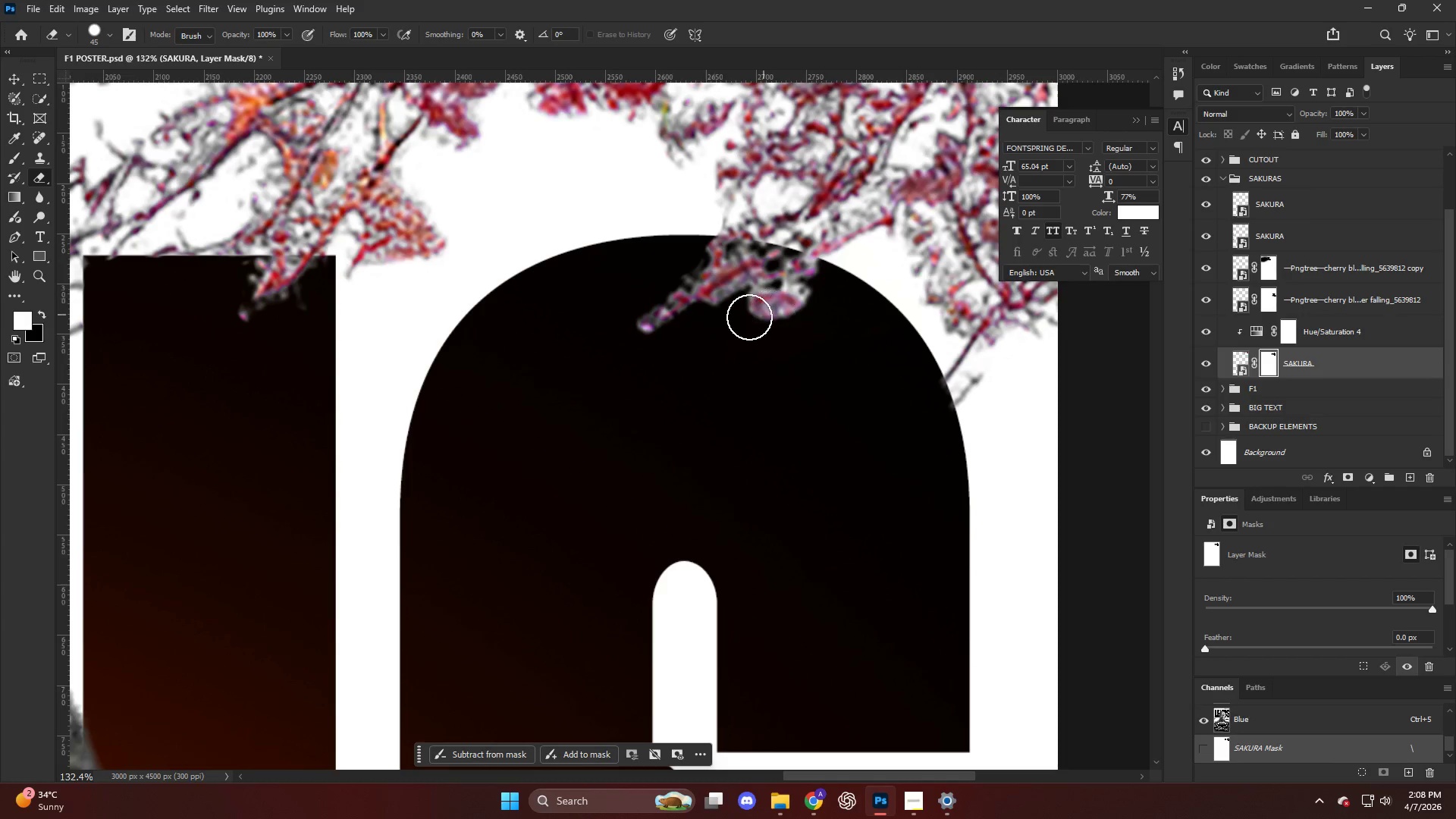 
left_click_drag(start_coordinate=[746, 317], to_coordinate=[836, 290])
 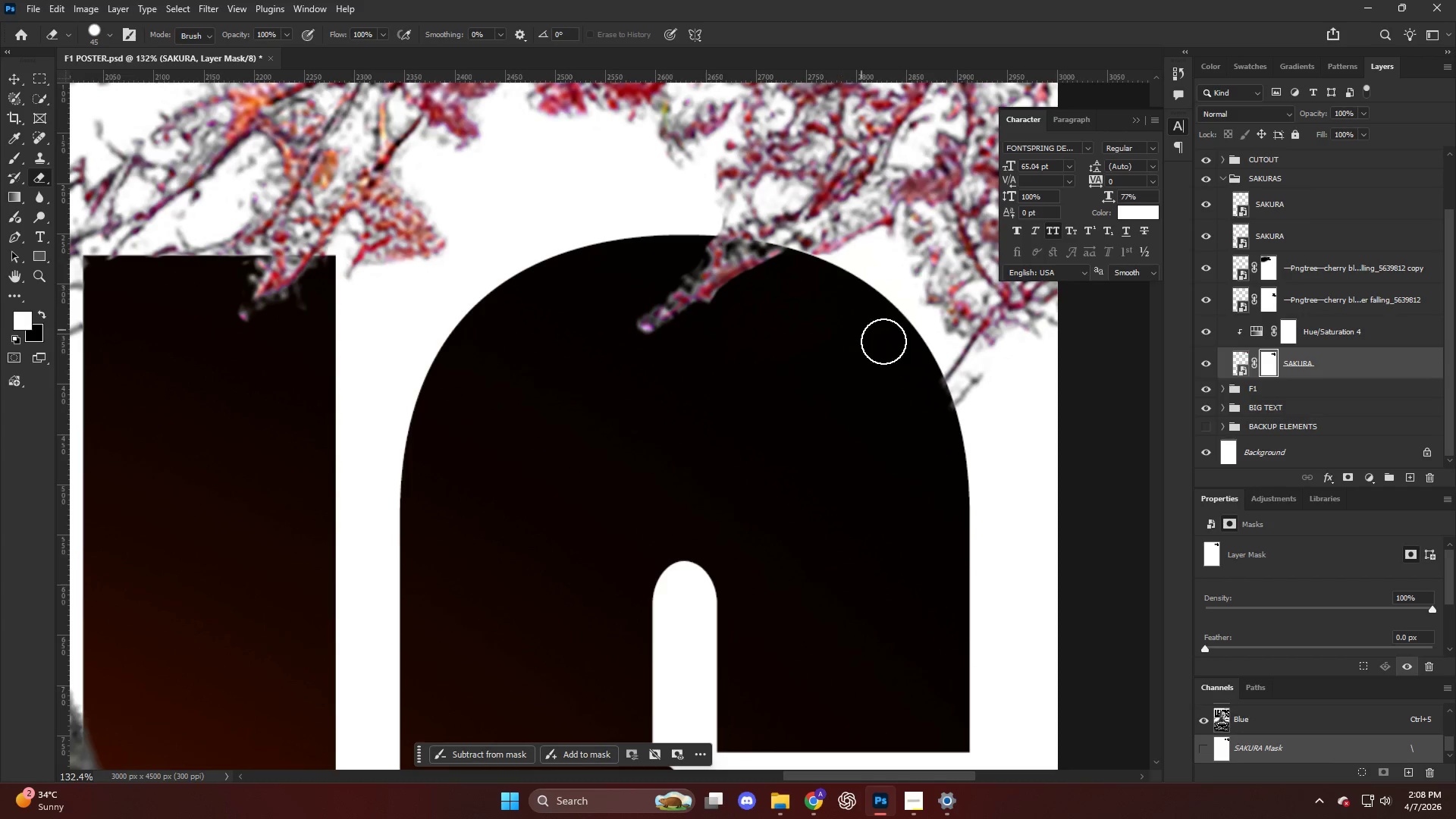 
key(X)
 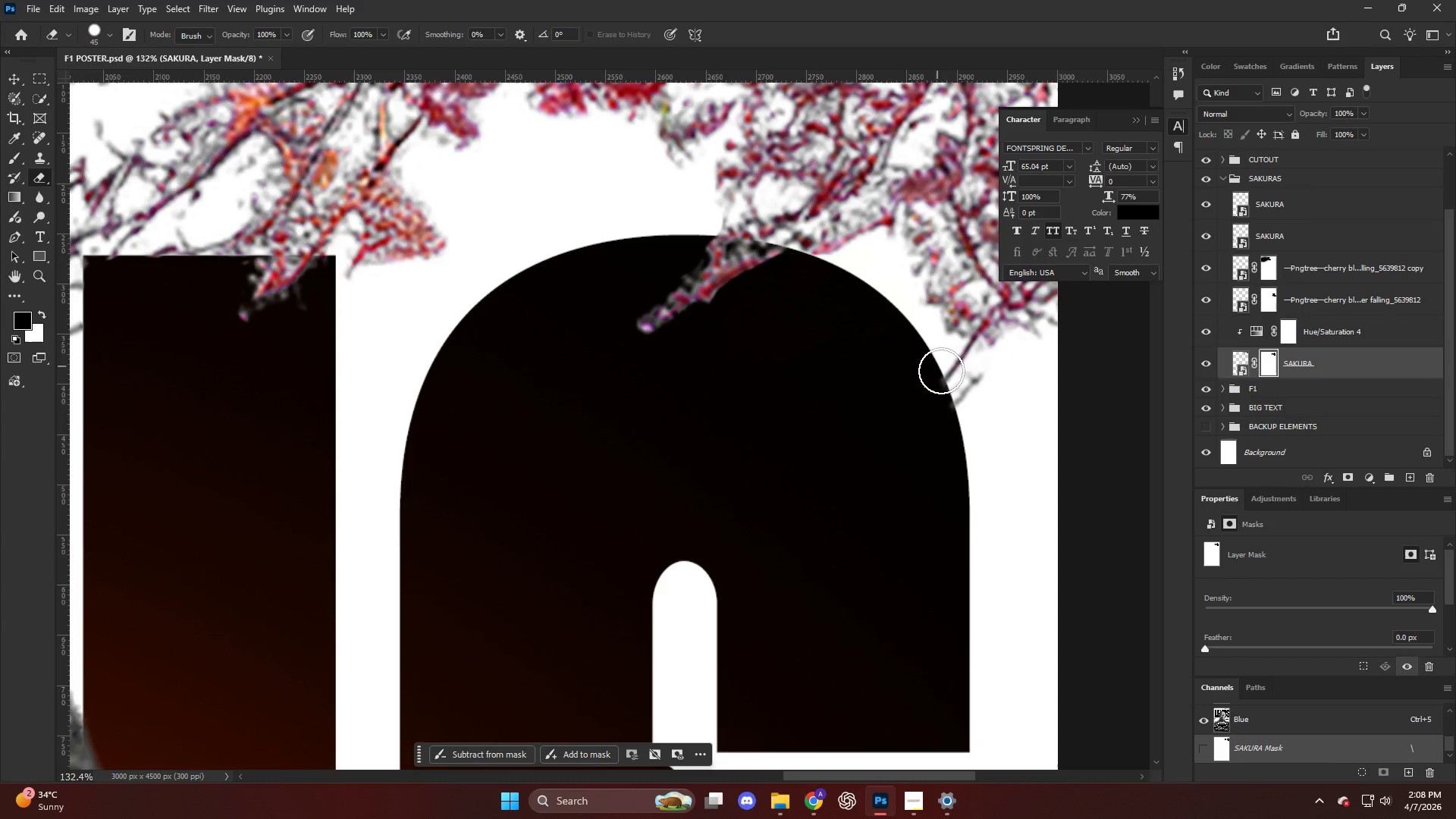 
left_click_drag(start_coordinate=[947, 381], to_coordinate=[873, 392])
 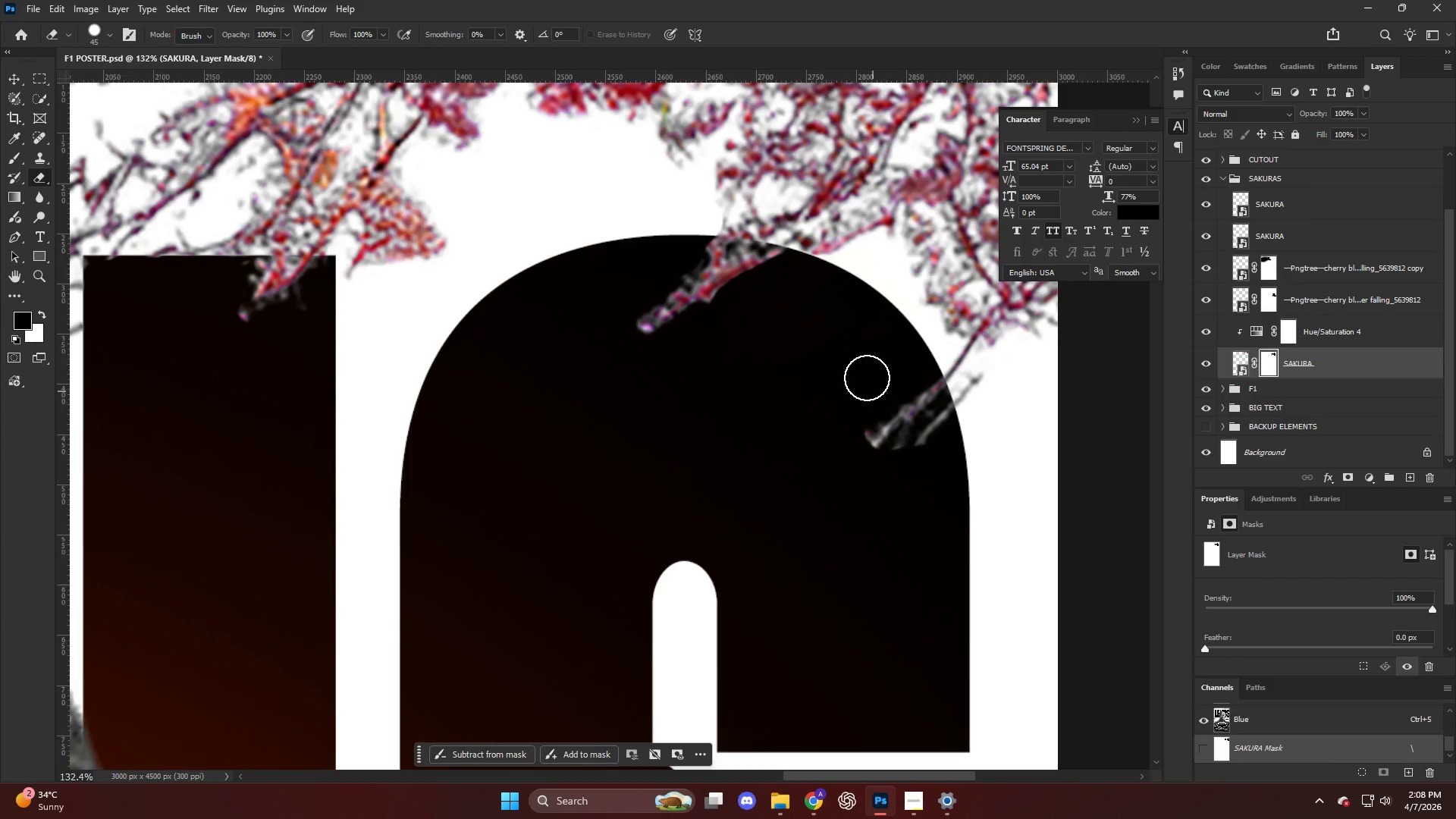 
scroll: coordinate [818, 328], scroll_direction: down, amount: 9.0
 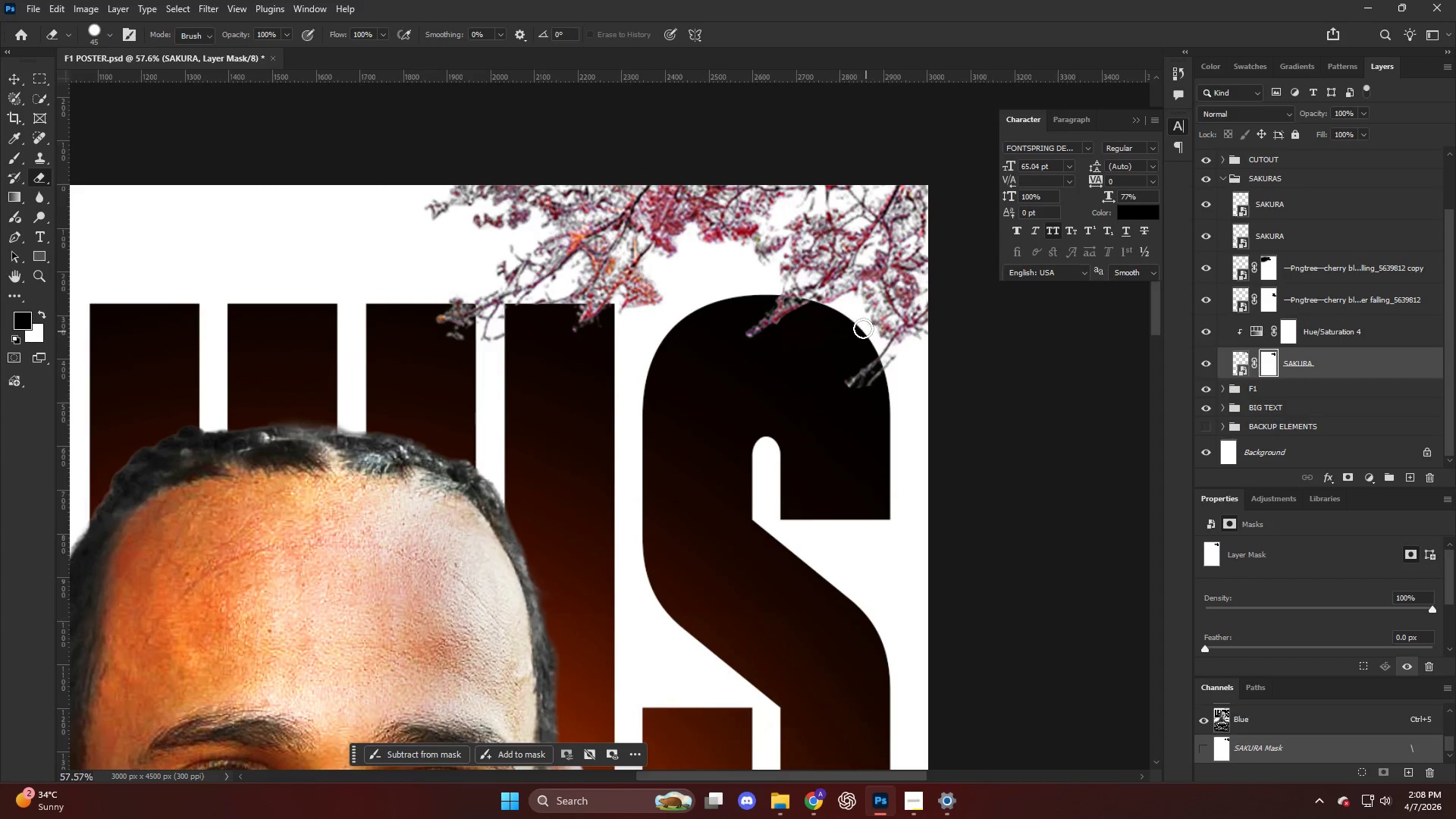 
hold_key(key=AltLeft, duration=0.44)
 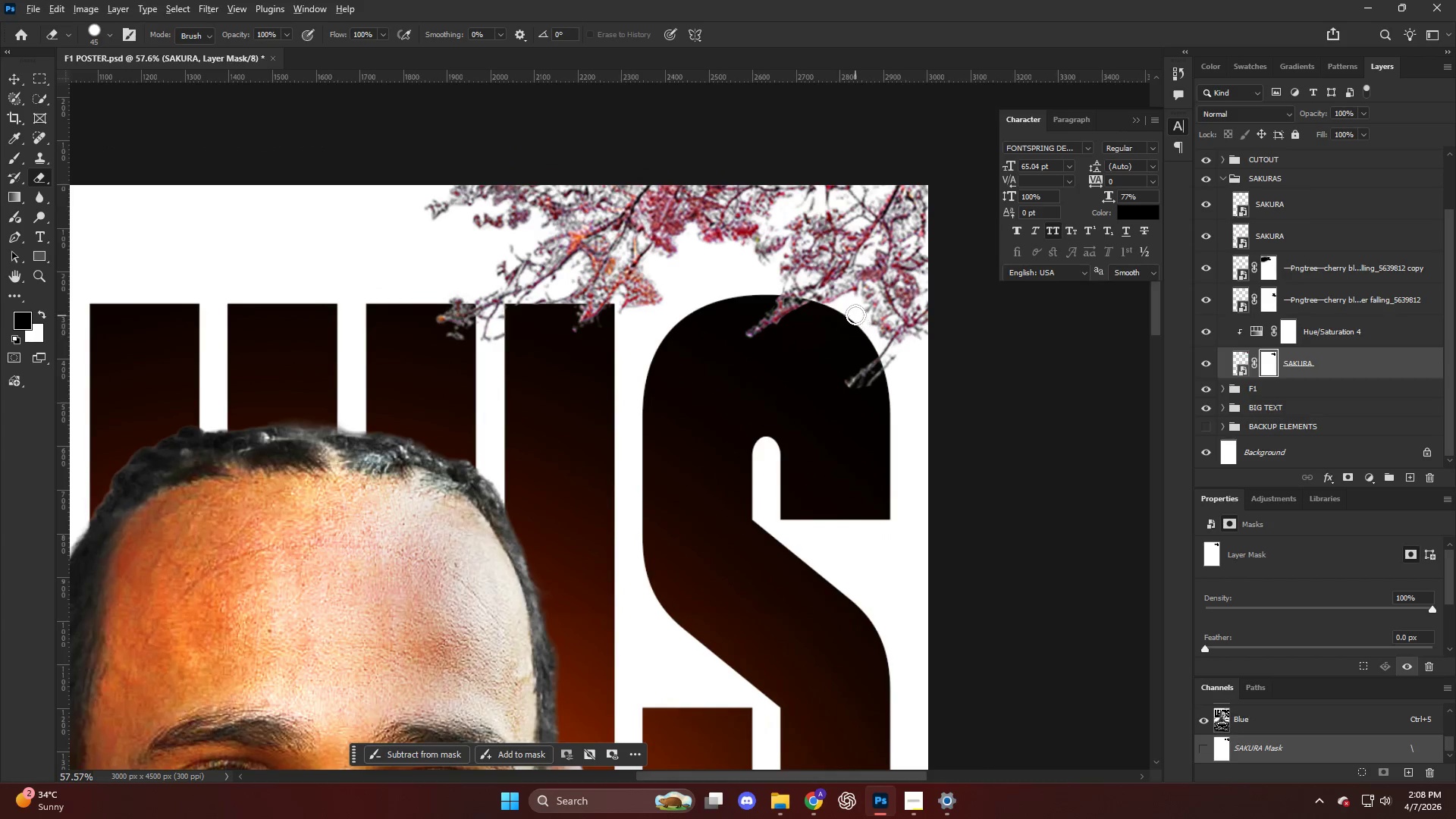 
hold_key(key=AltLeft, duration=0.39)
scroll: coordinate [833, 307], scroll_direction: down, amount: 16.0
 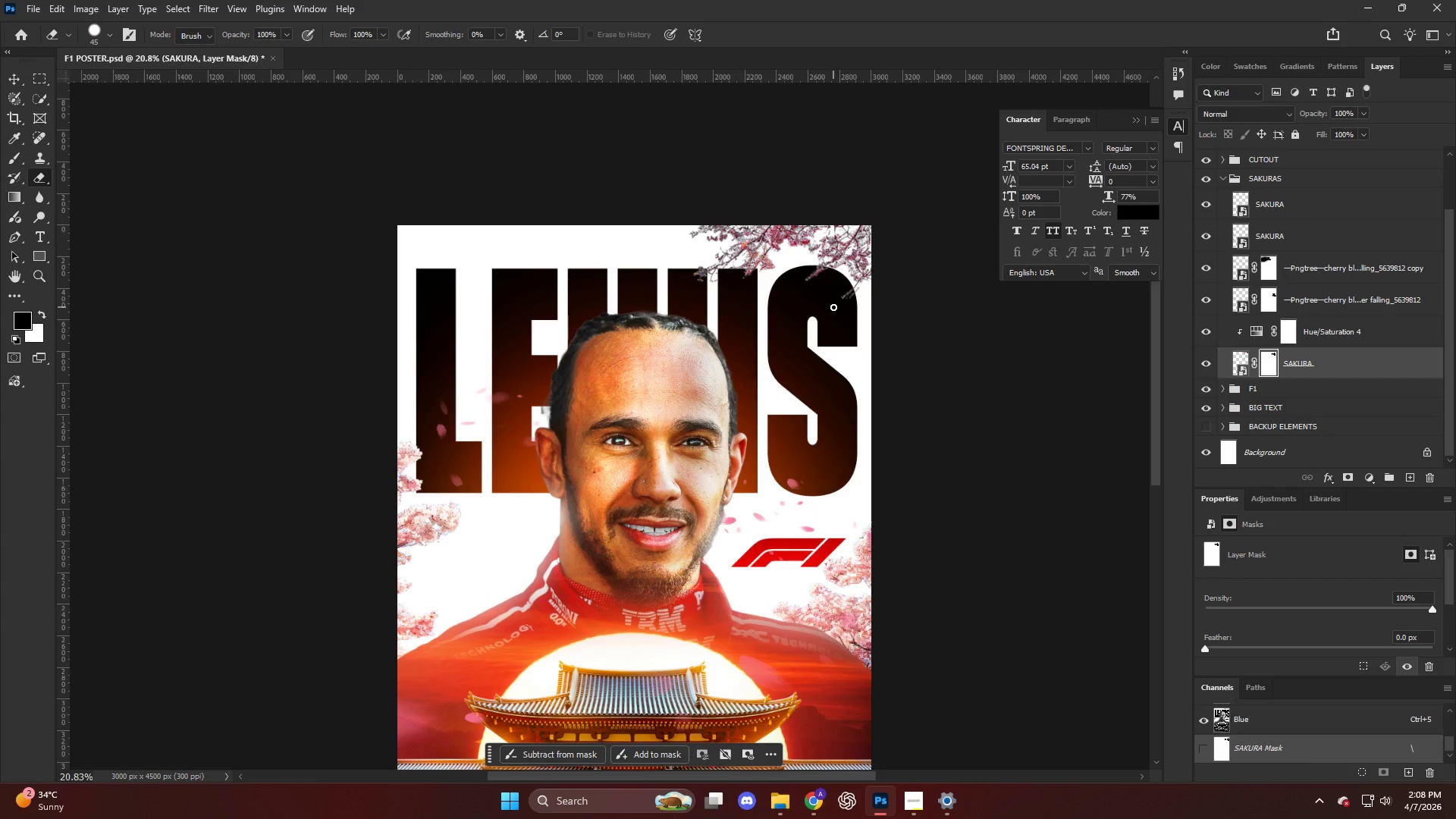 
hold_key(key=AltLeft, duration=0.41)
 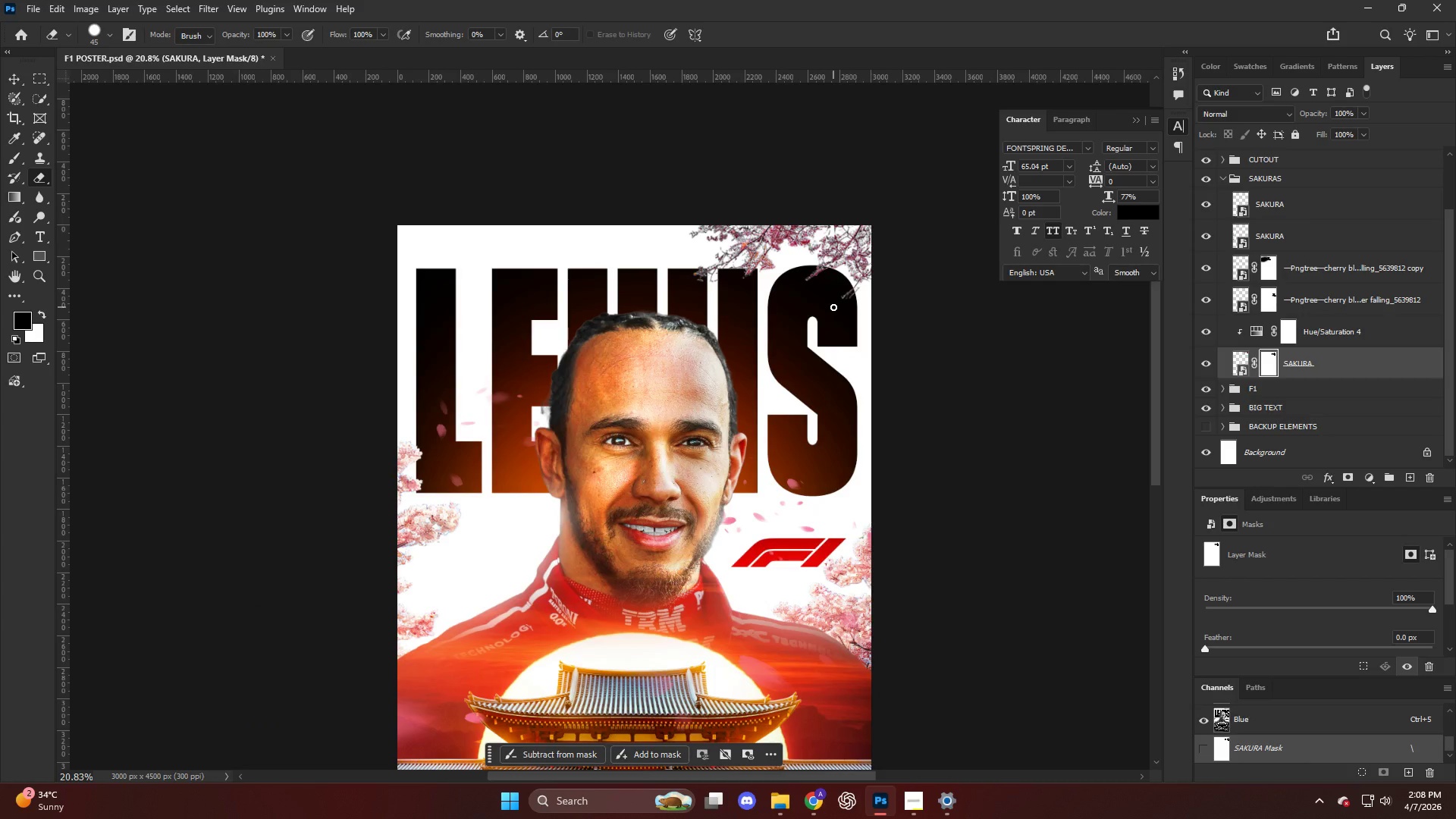 
scroll: coordinate [829, 309], scroll_direction: down, amount: 3.0
 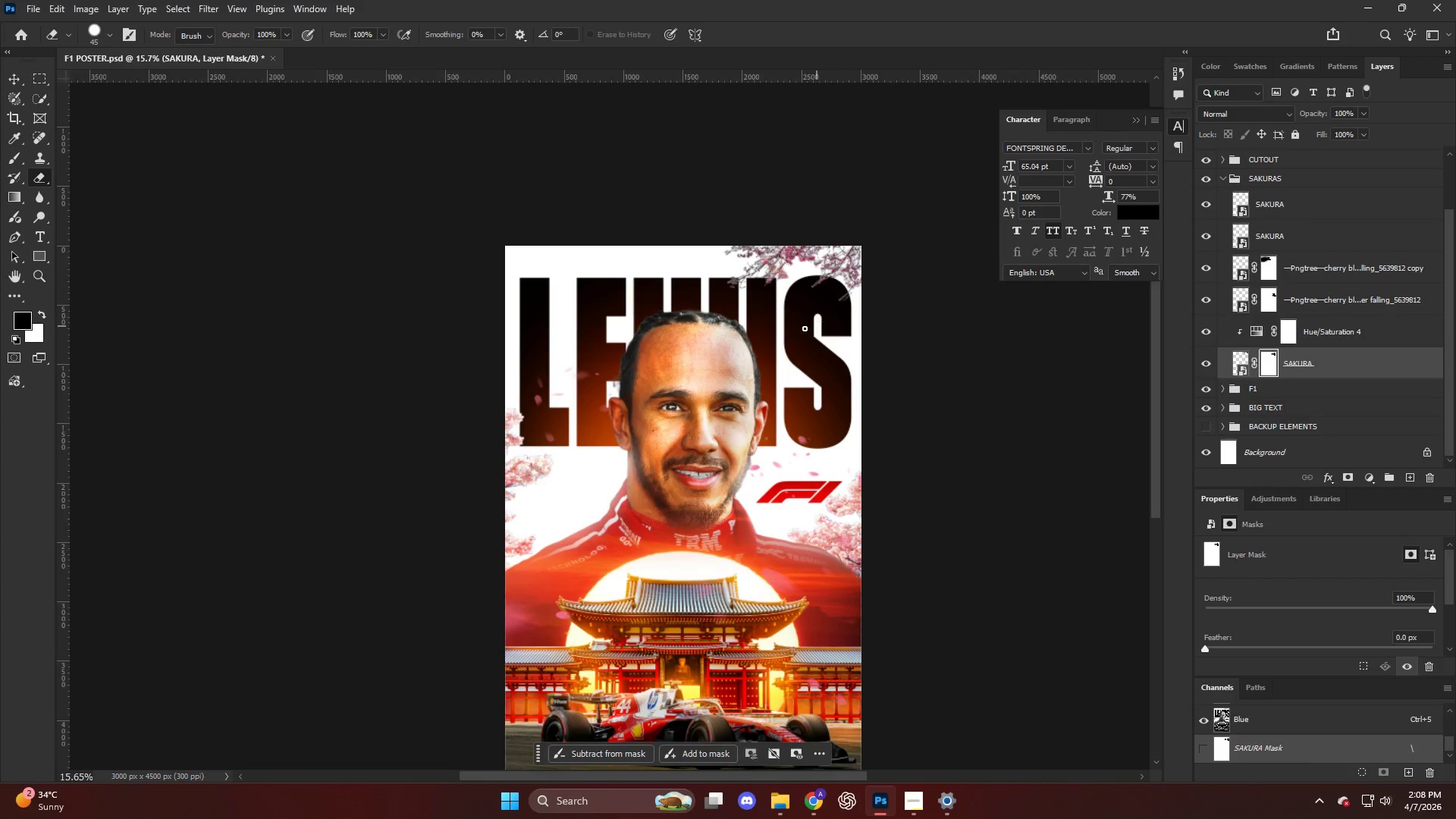 
key(Alt+AltLeft)
 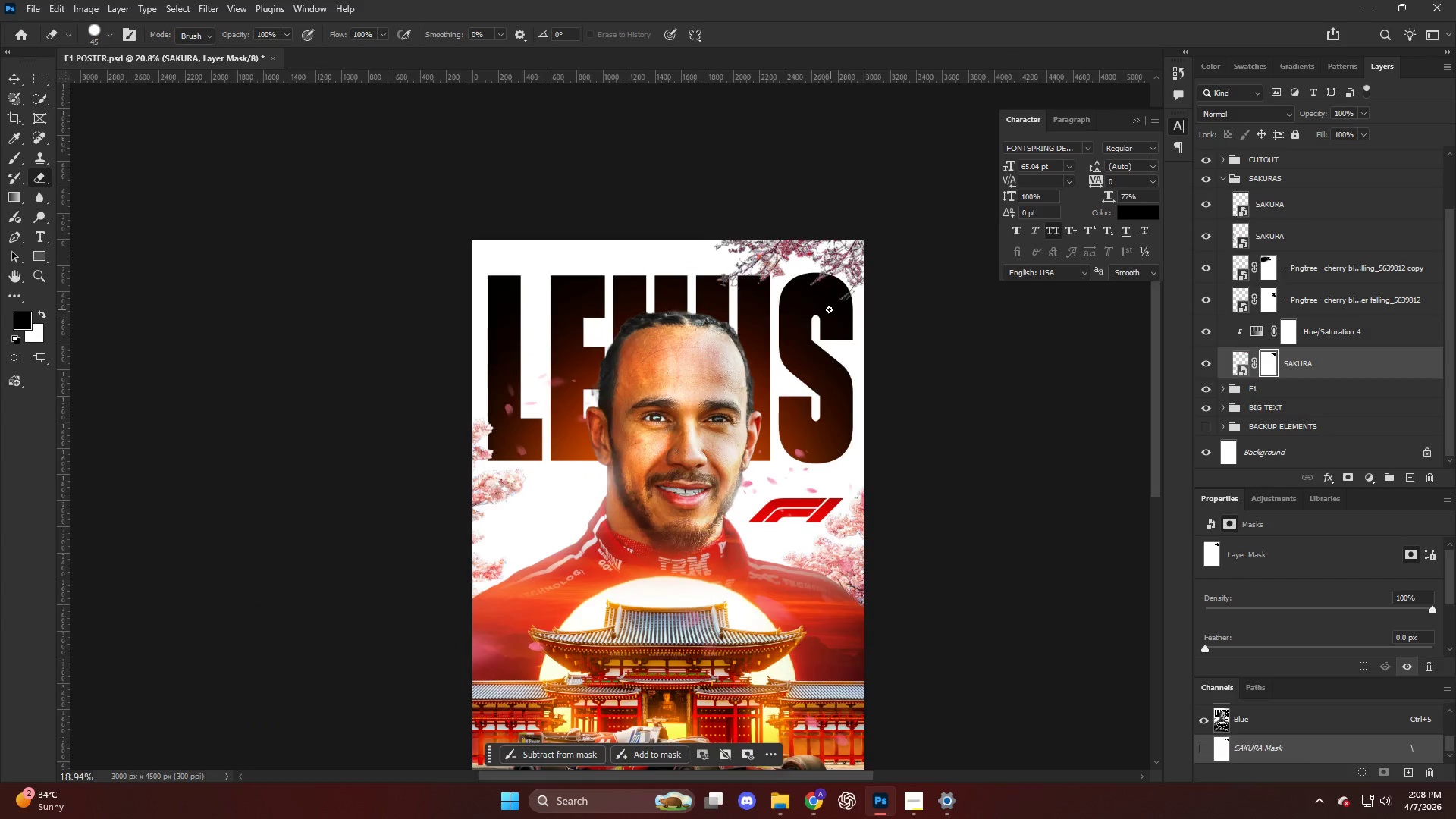 
scroll: coordinate [745, 347], scroll_direction: down, amount: 13.0
 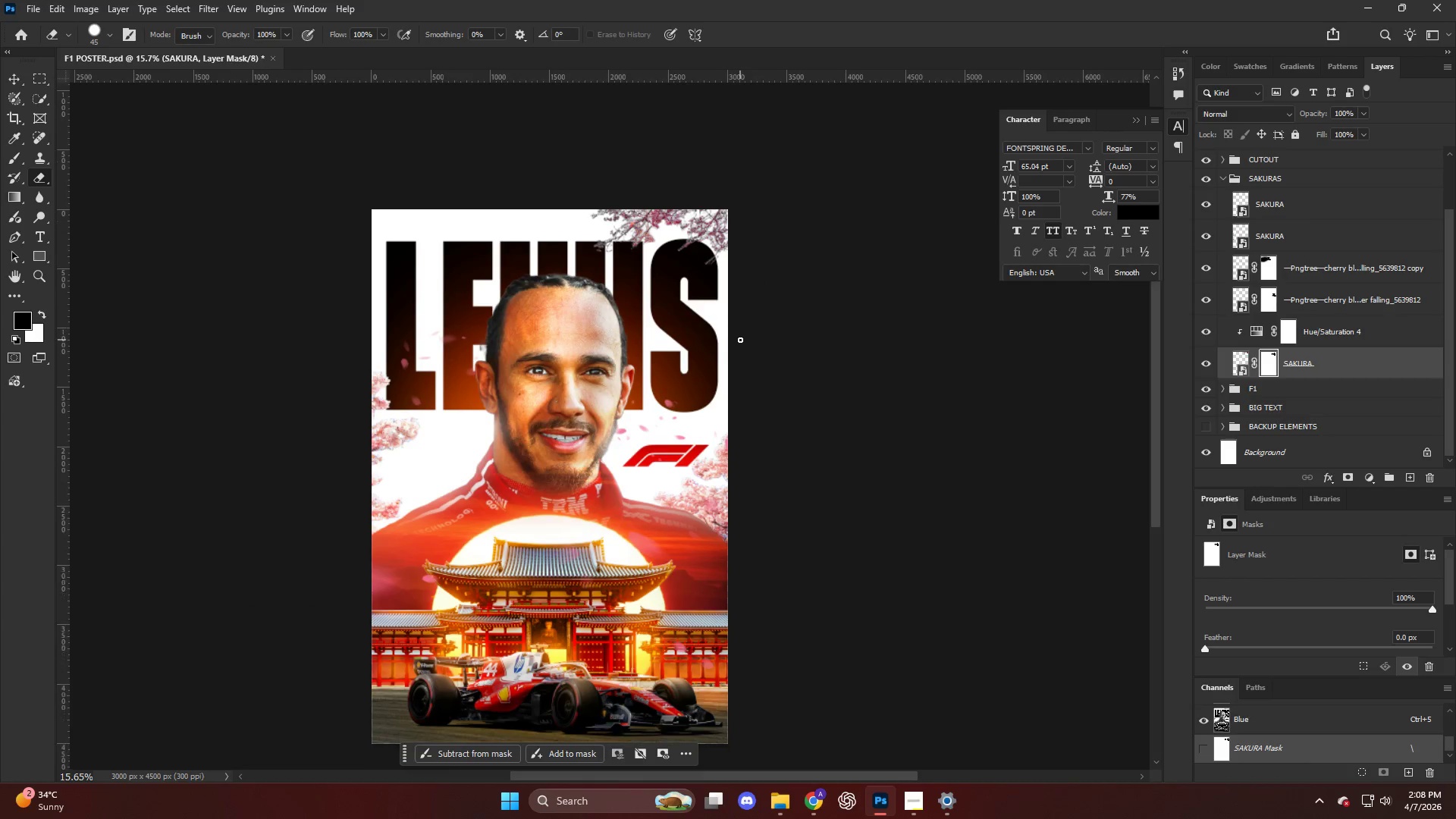 
hold_key(key=ControlLeft, duration=0.72)
 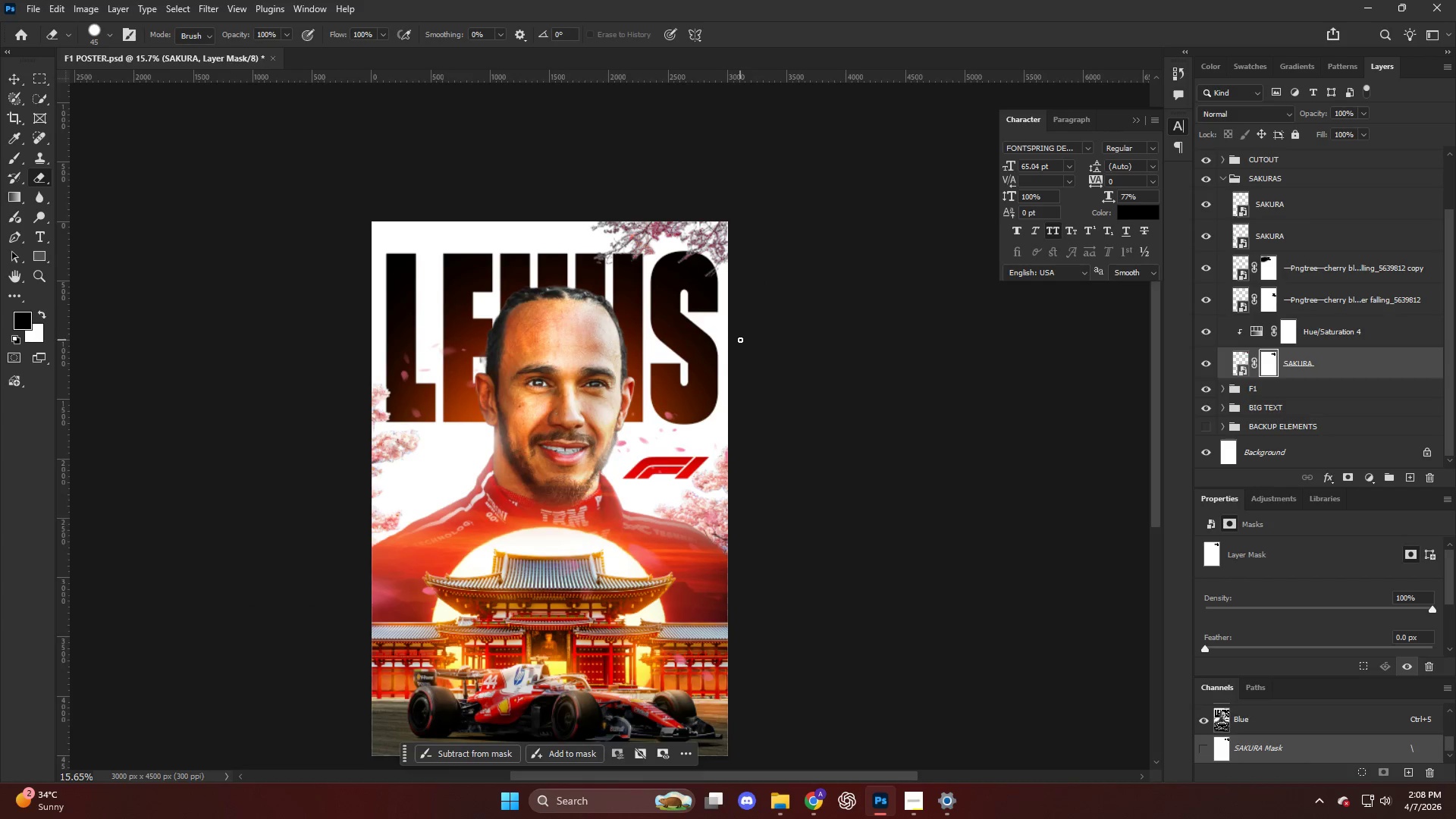 
scroll: coordinate [740, 340], scroll_direction: down, amount: 2.0
 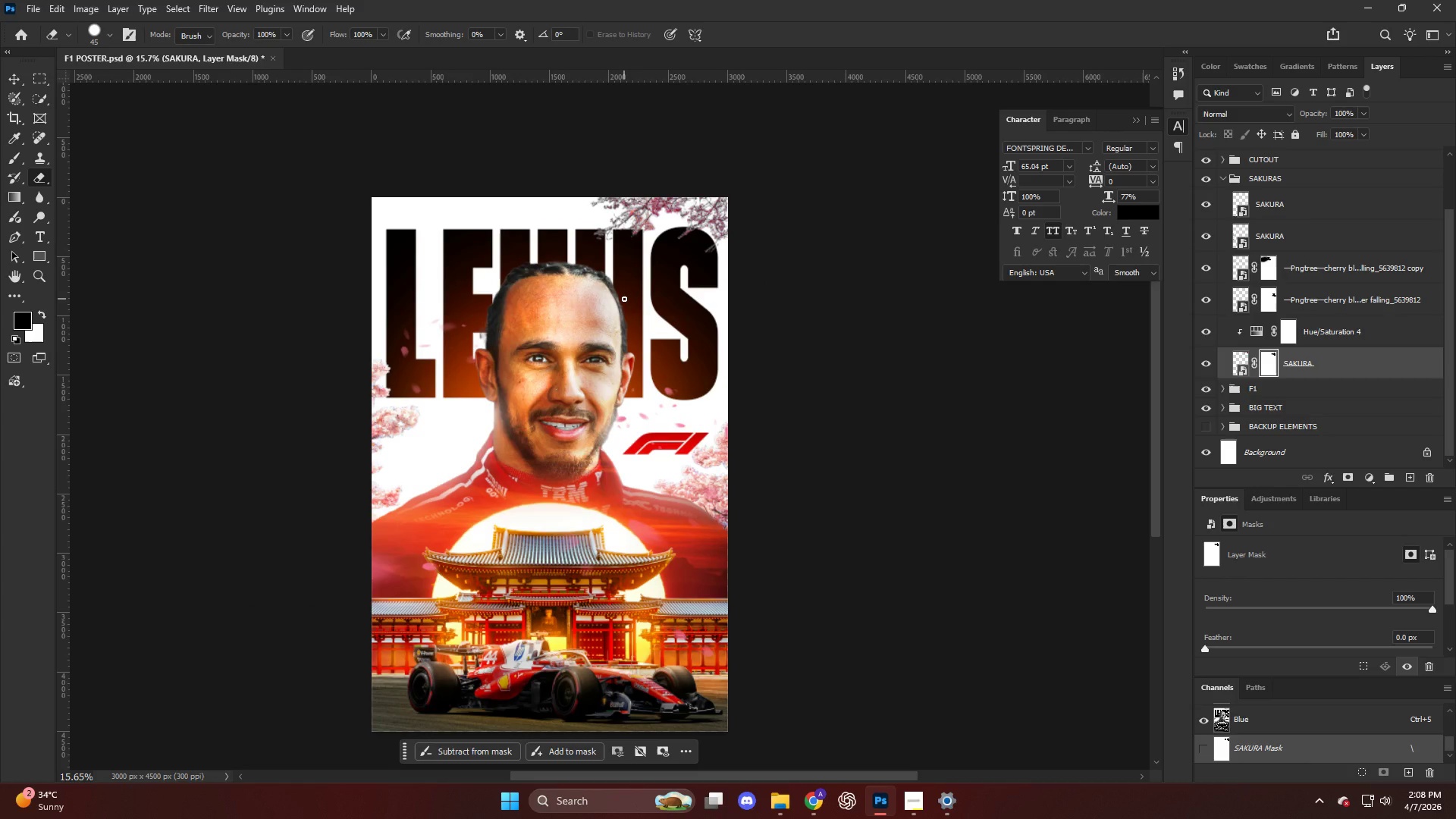 
wait(24.05)
 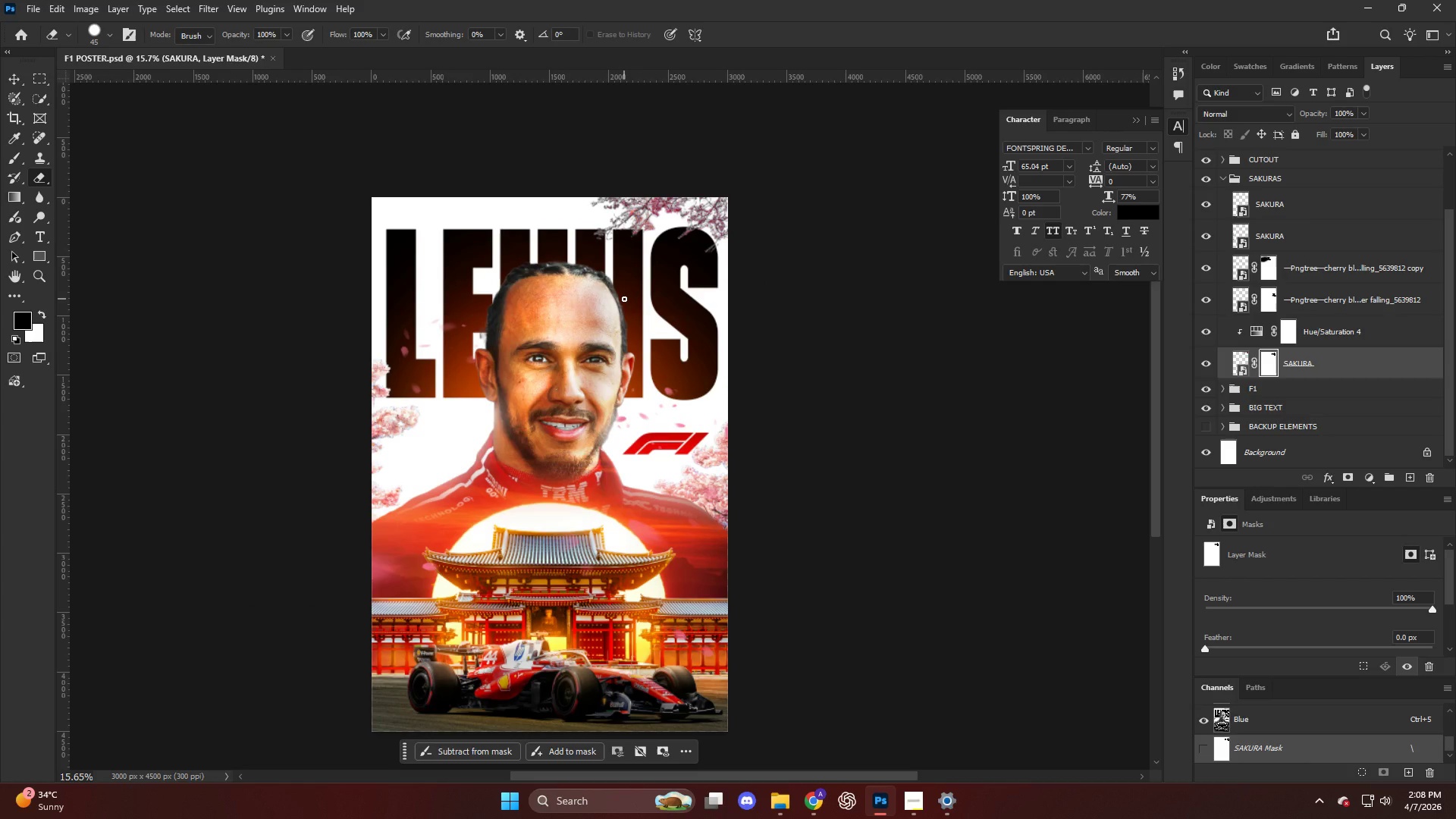 
hold_key(key=AltLeft, duration=1.09)
scroll: coordinate [445, 312], scroll_direction: up, amount: 16.0
 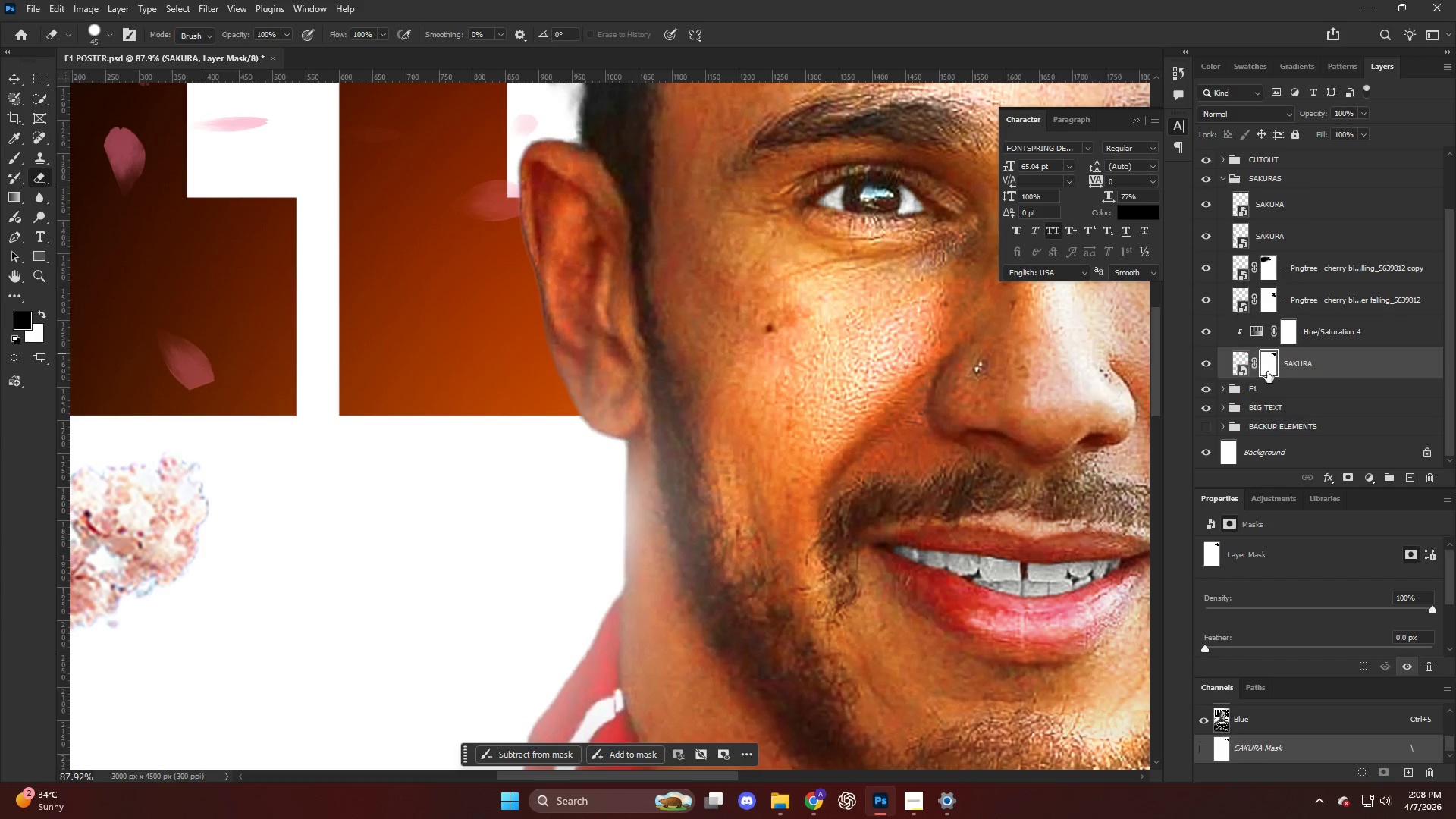 
left_click([1245, 425])
 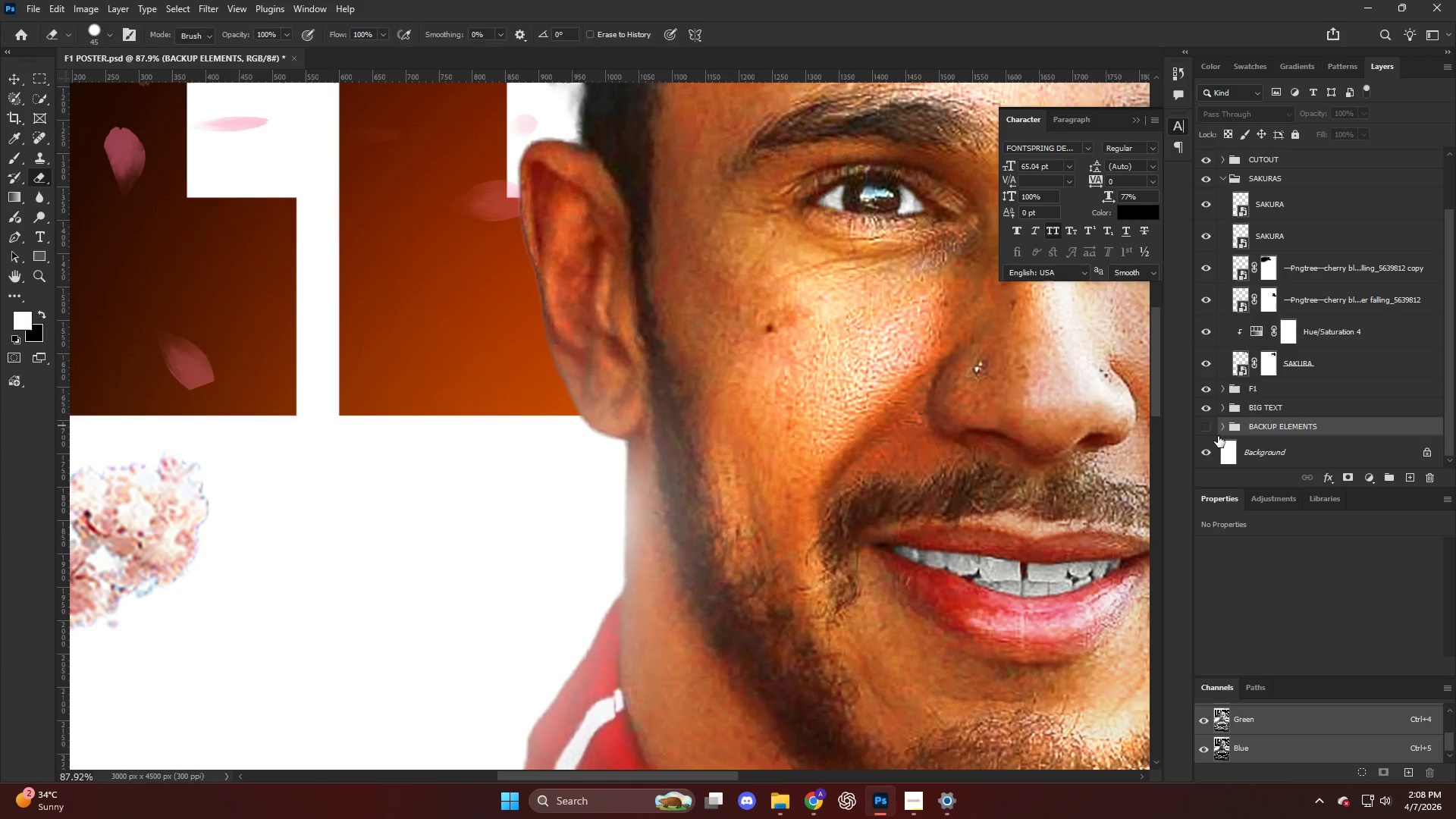 
key(T)
 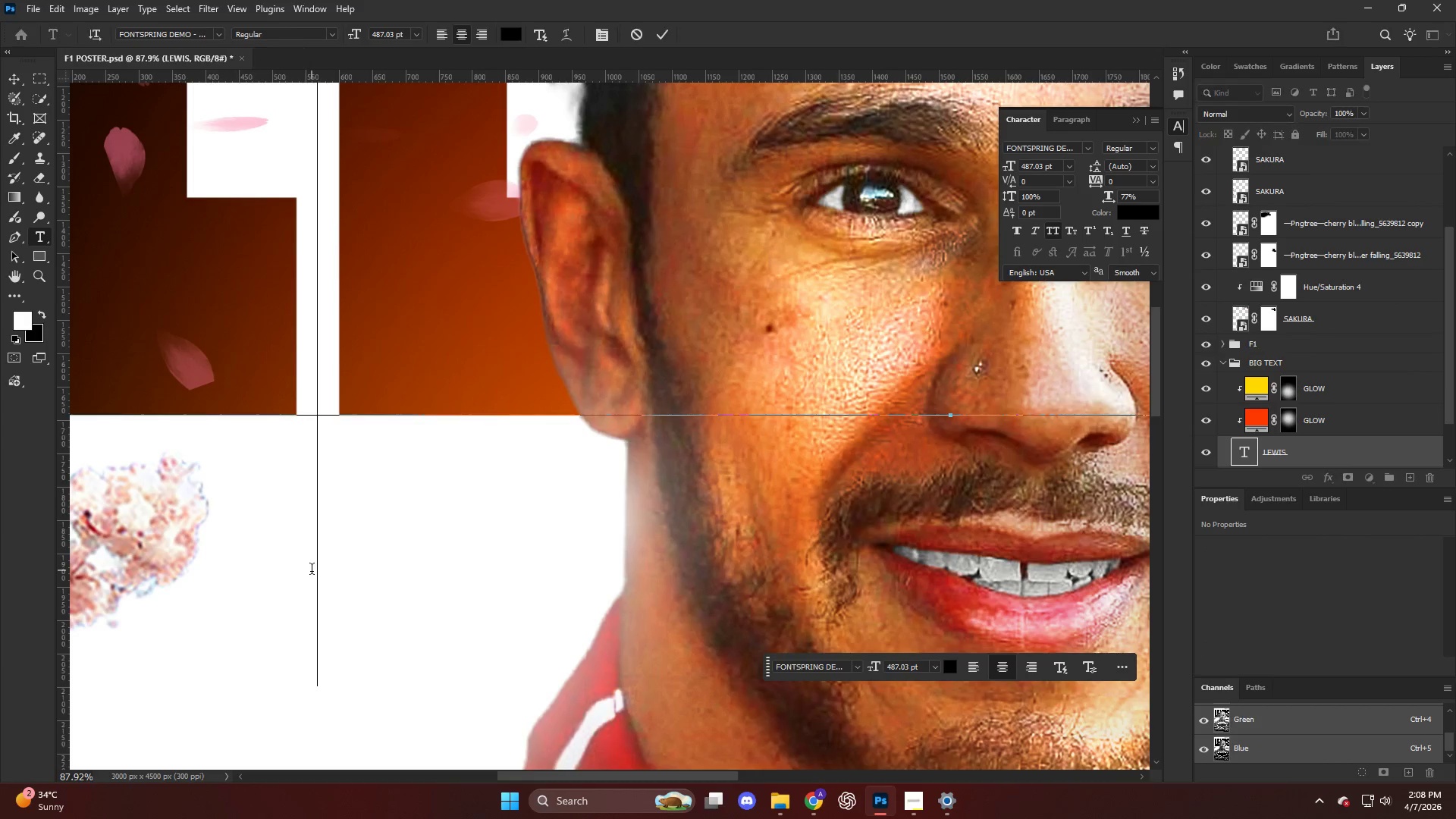 
scroll: coordinate [344, 544], scroll_direction: down, amount: 11.0
 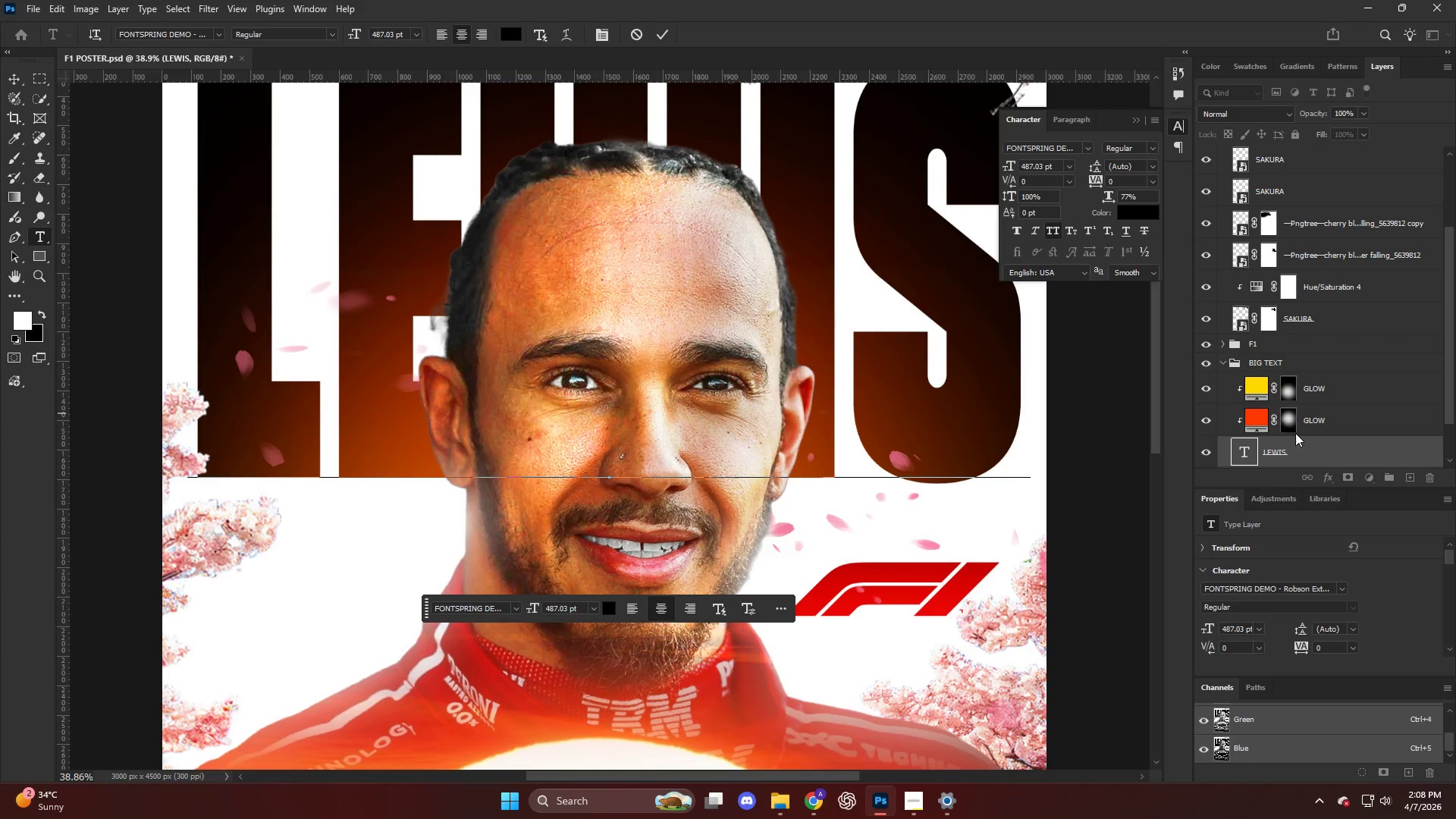 
hold_key(key=AltLeft, duration=0.41)
 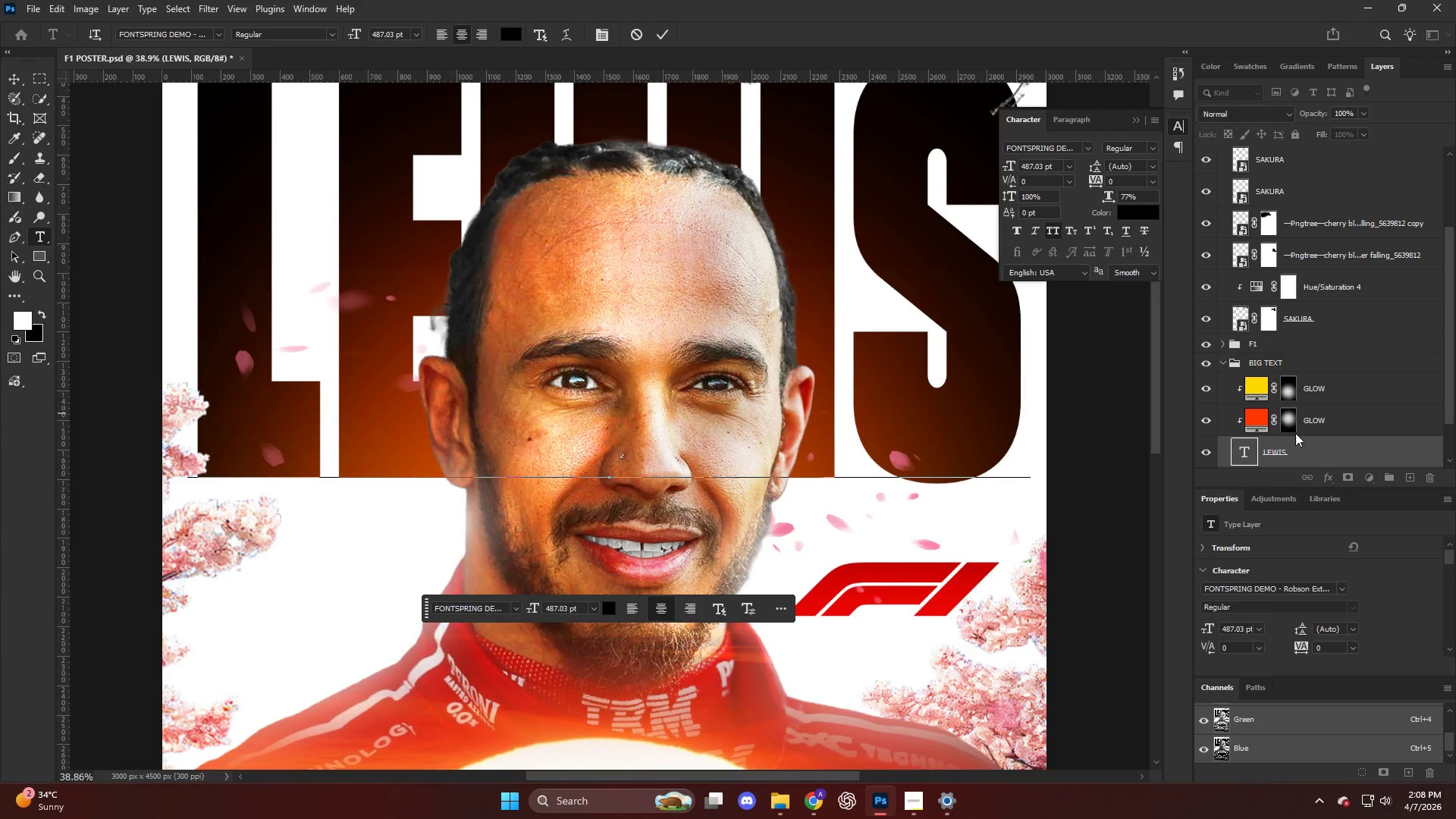 
left_click([1311, 443])
 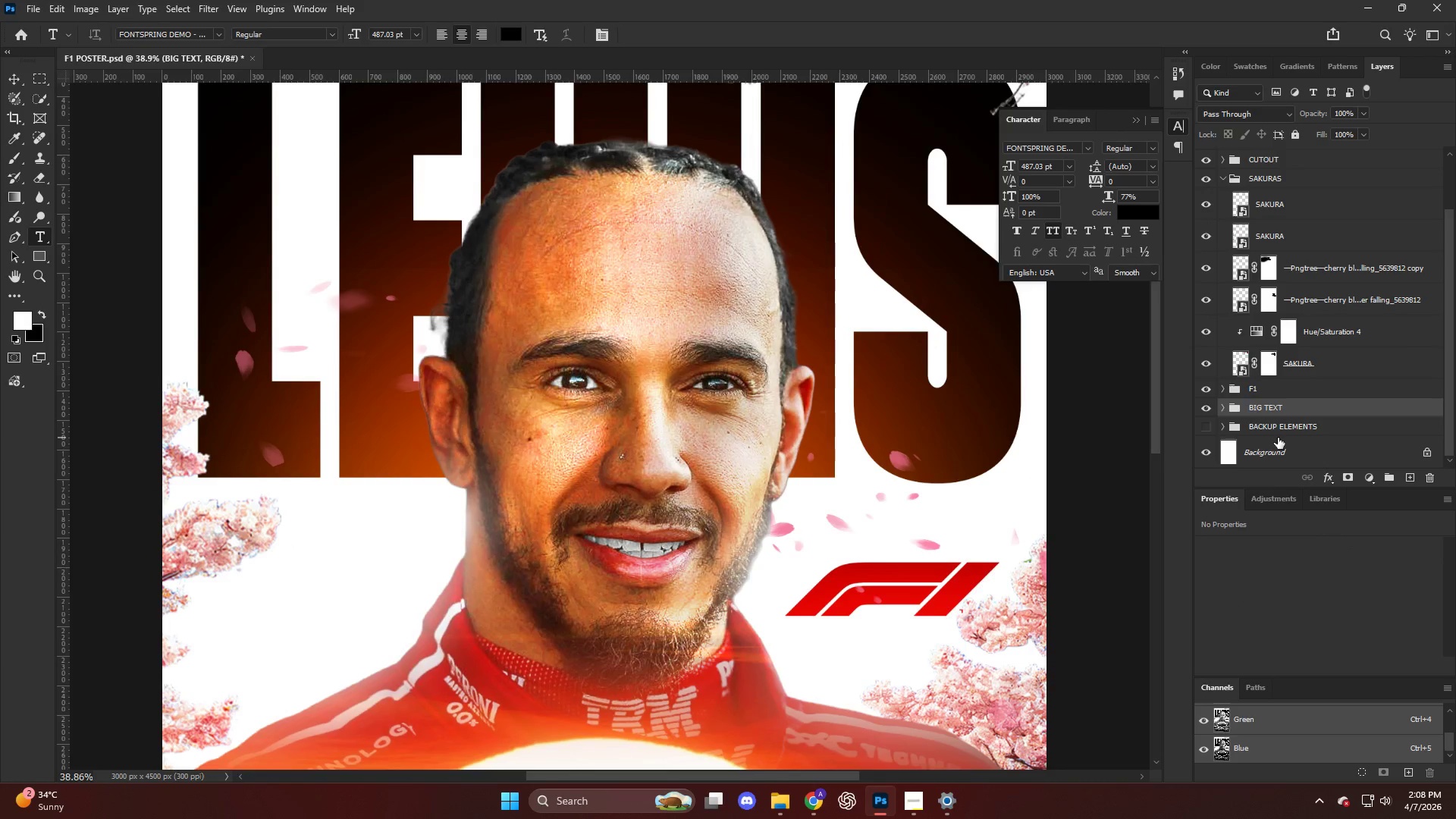 
left_click([1273, 425])
 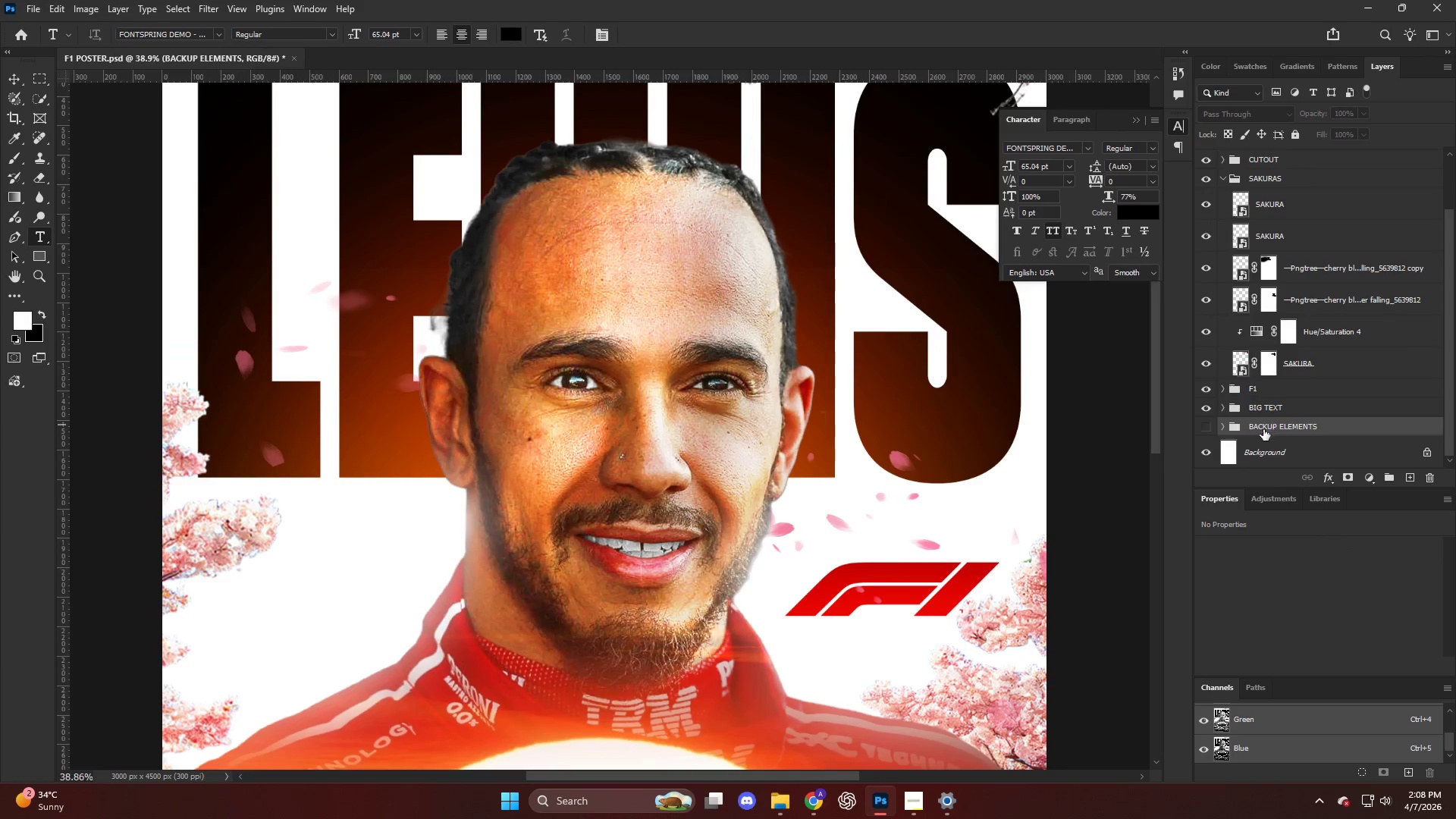 
scroll: coordinate [431, 496], scroll_direction: down, amount: 17.0
 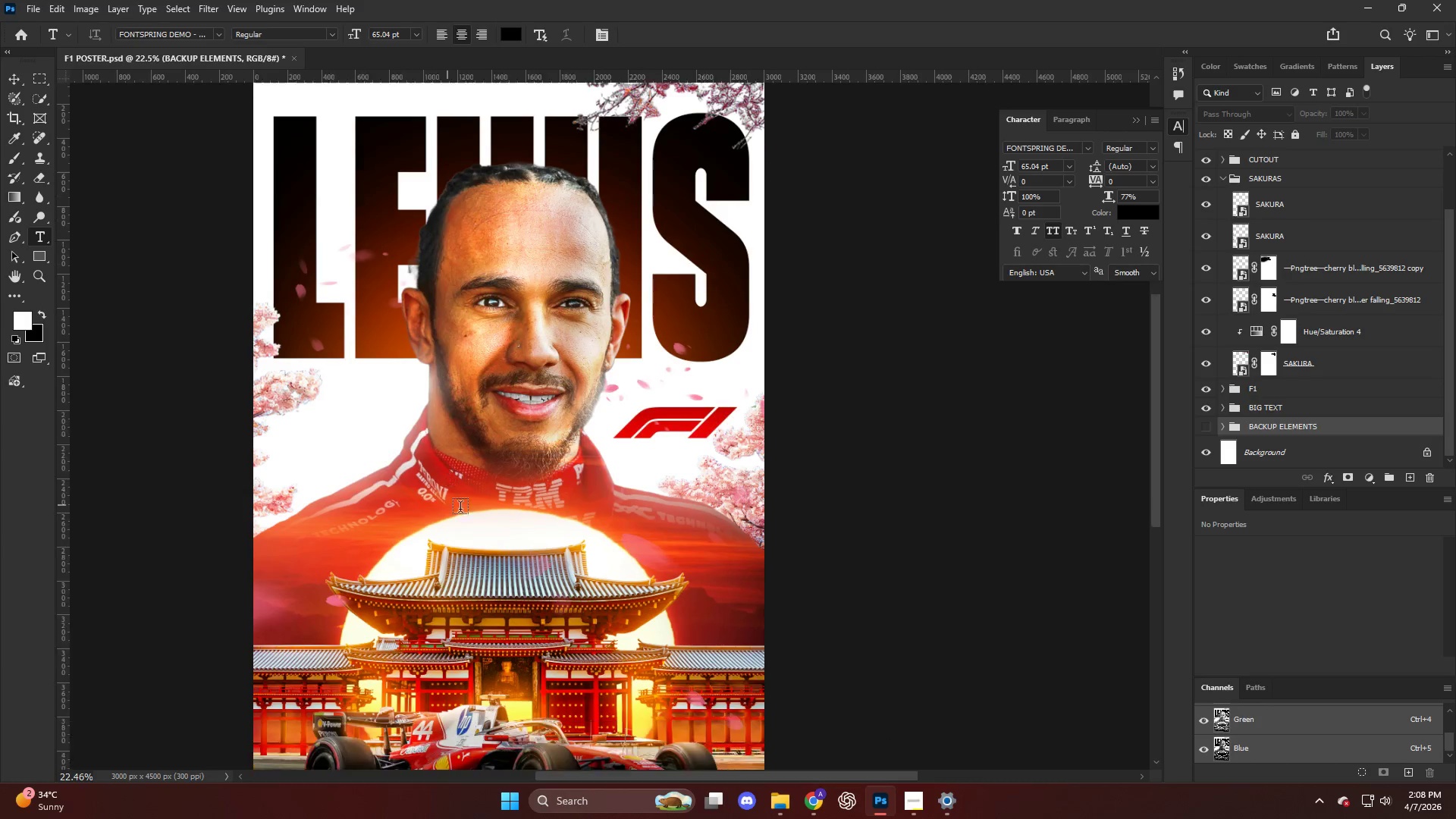 
hold_key(key=AltLeft, duration=0.42)
 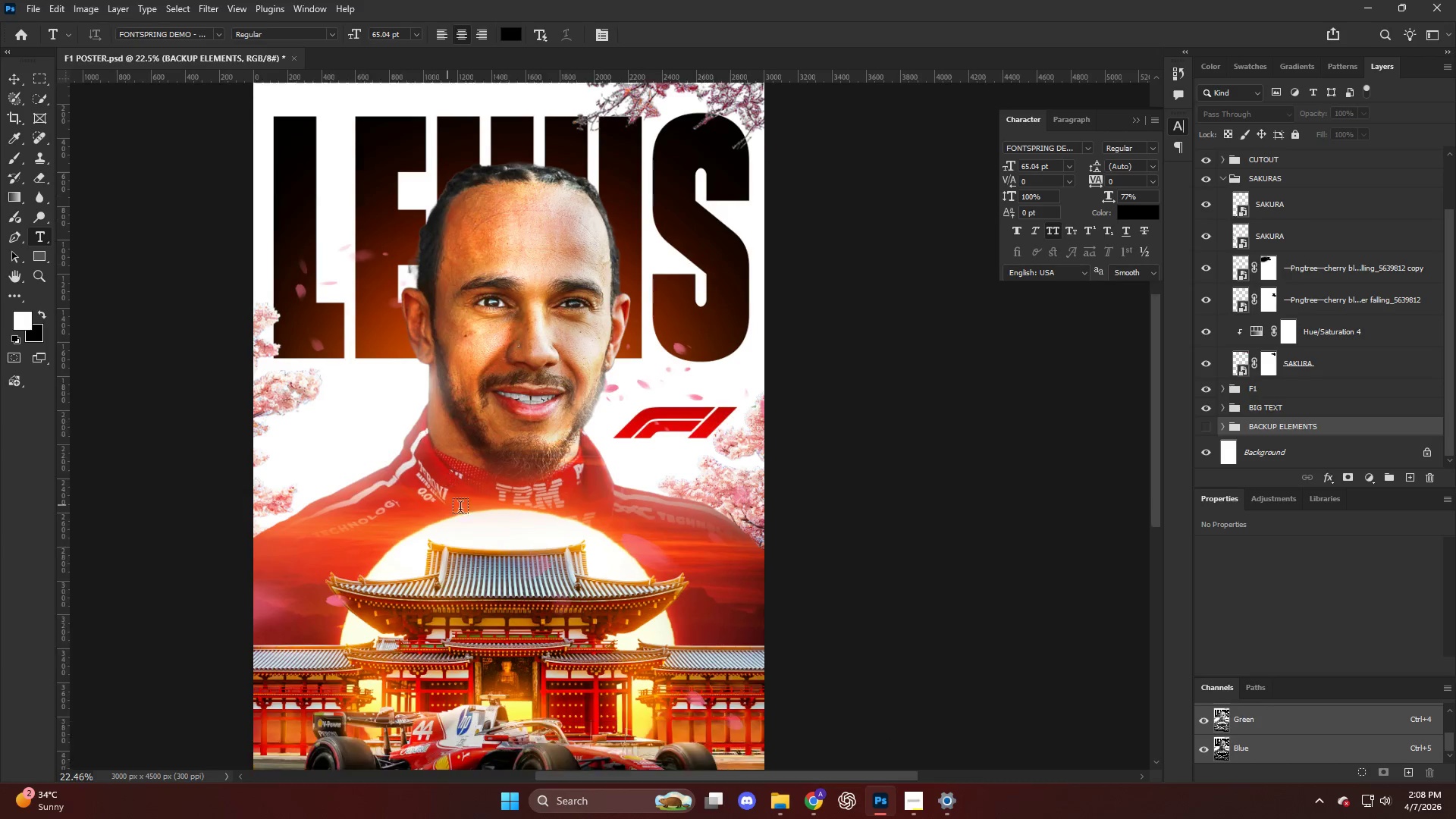 
key(T)
 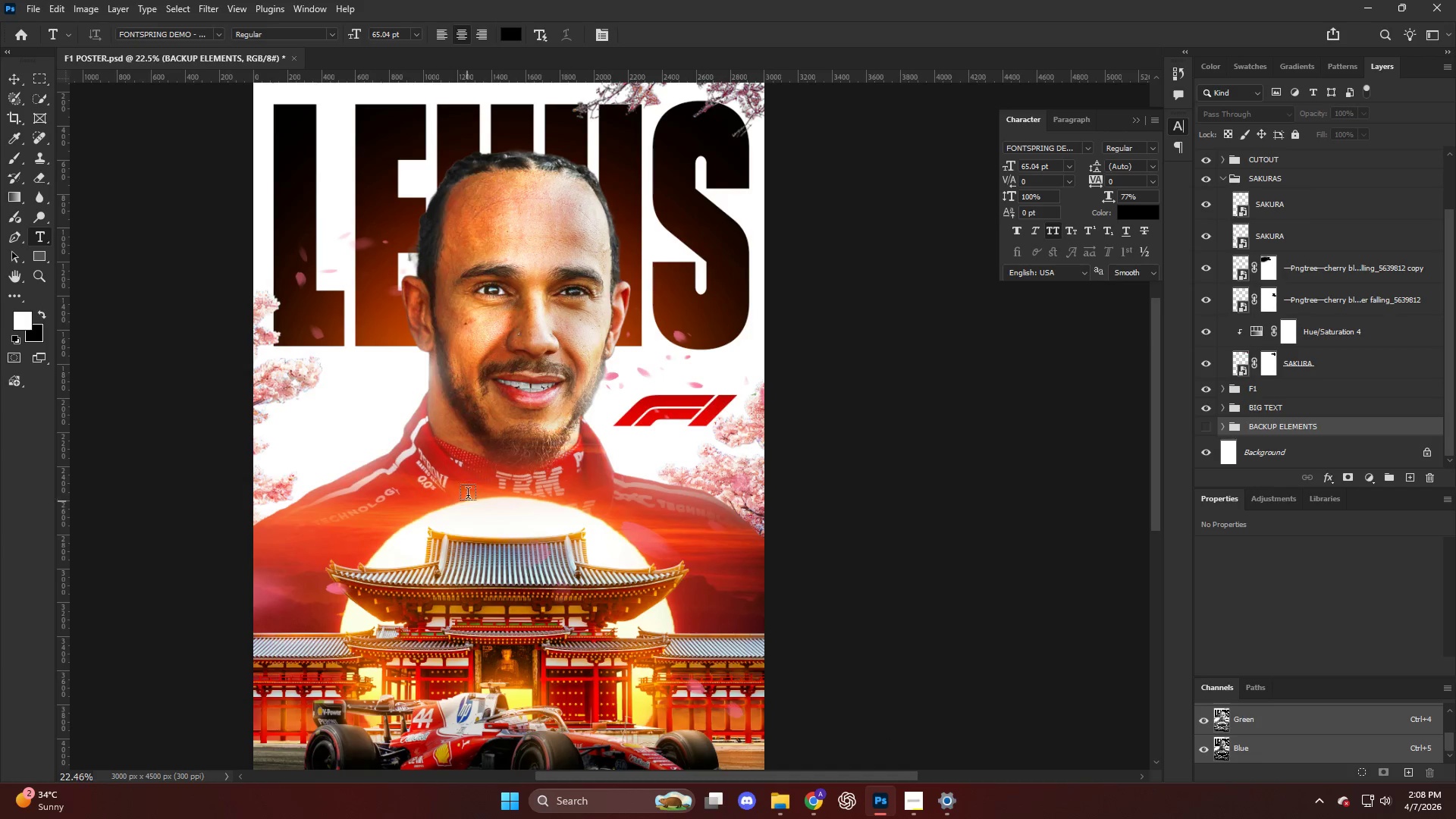 
left_click([467, 491])
 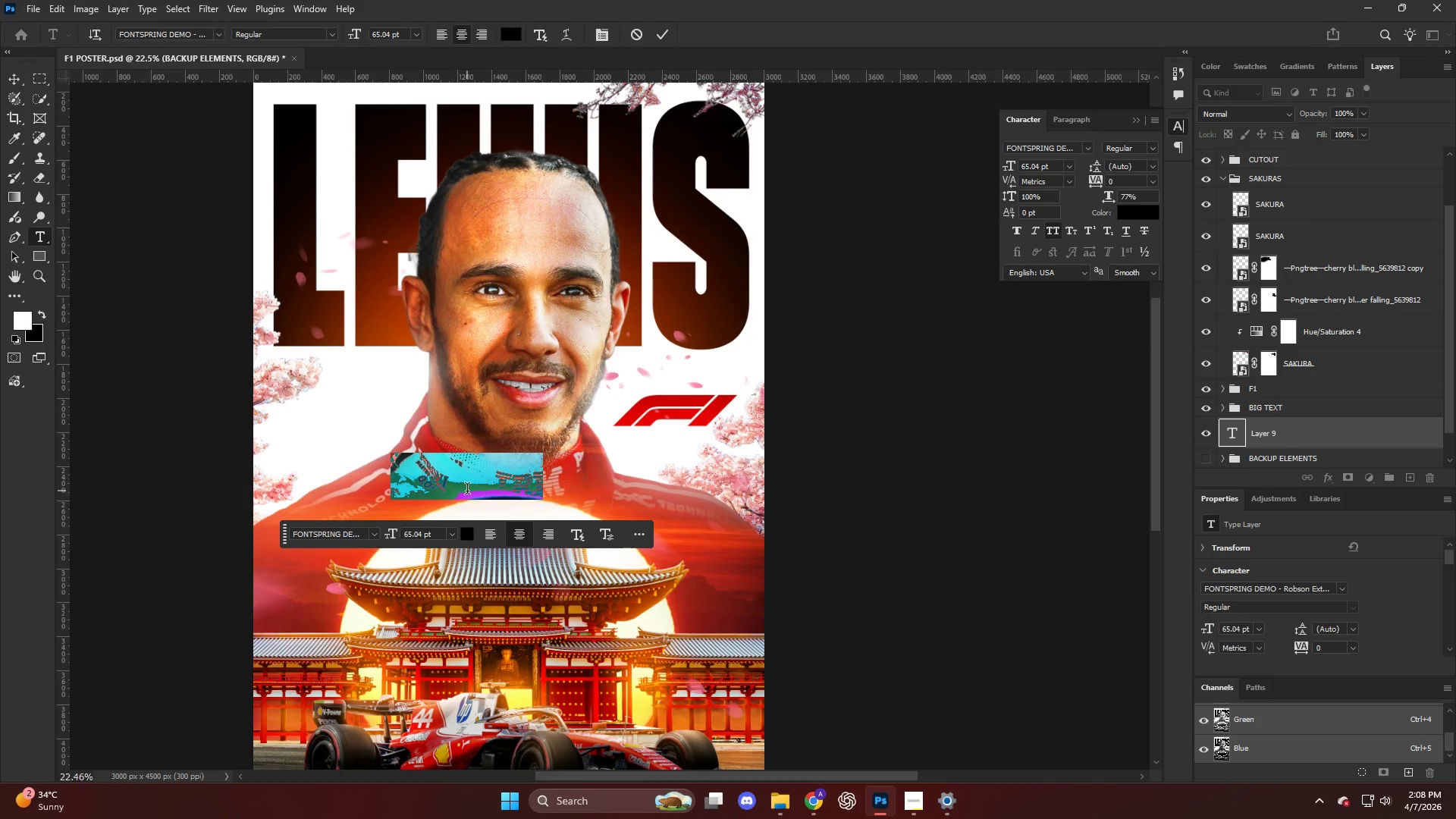 
type(hamilto)
 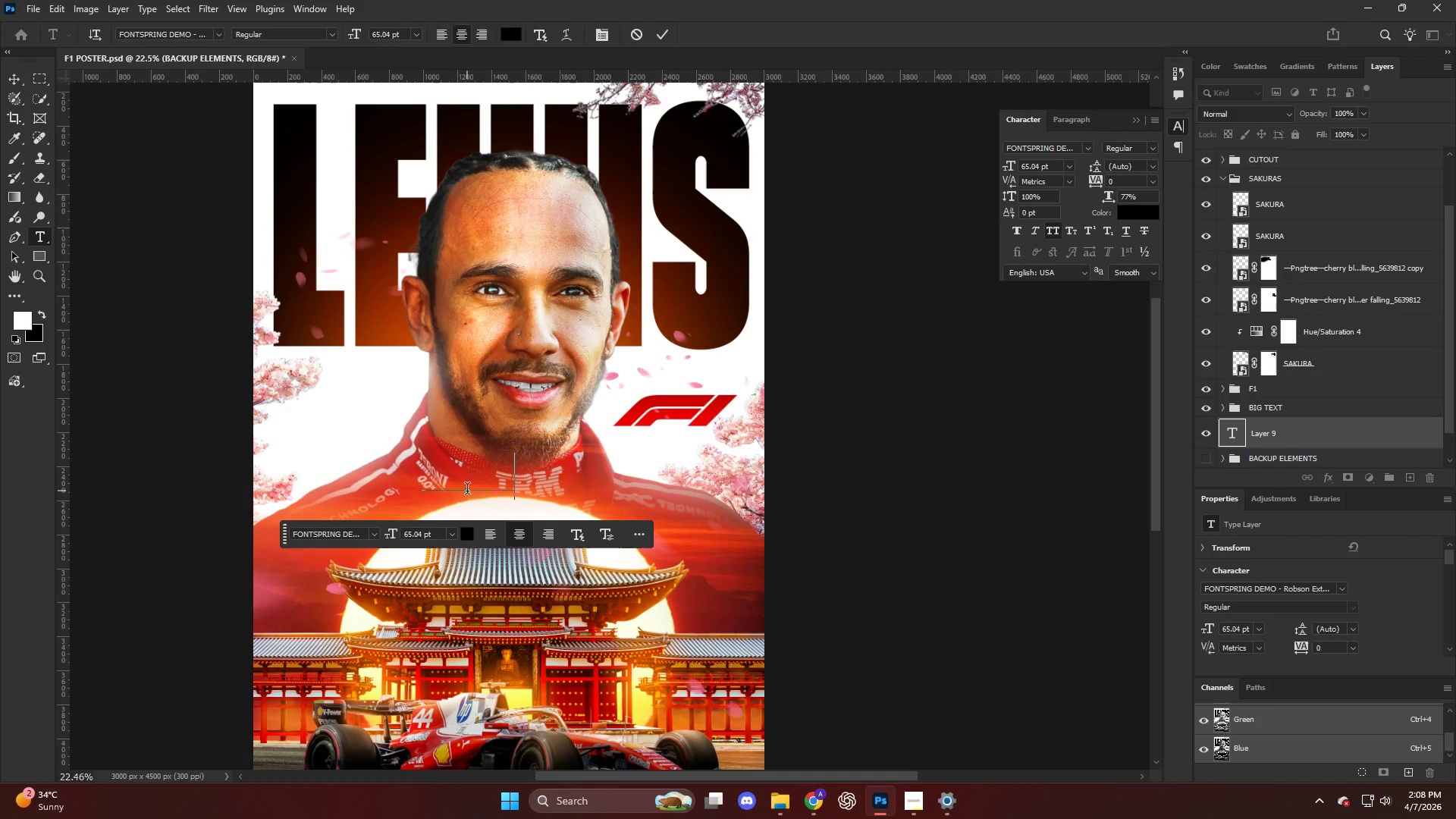 
key(NumpadEnter)
 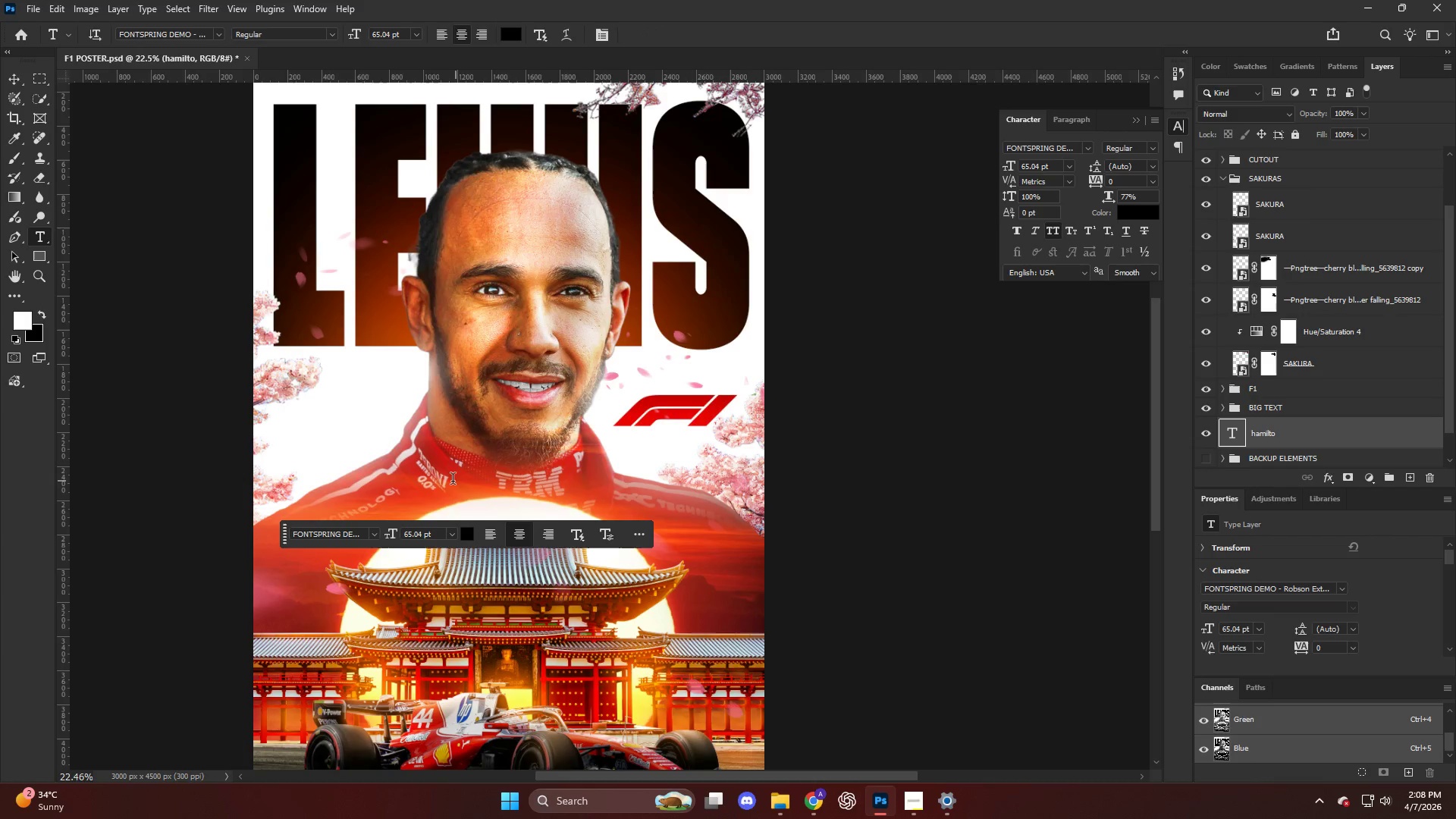 
key(Control+T)
 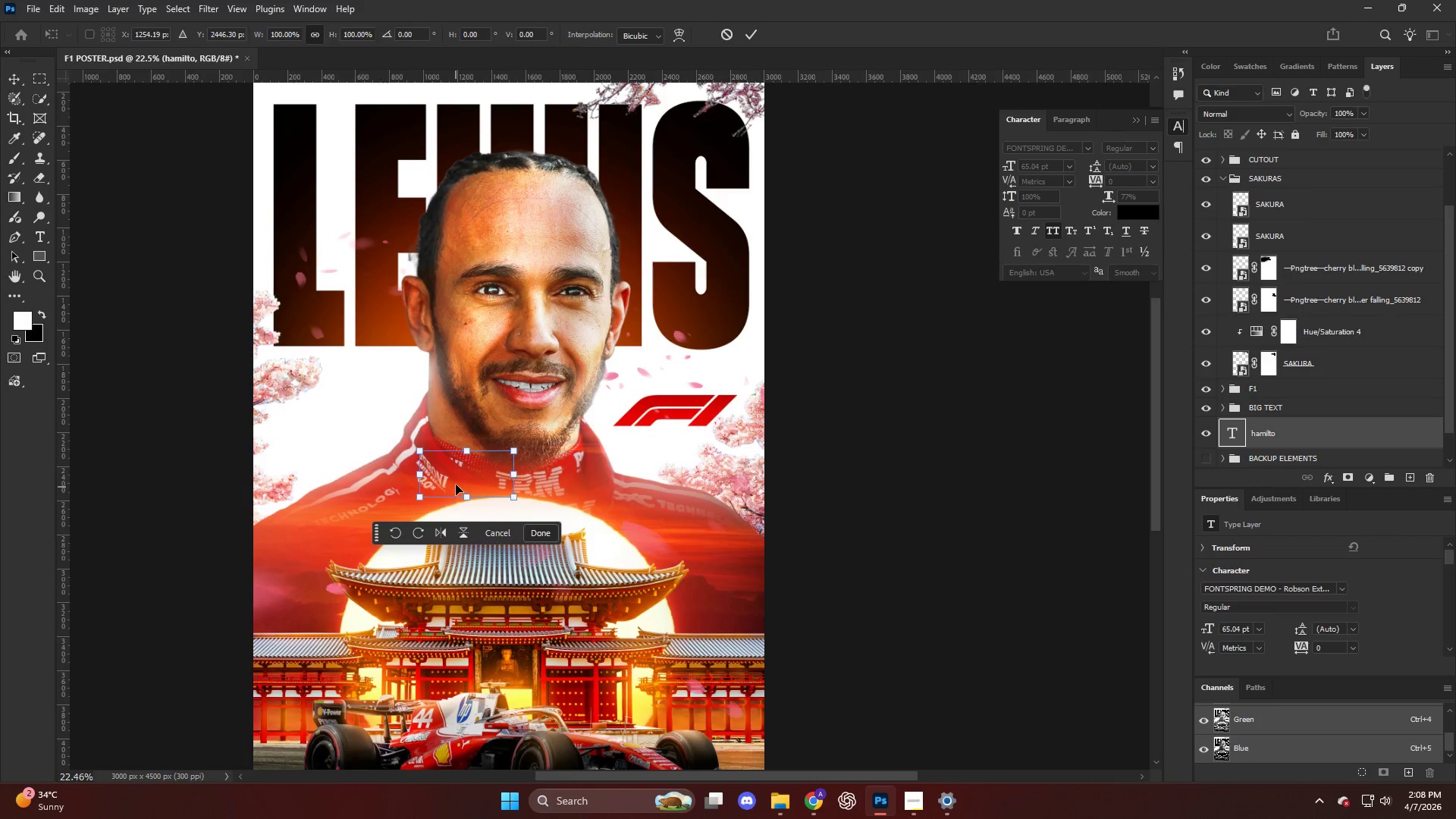 
left_click_drag(start_coordinate=[458, 468], to_coordinate=[351, 407])
 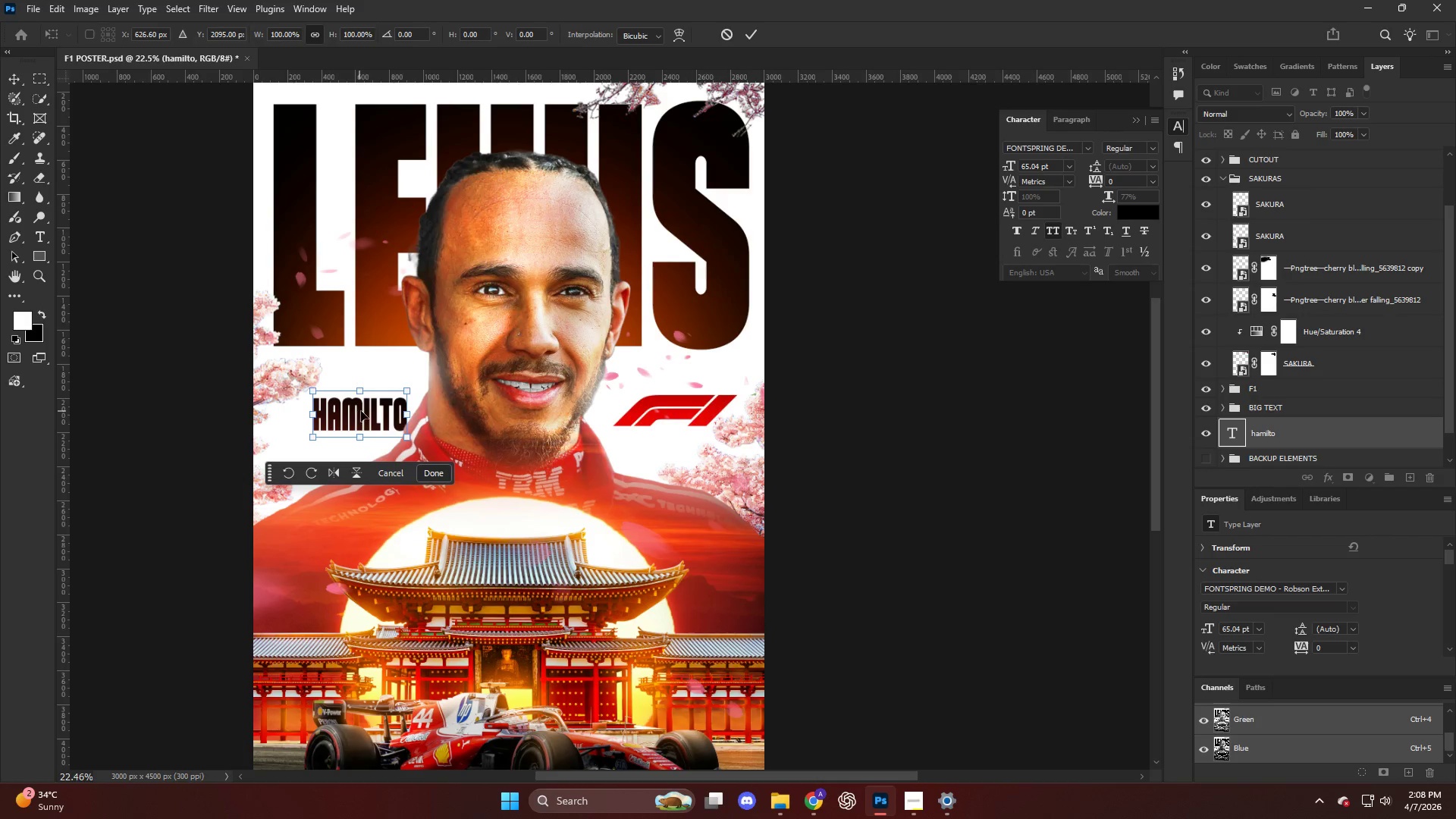 
scroll: coordinate [360, 410], scroll_direction: up, amount: 8.0
 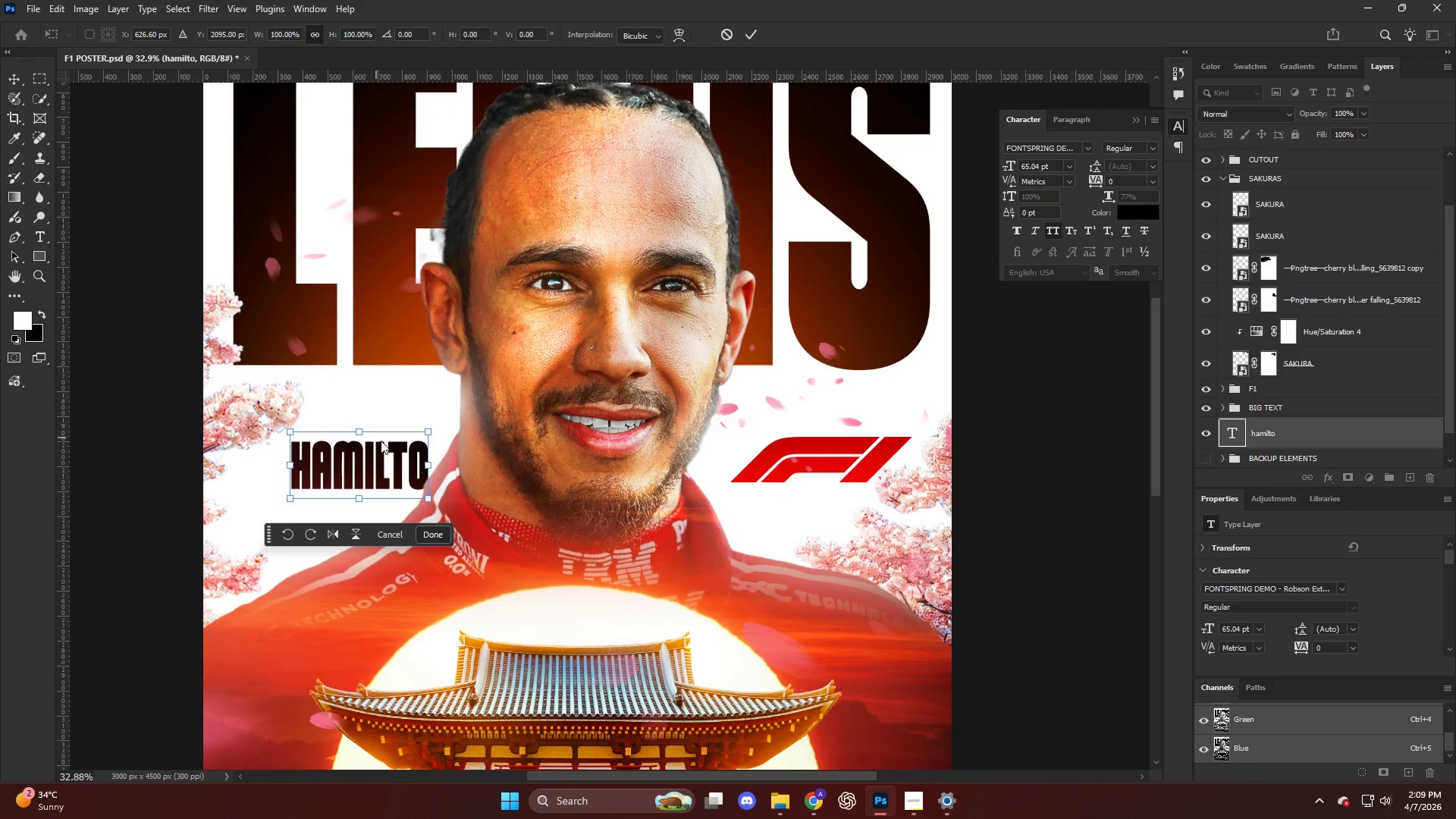 
hold_key(key=AltLeft, duration=0.53)
 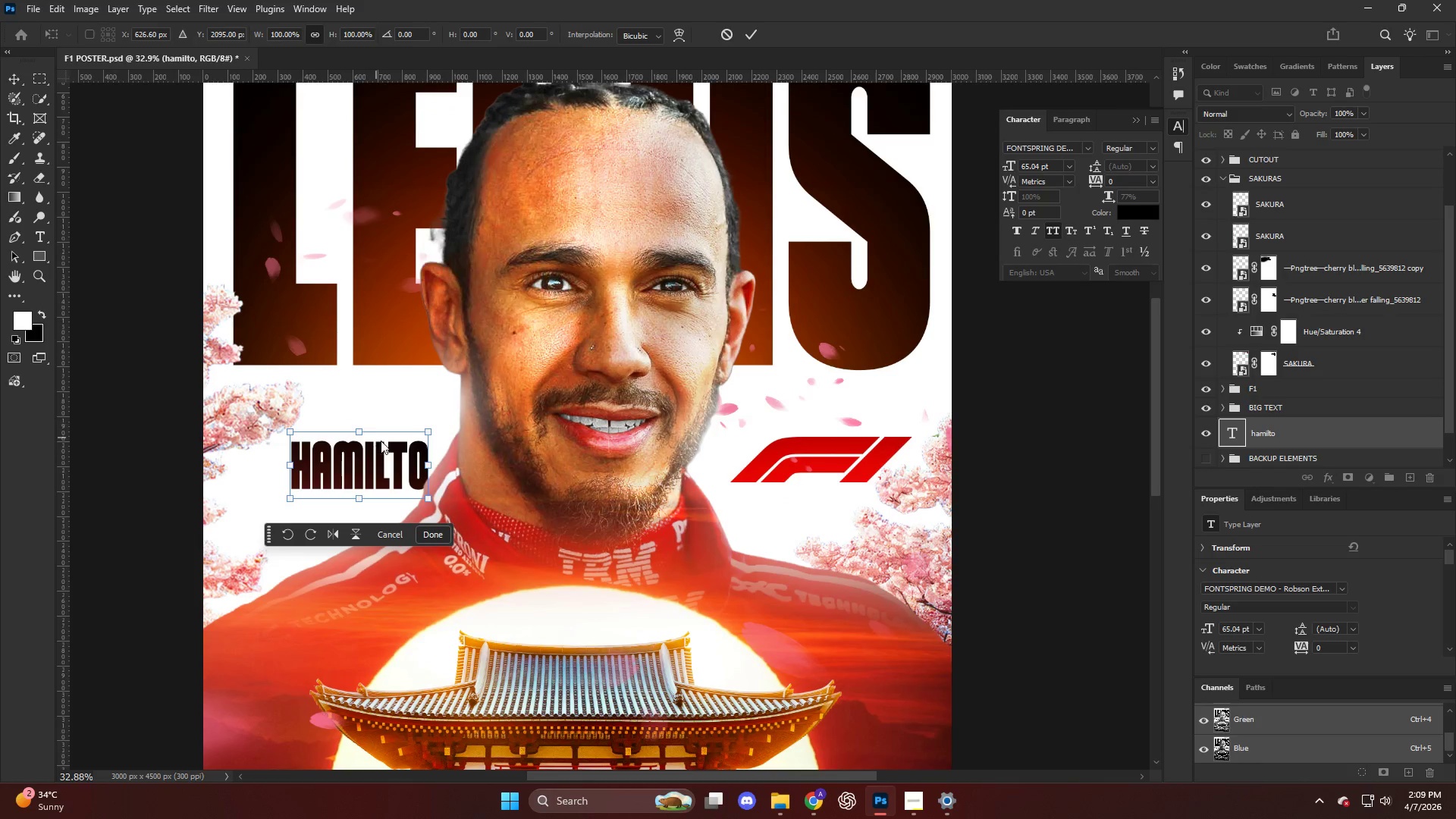 
left_click([386, 460])
 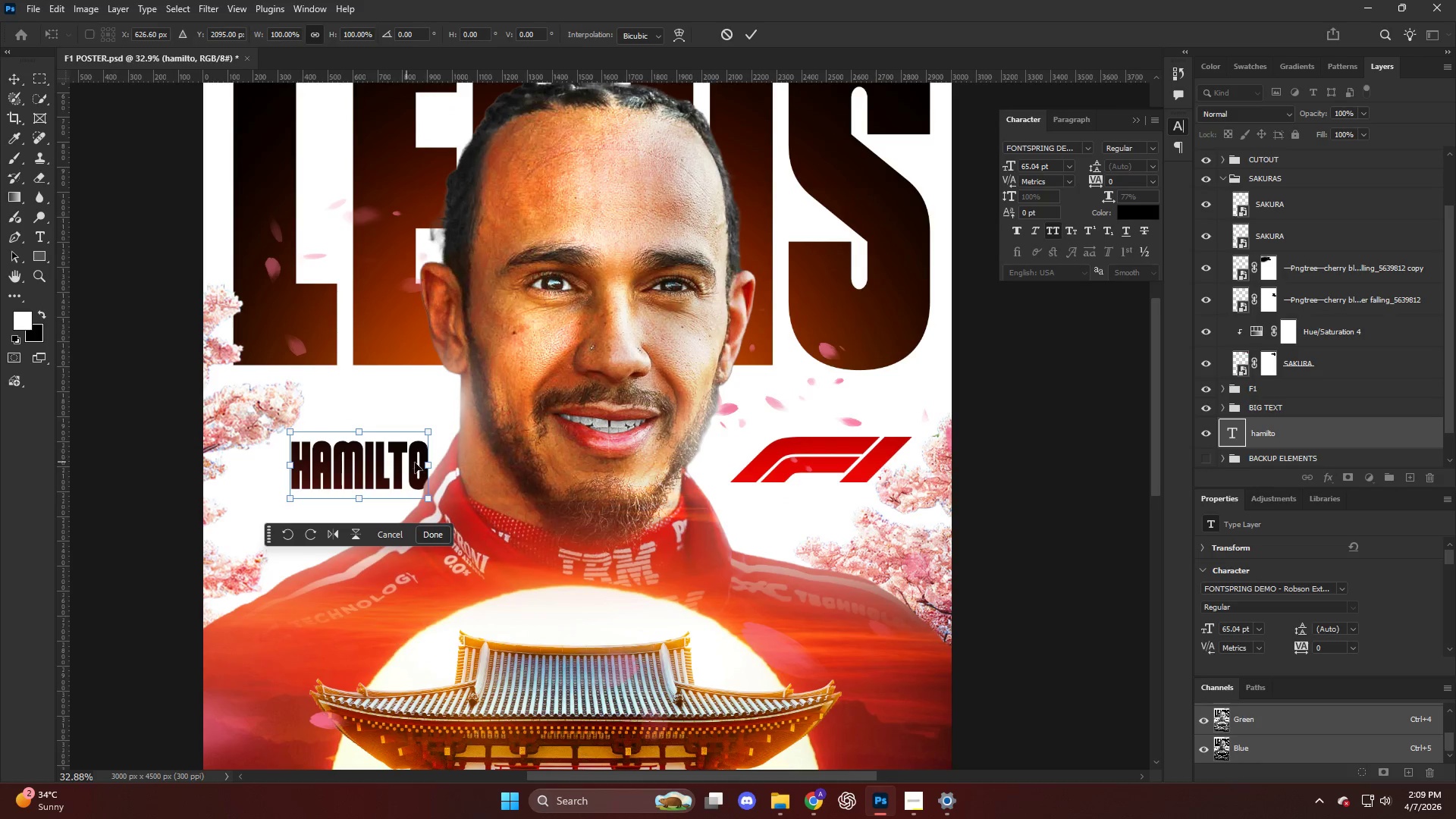 
key(T)
 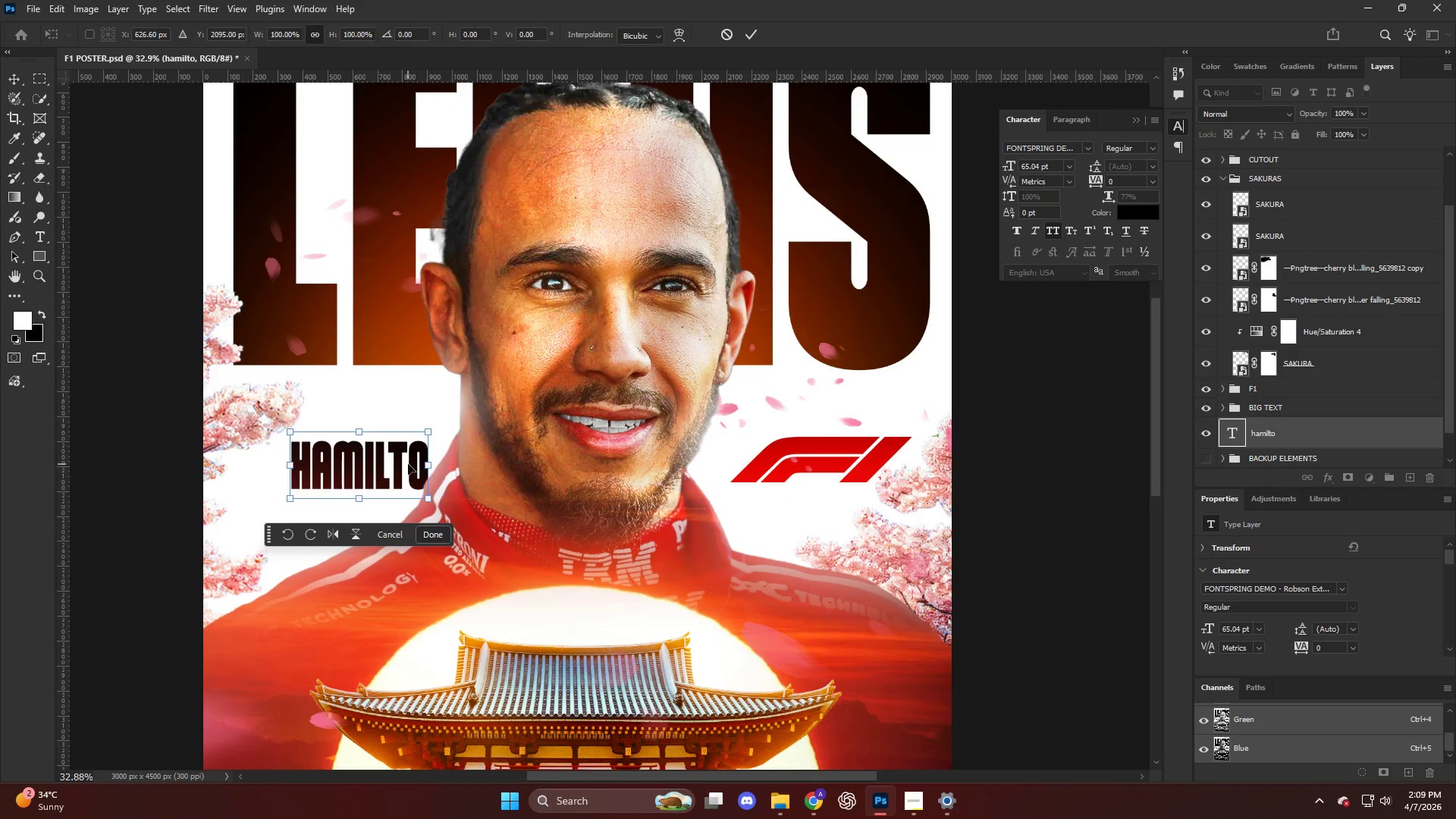 
key(T)
 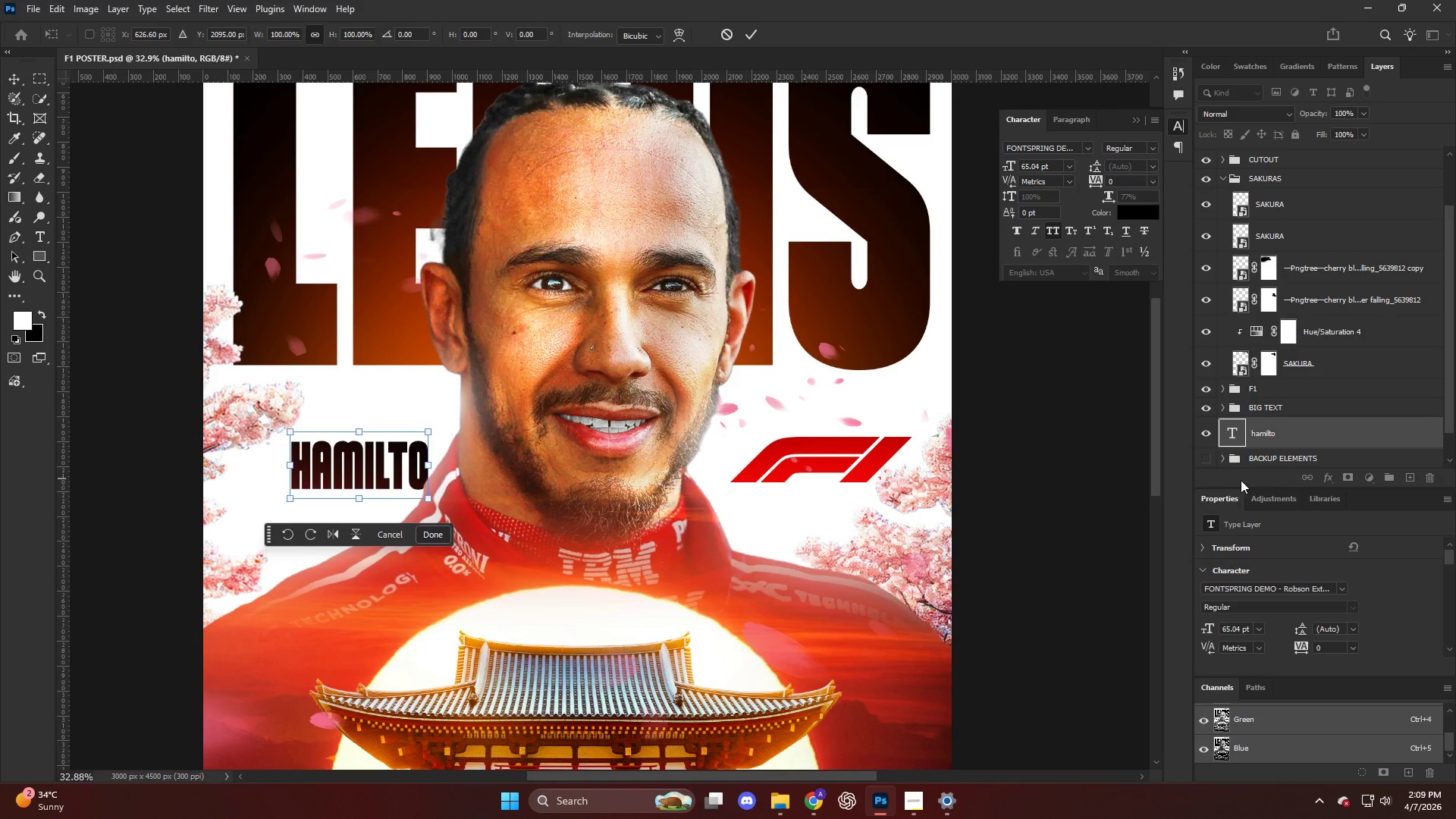 
left_click([1261, 455])
 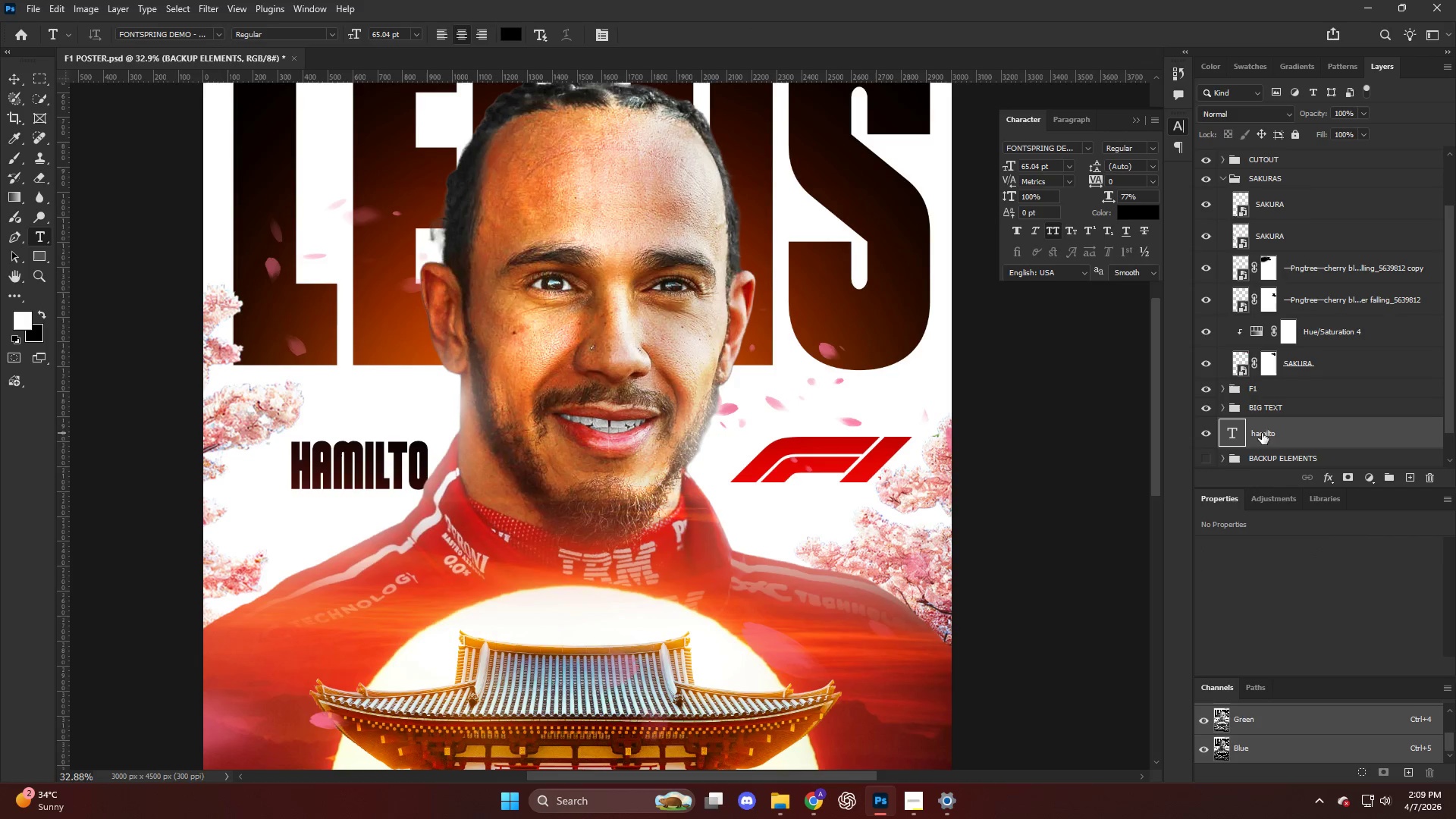 
key(T)
 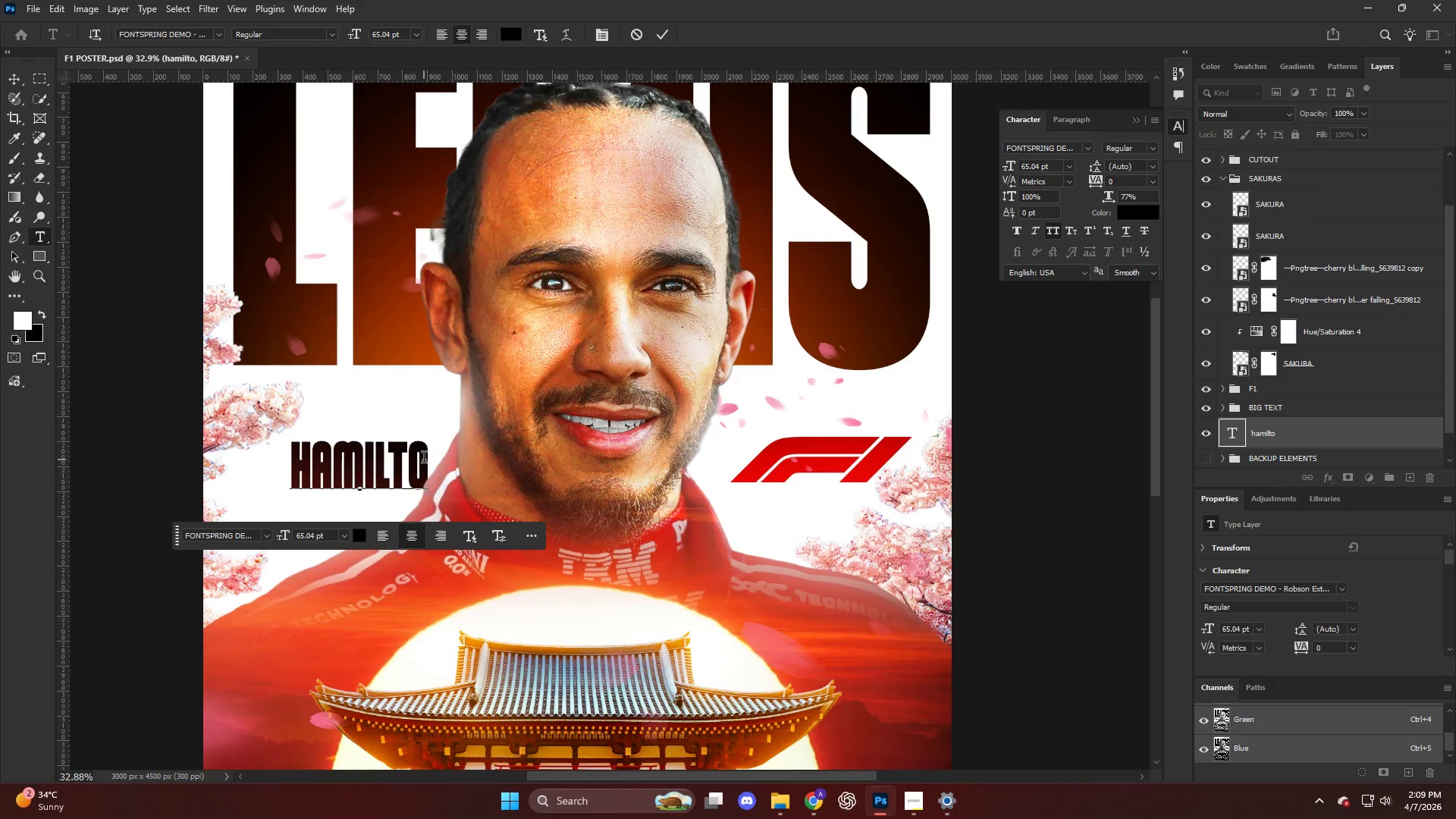 
key(N)
 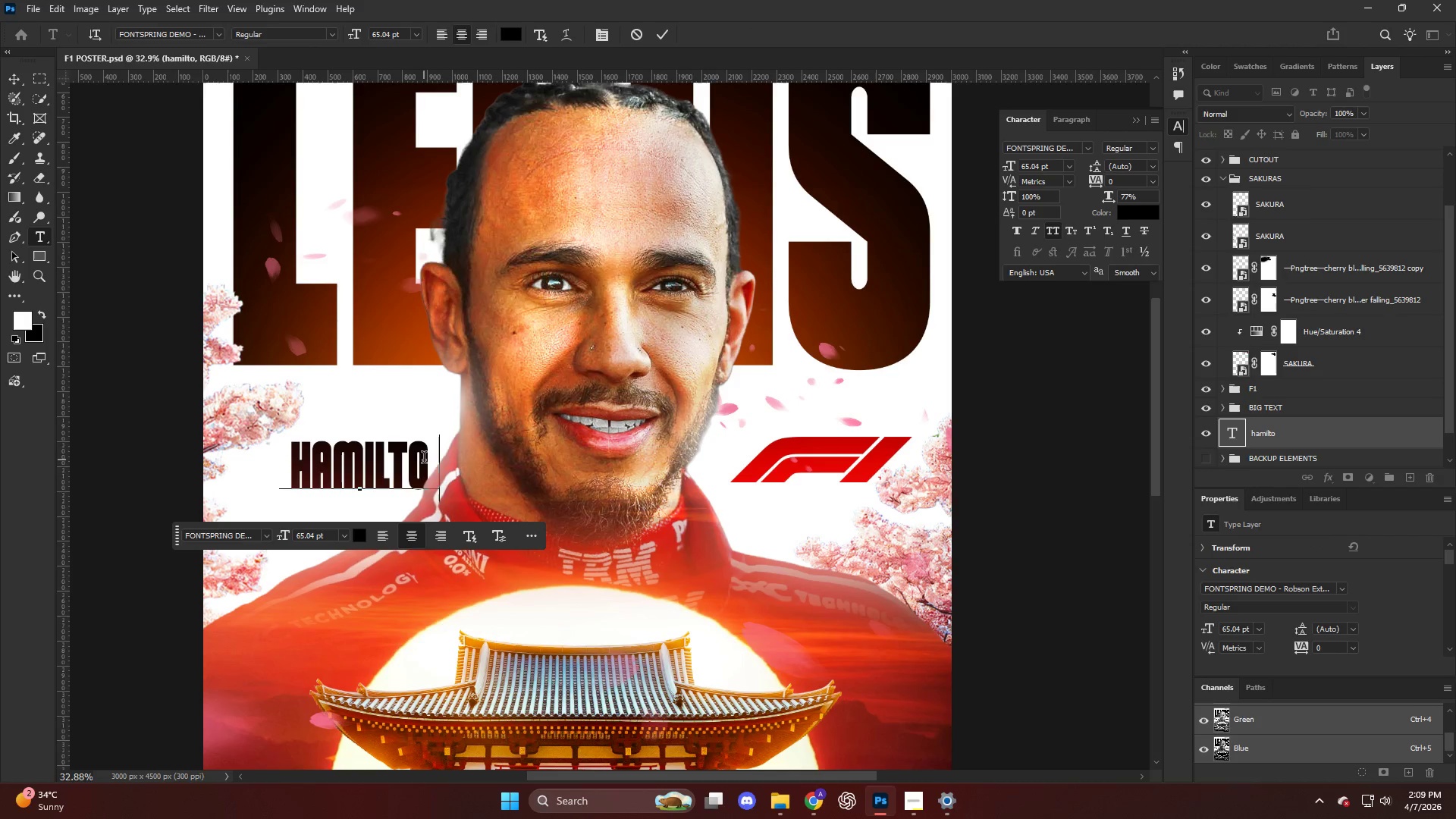 
key(NumpadEnter)
 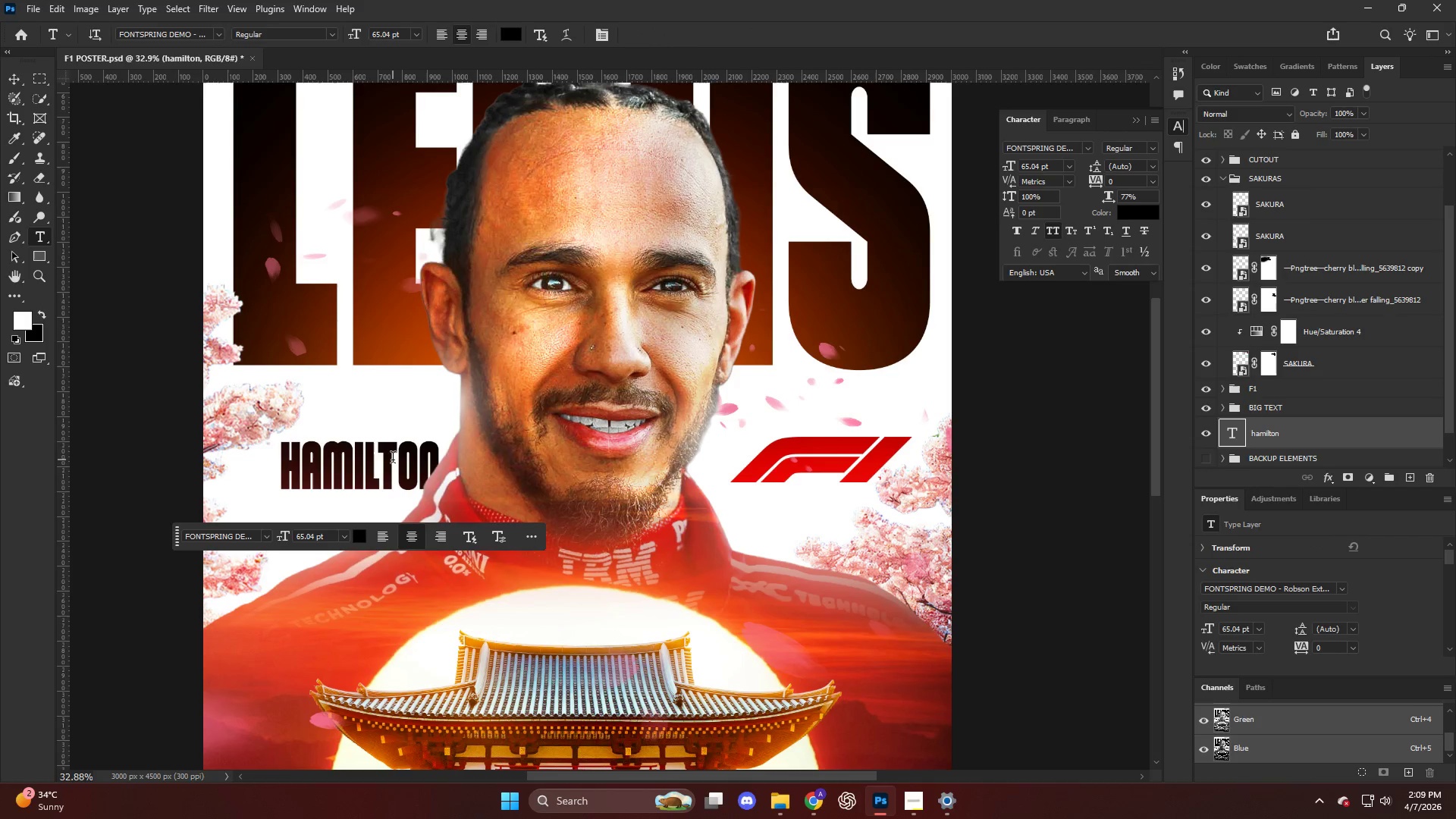 
double_click([393, 460])
 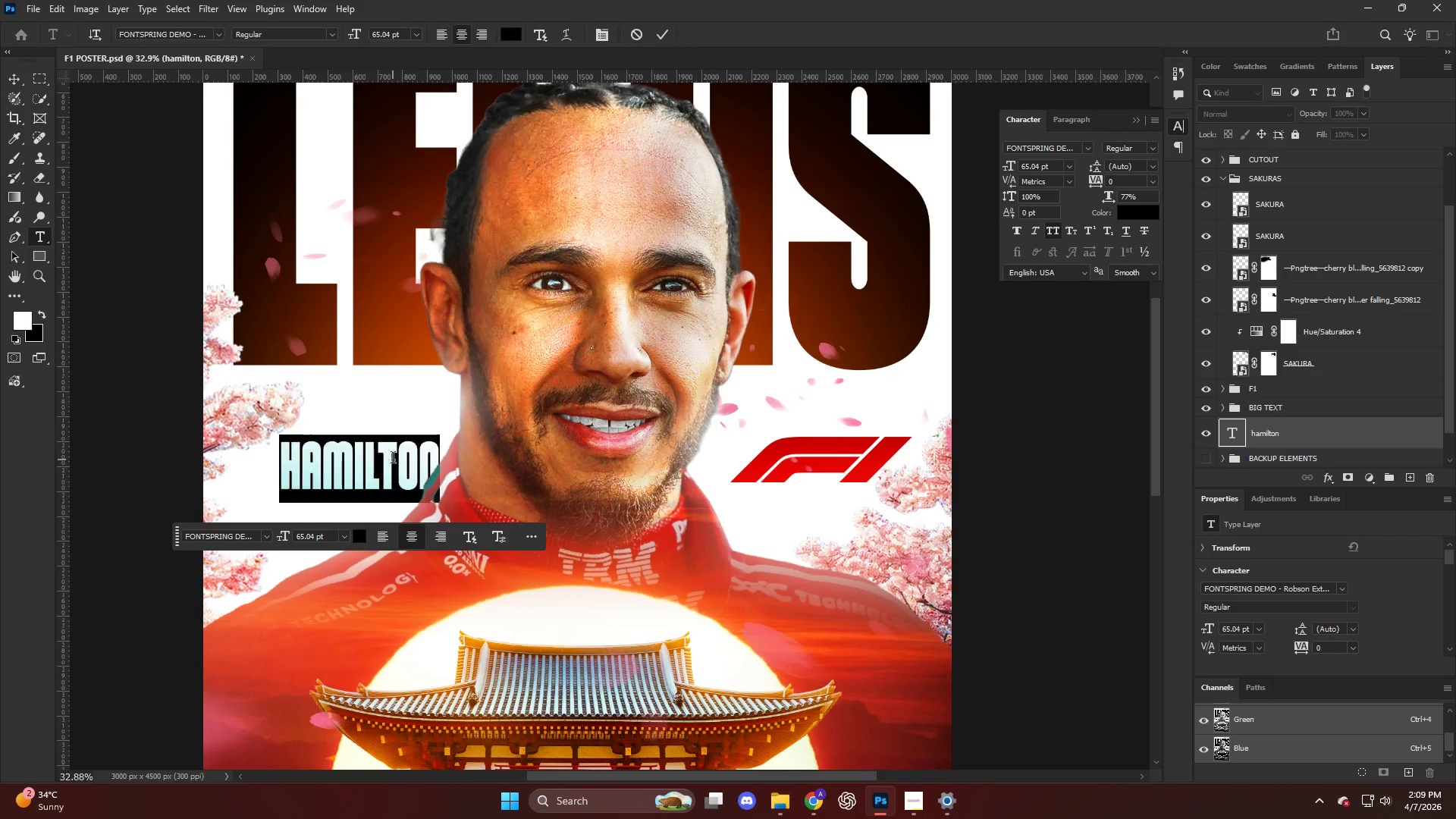 
triple_click([393, 460])
 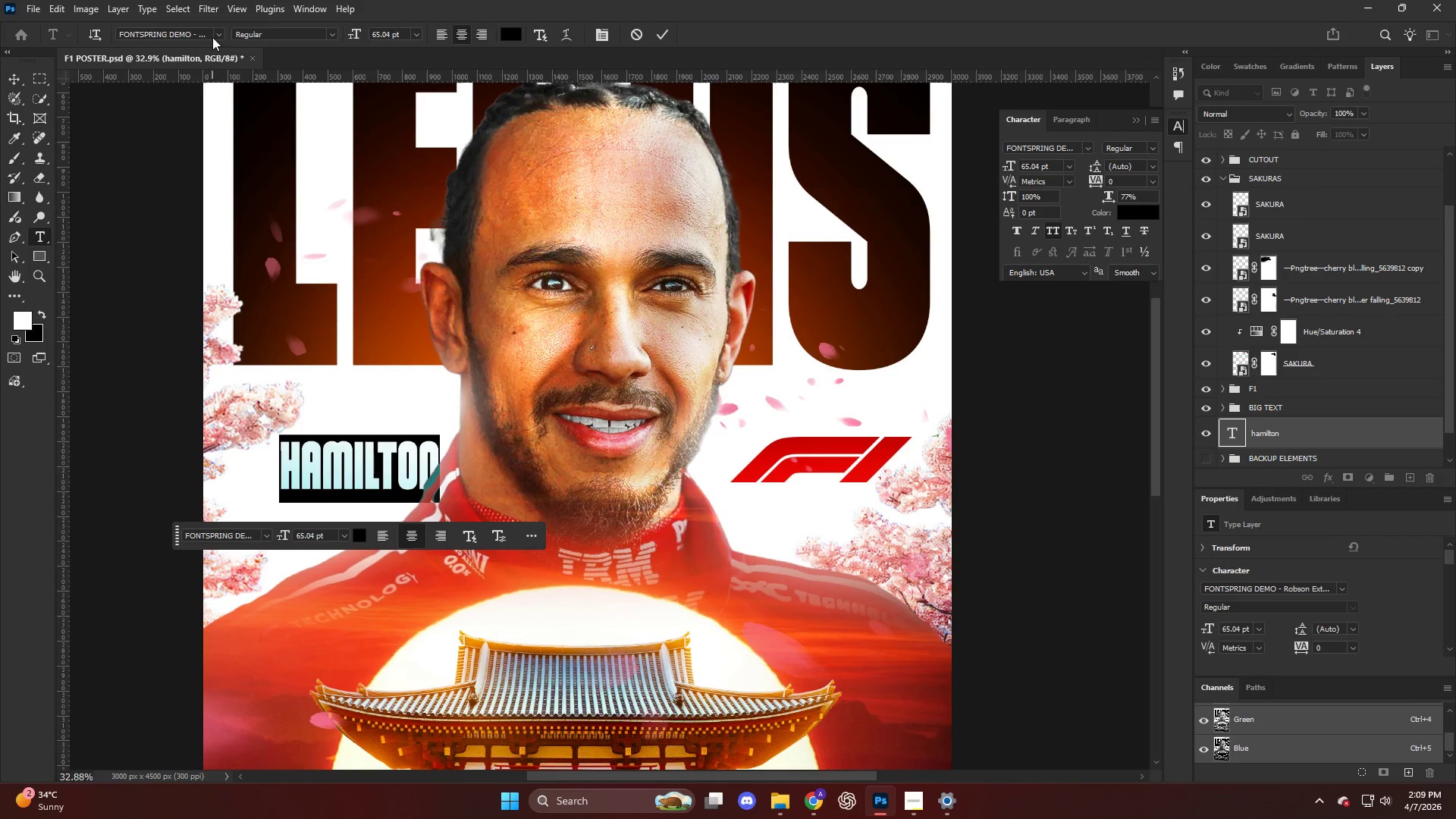 
left_click([215, 36])
 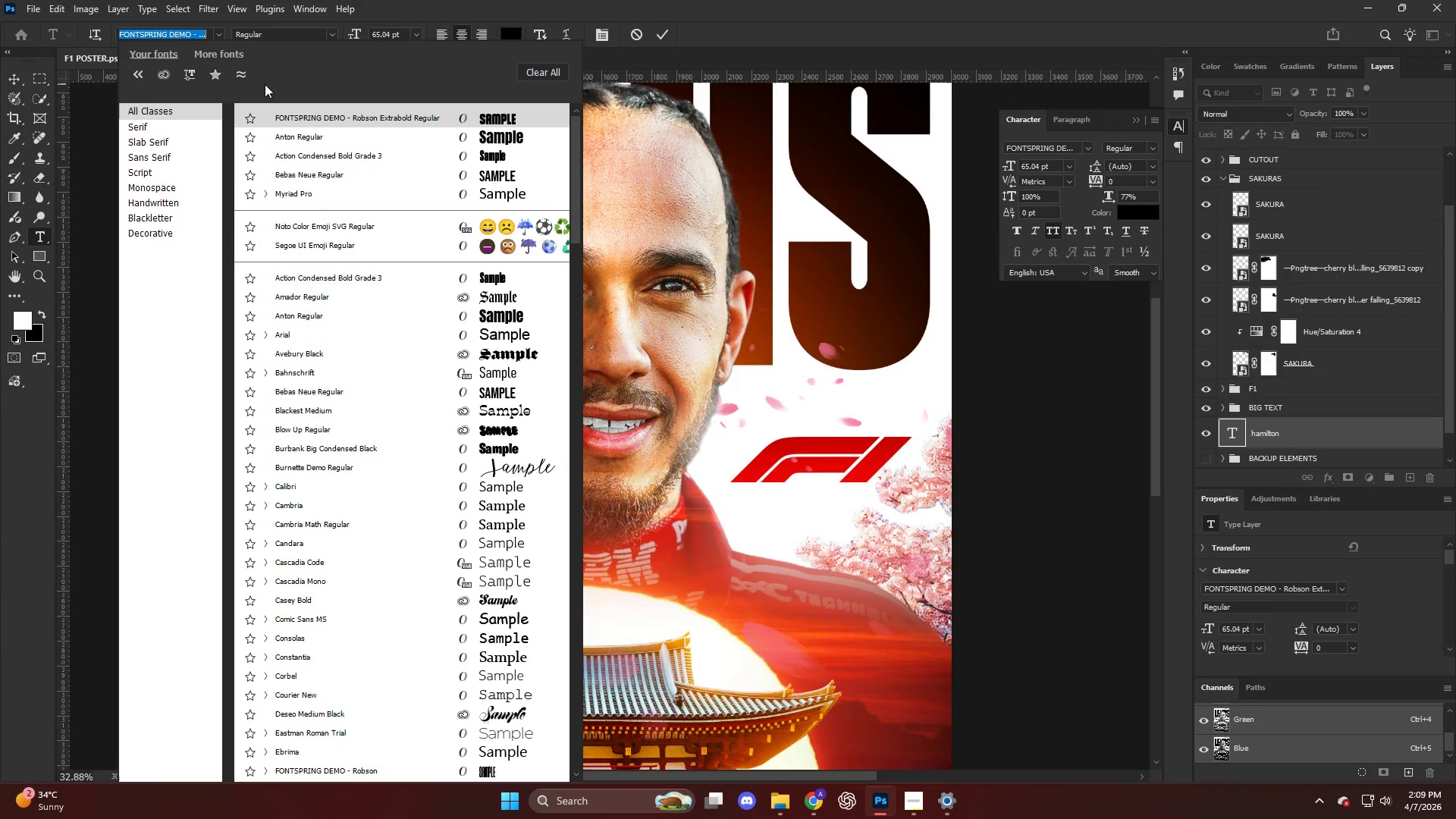 
type(monu)
 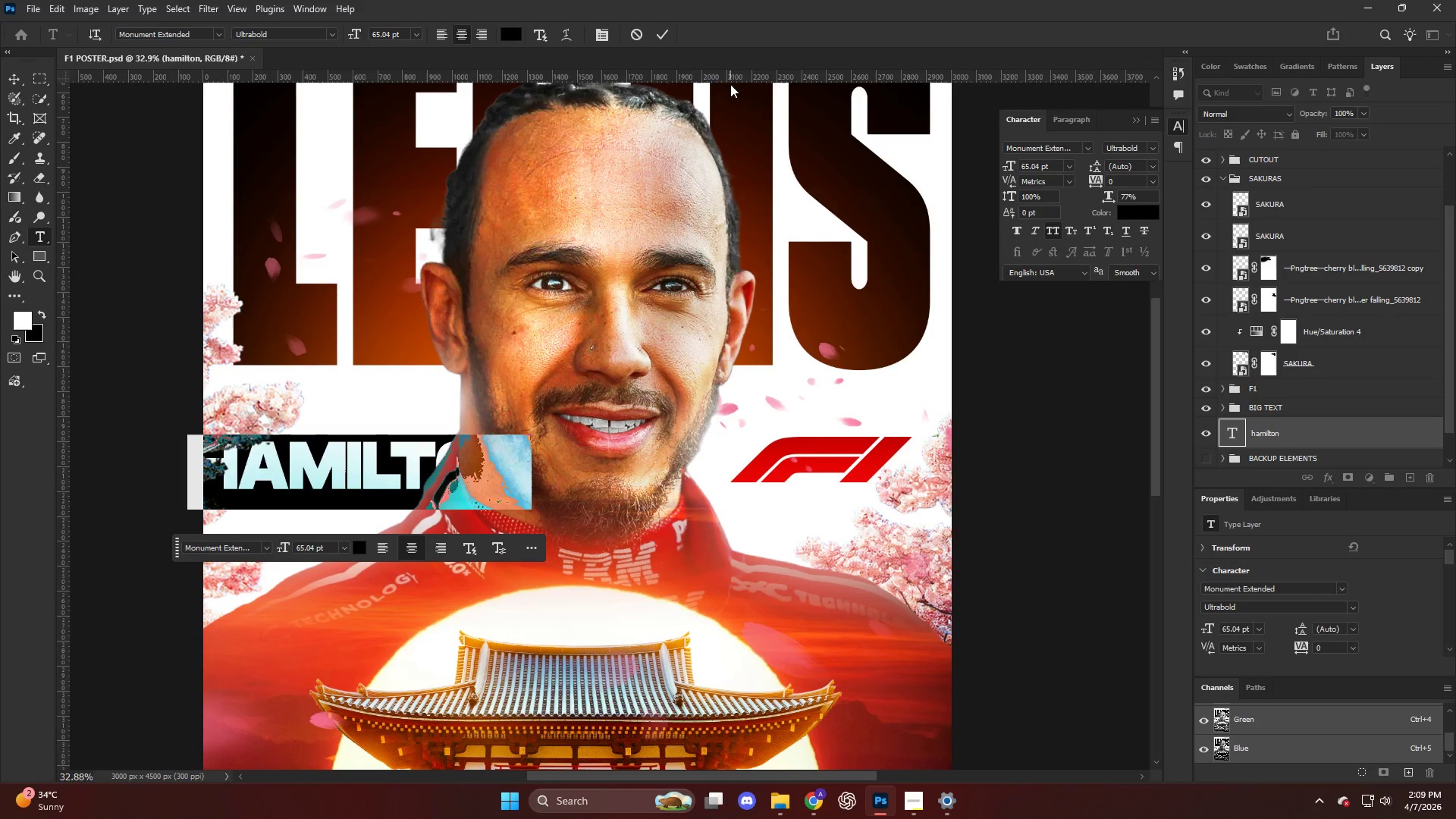 
wait(5.05)
 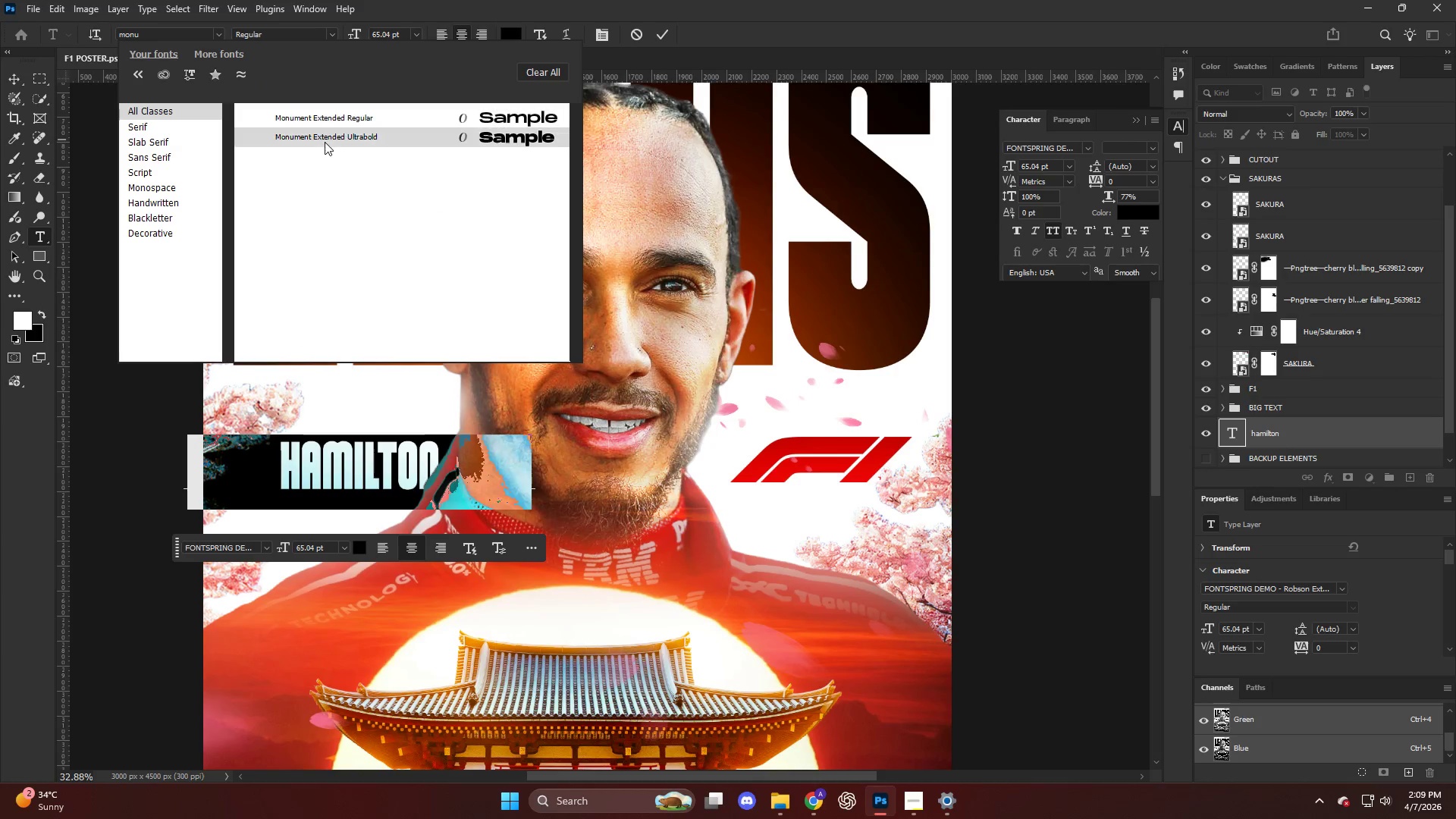 
left_click_drag(start_coordinate=[353, 34], to_coordinate=[317, 34])
 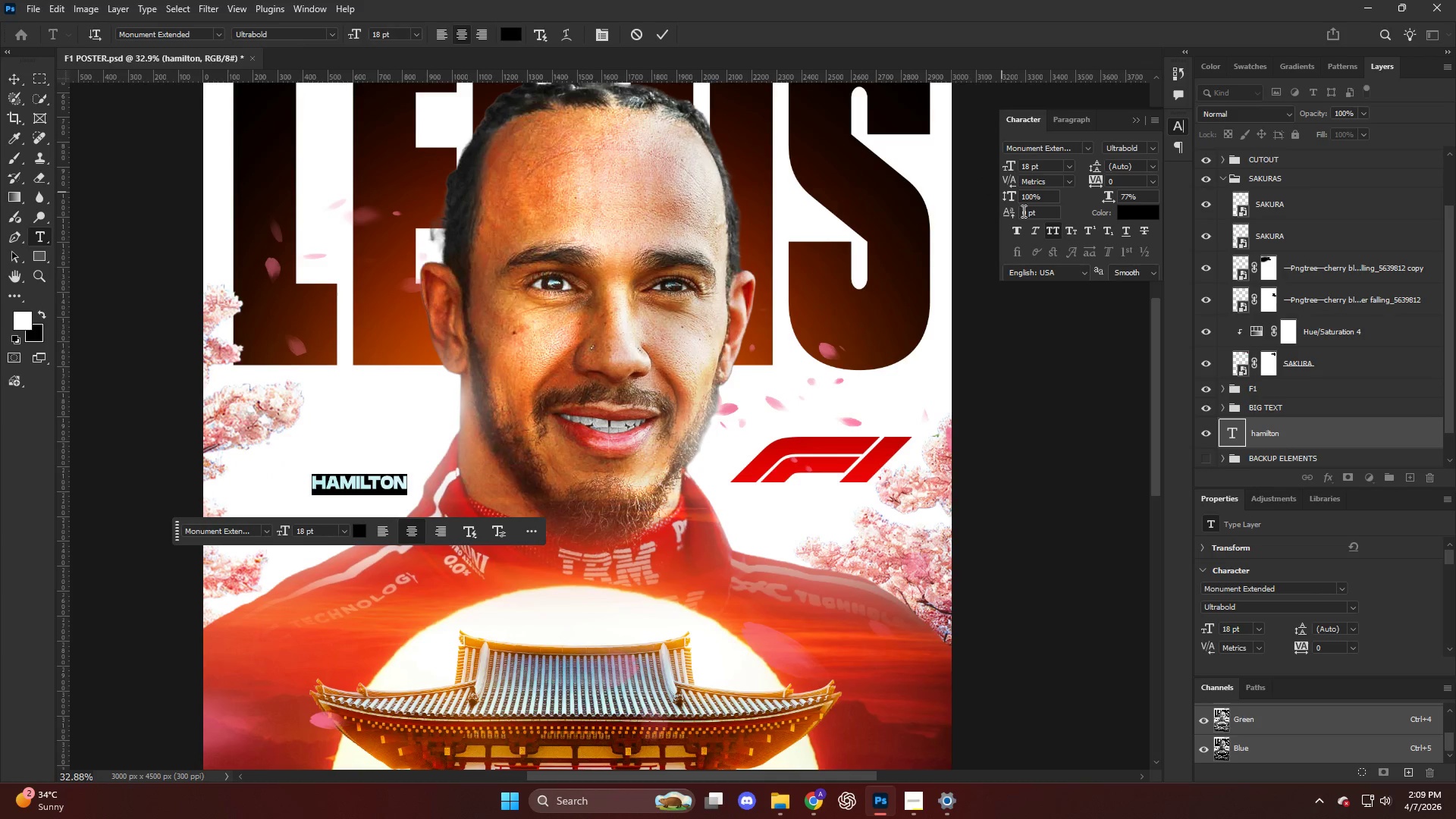 
left_click([1036, 228])
 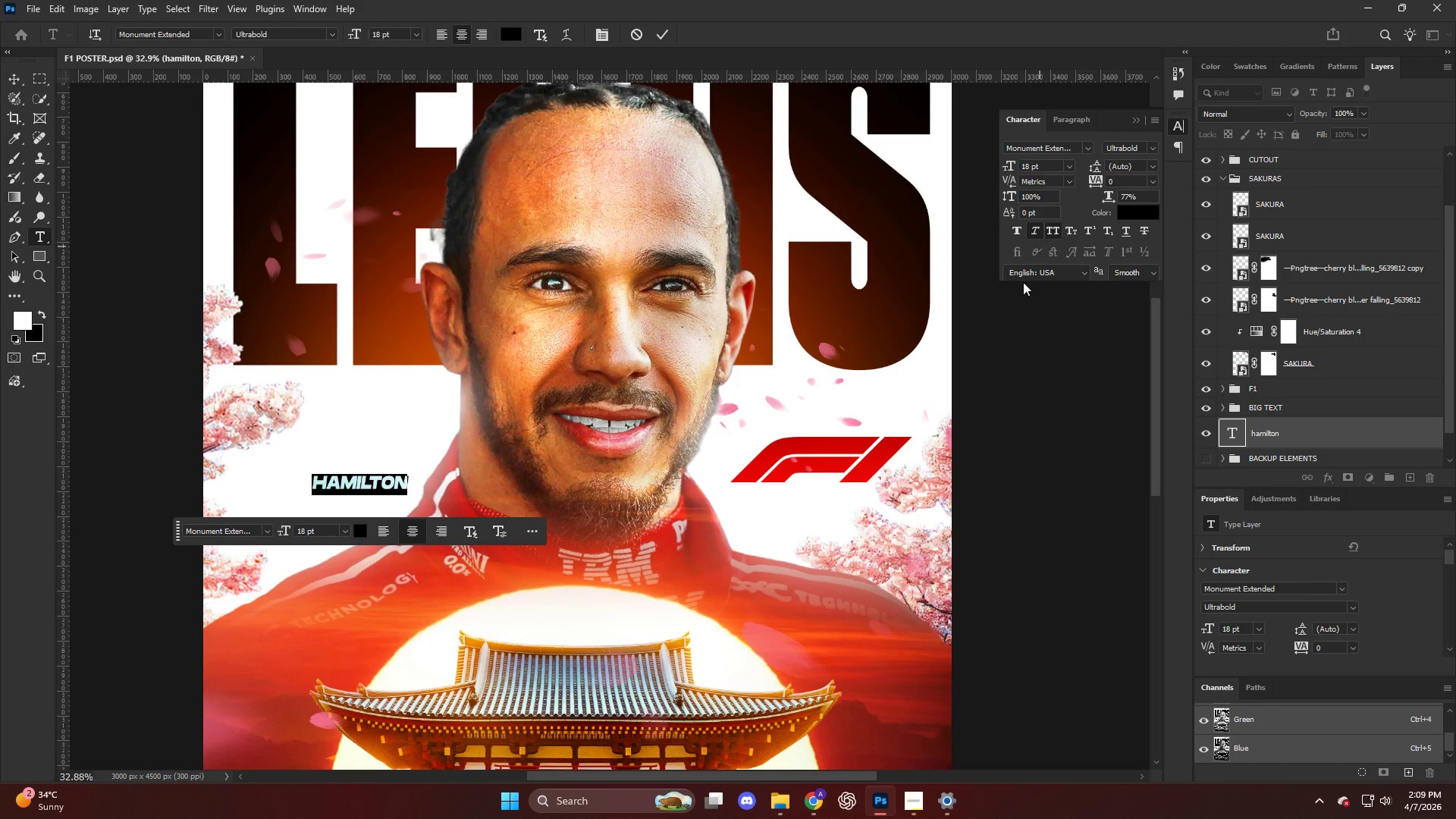 
left_click([1347, 432])
 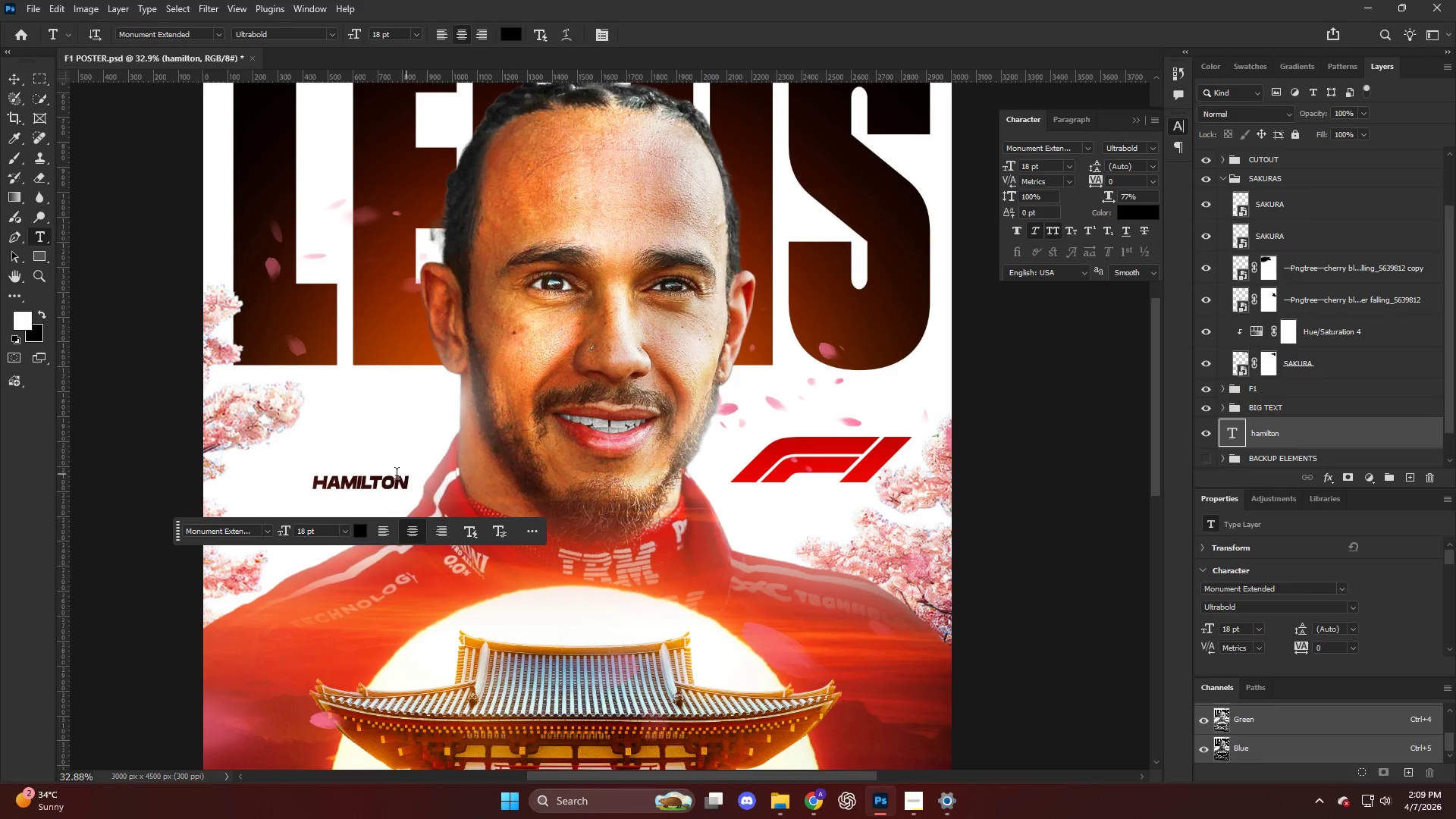 
scroll: coordinate [401, 494], scroll_direction: up, amount: 4.0
 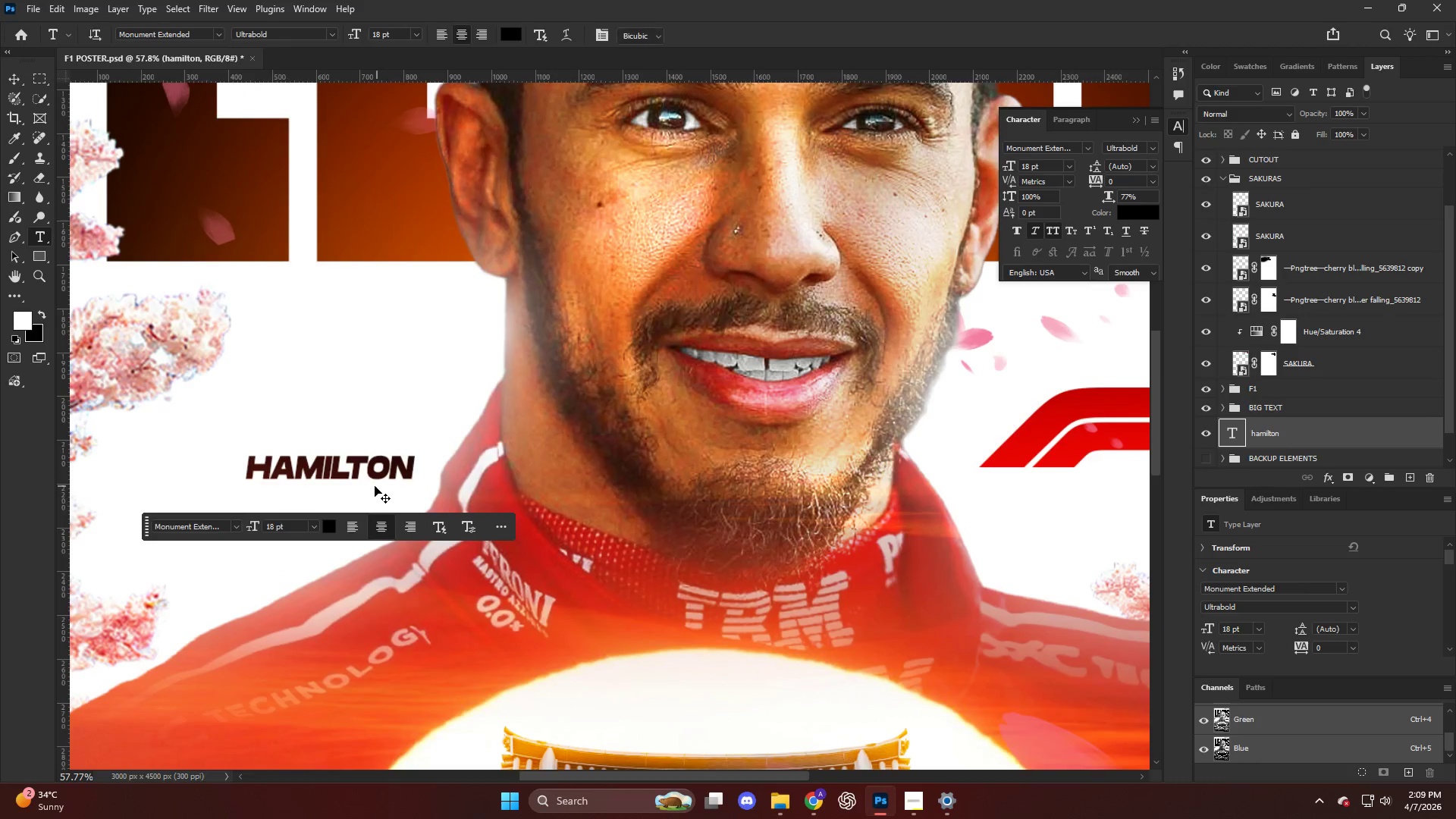 
key(Alt+AltLeft)
 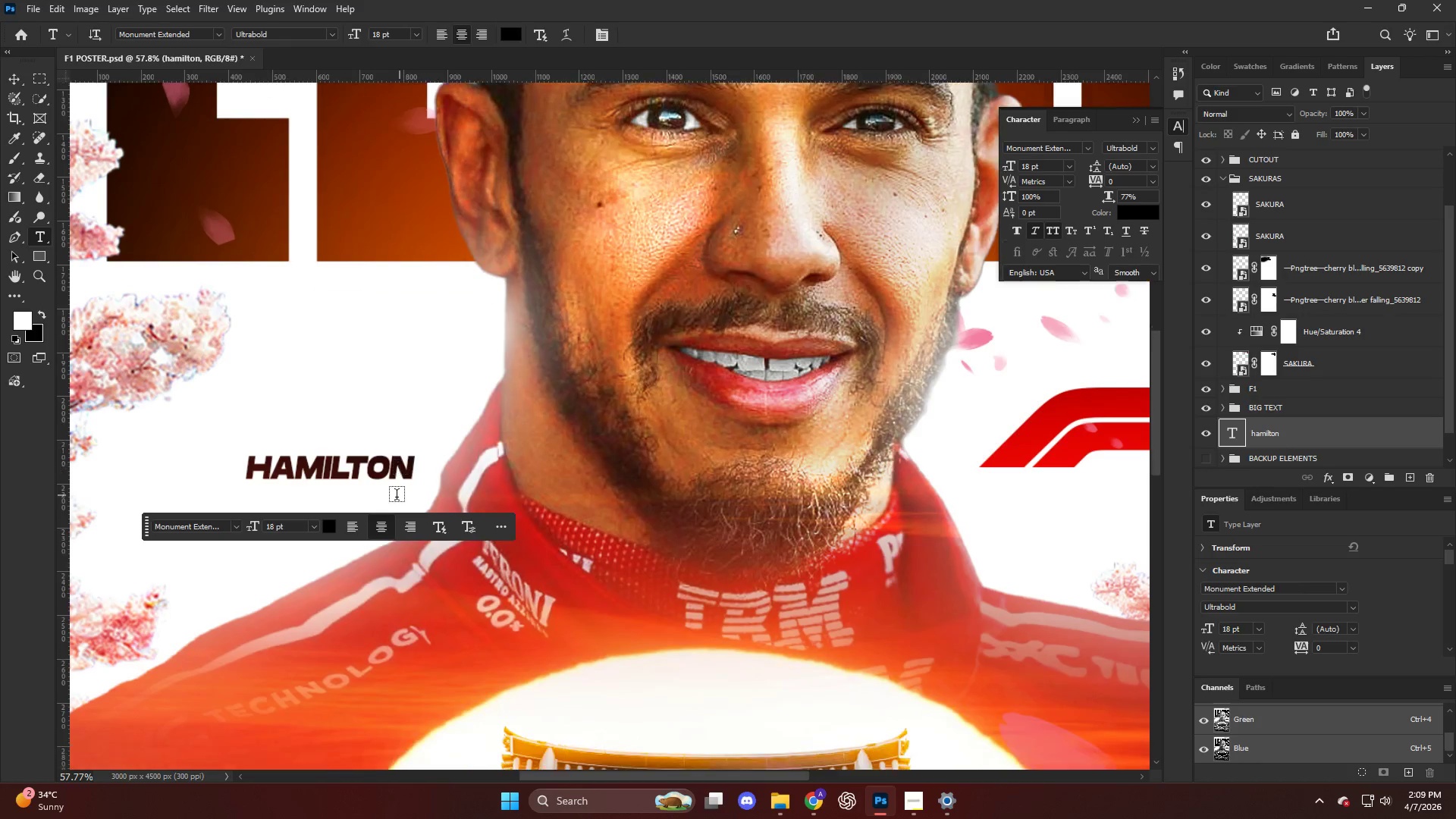 
key(Control+T)
 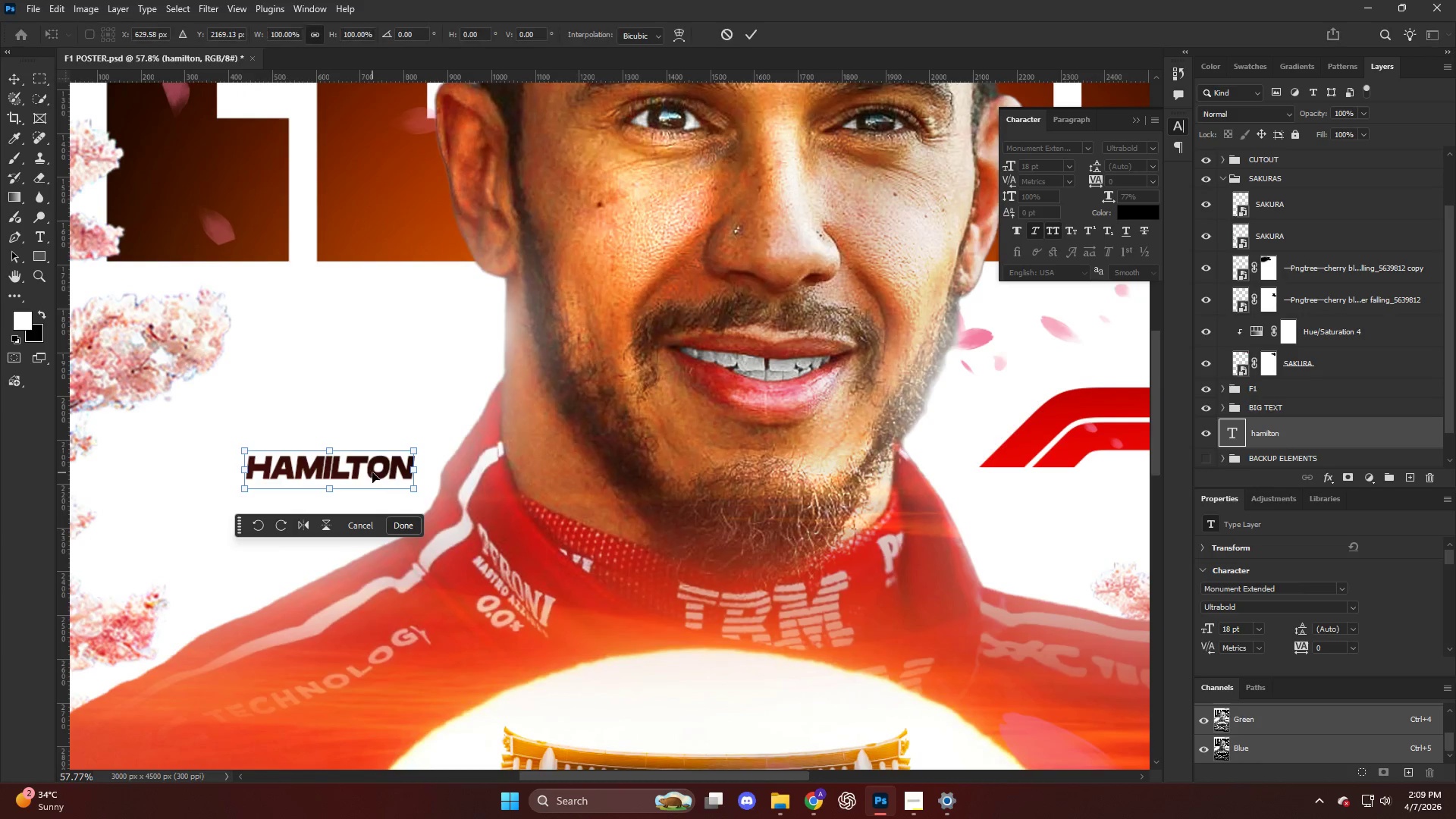 
left_click_drag(start_coordinate=[372, 466], to_coordinate=[431, 284])
 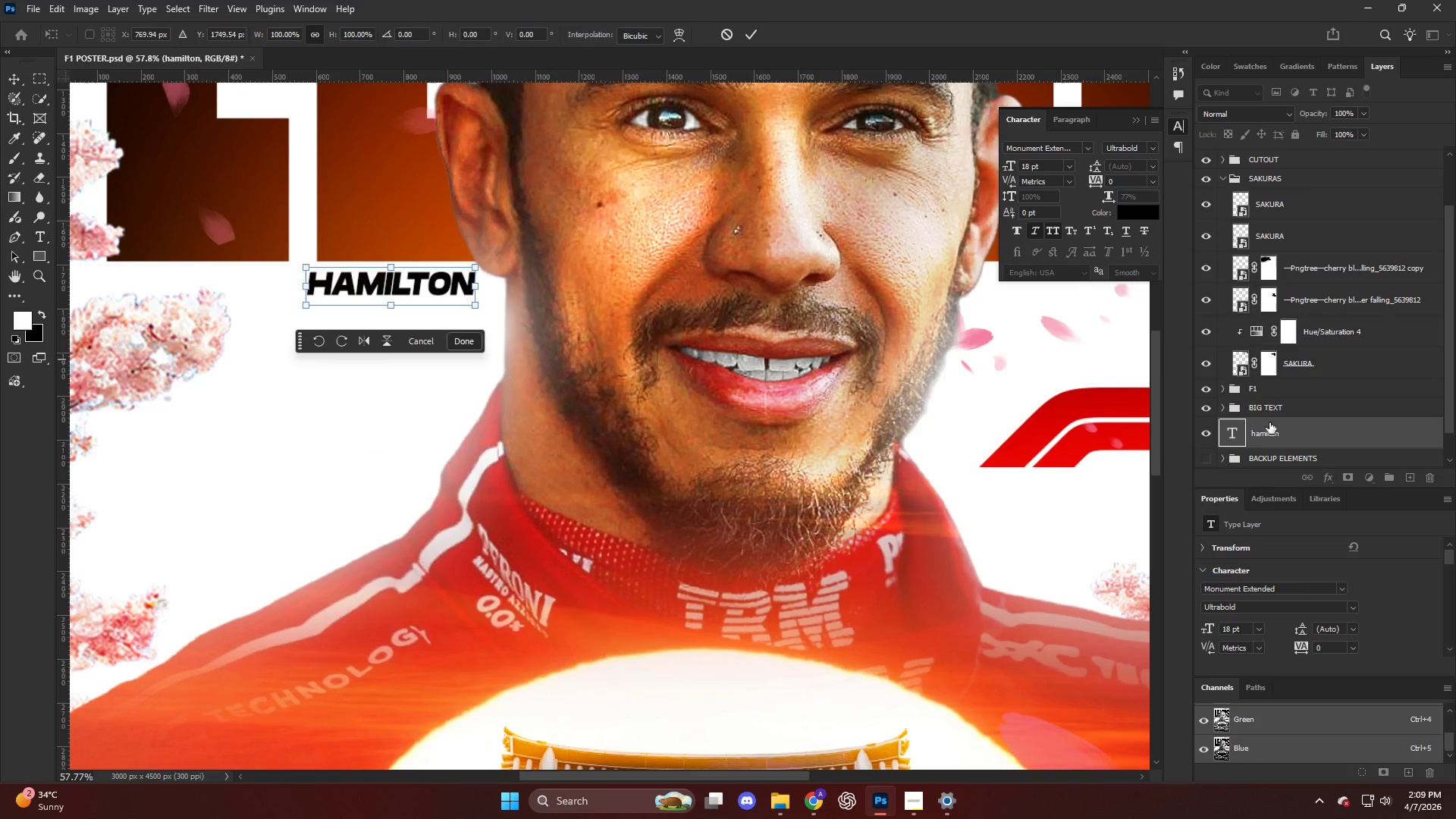 
left_click([1277, 430])
 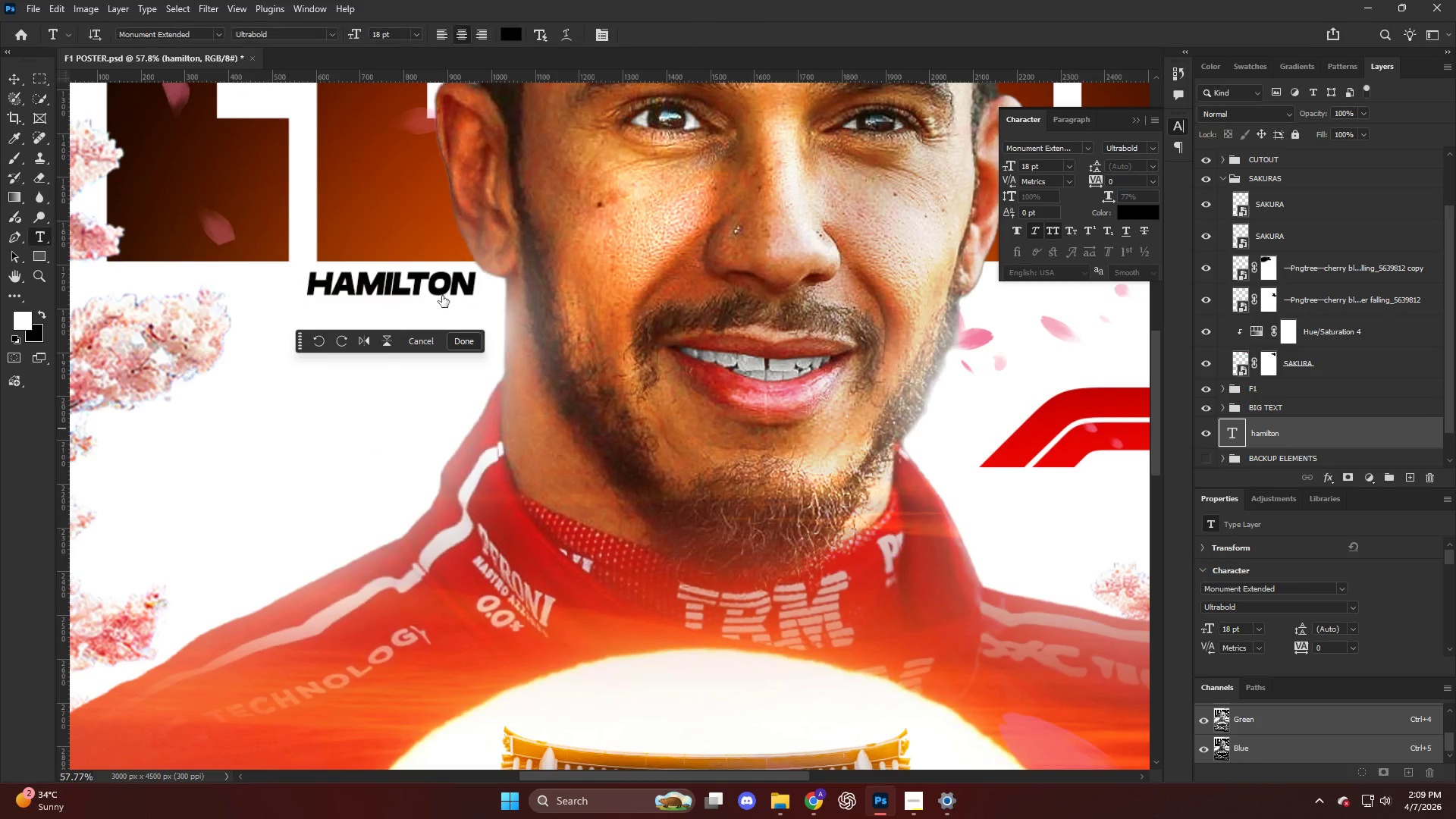 
hold_key(key=AltLeft, duration=0.75)
scroll: coordinate [292, 298], scroll_direction: up, amount: 4.0
 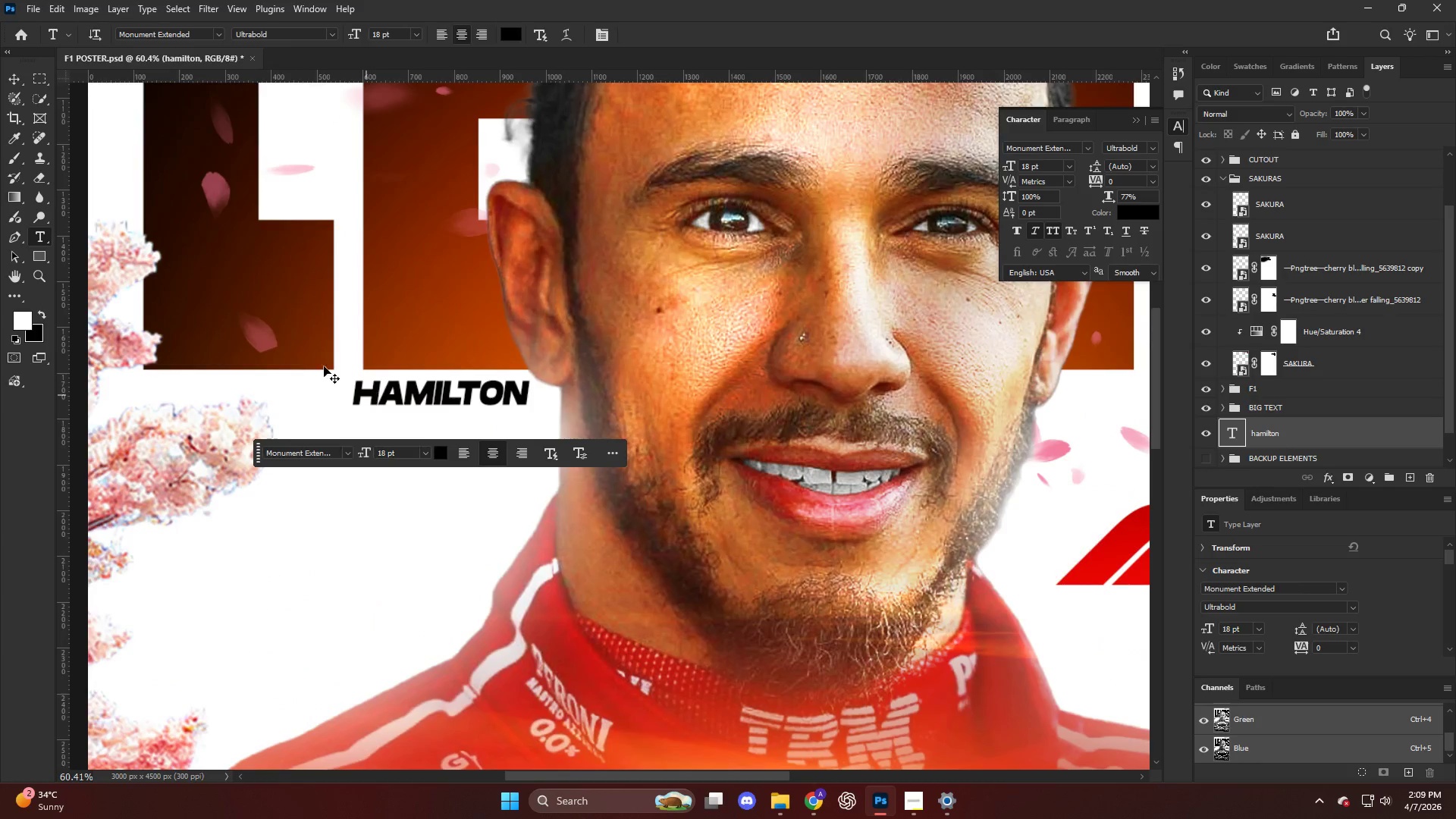 
hold_key(key=AltLeft, duration=0.88)
 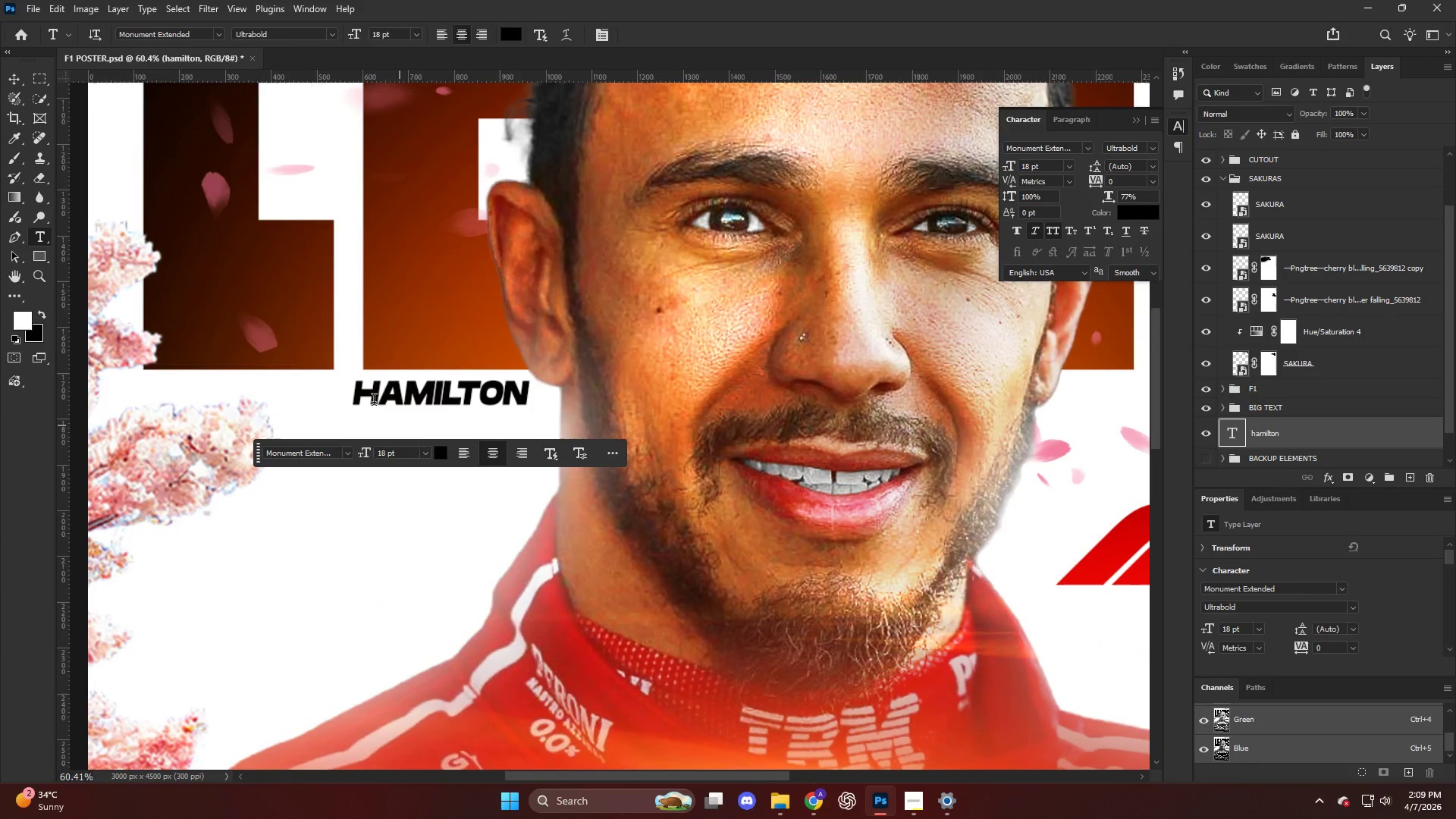 
key(Control+T)
 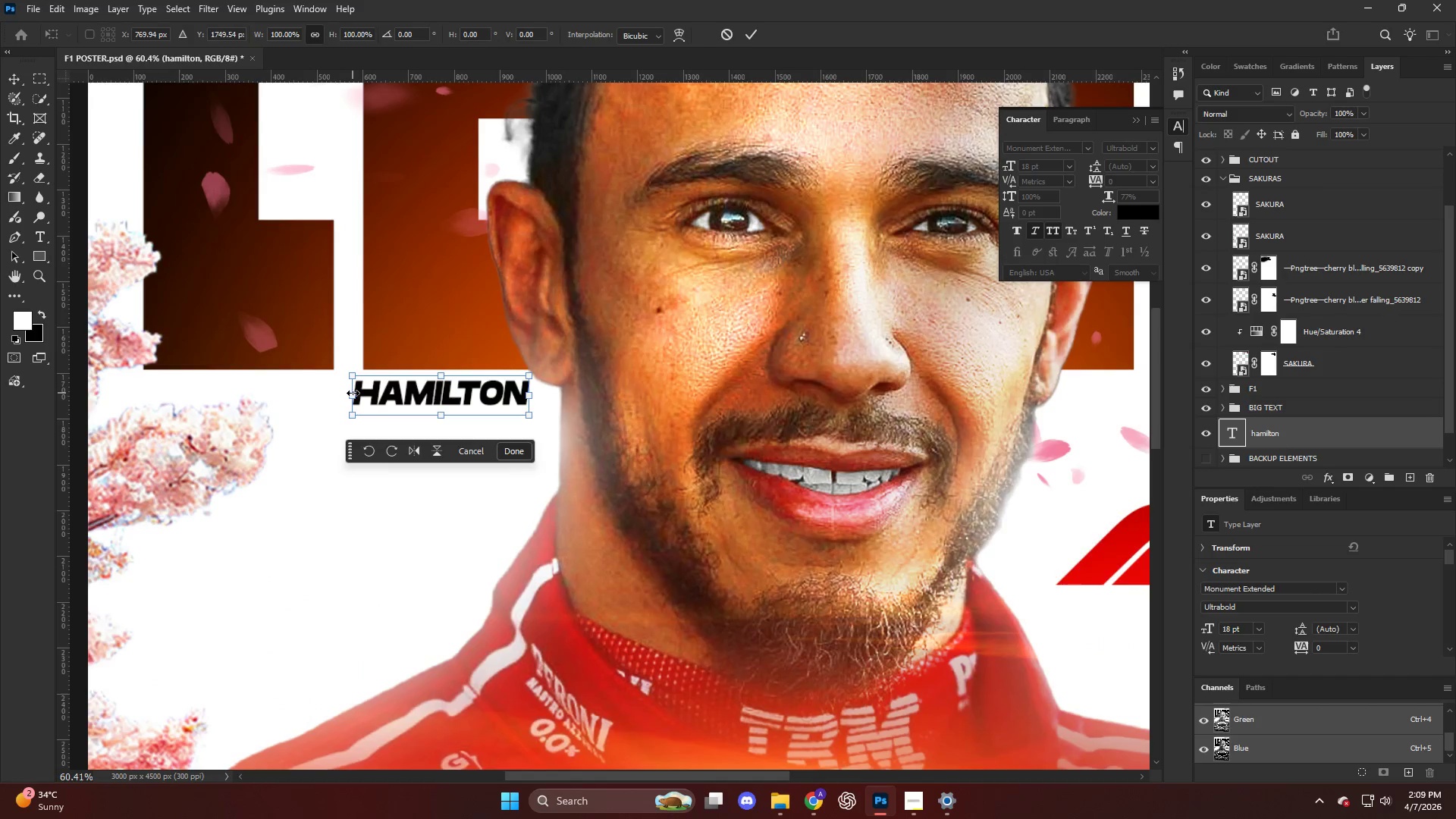 
hold_key(key=ShiftLeft, duration=2.38)
left_click_drag(start_coordinate=[352, 394], to_coordinate=[271, 397])
 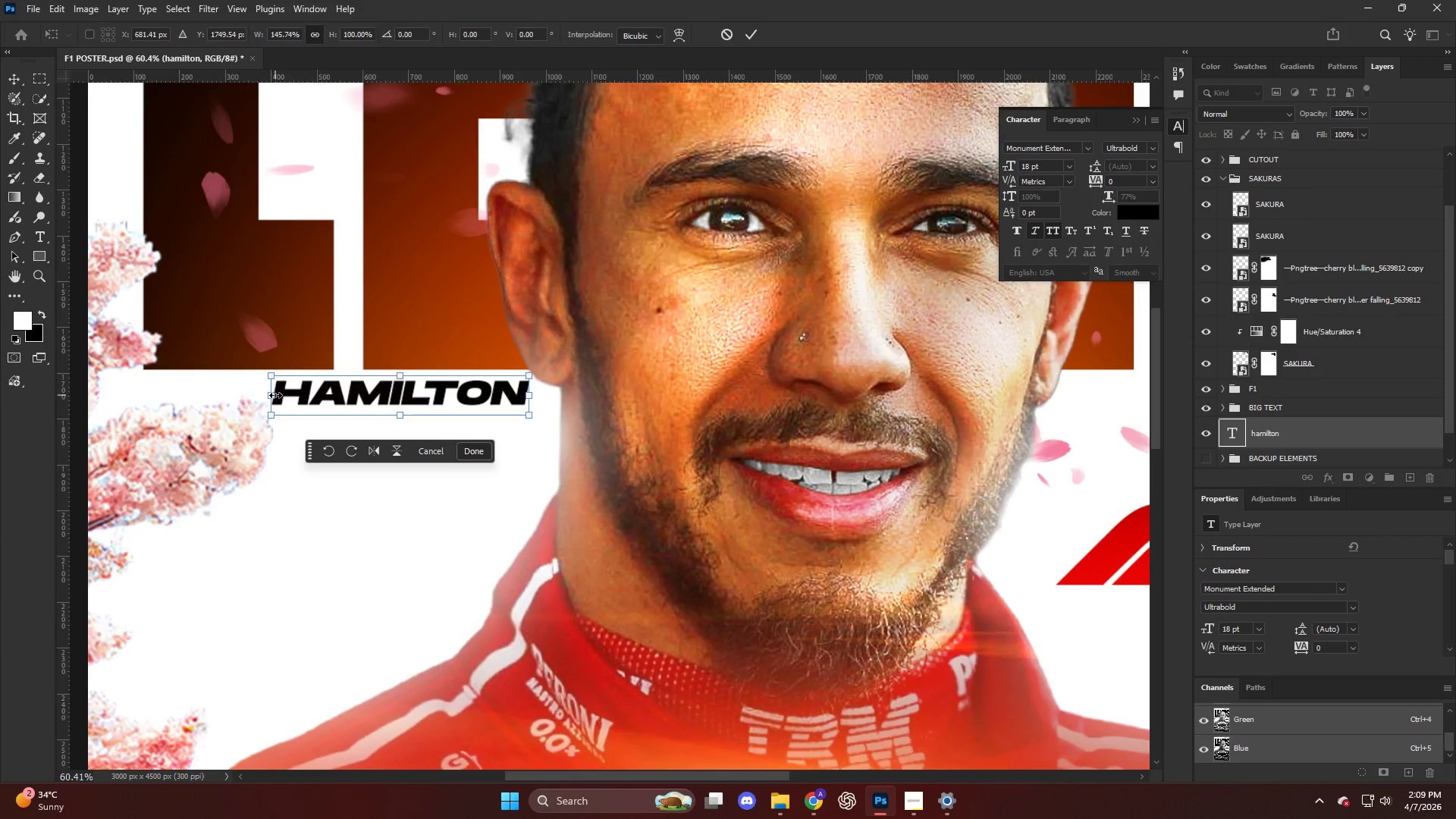 
key(NumpadEnter)
 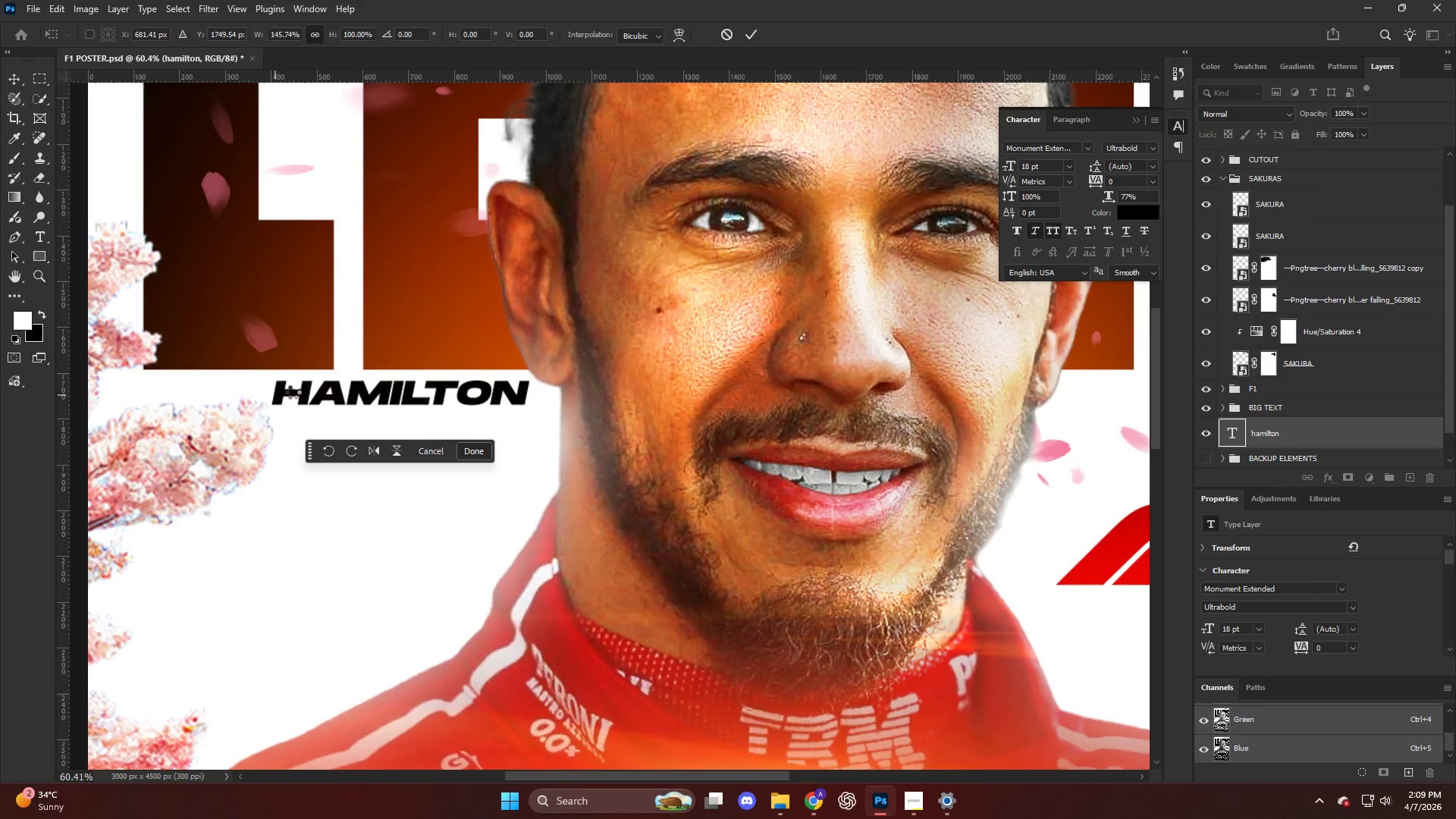 
scroll: coordinate [358, 394], scroll_direction: down, amount: 13.0
 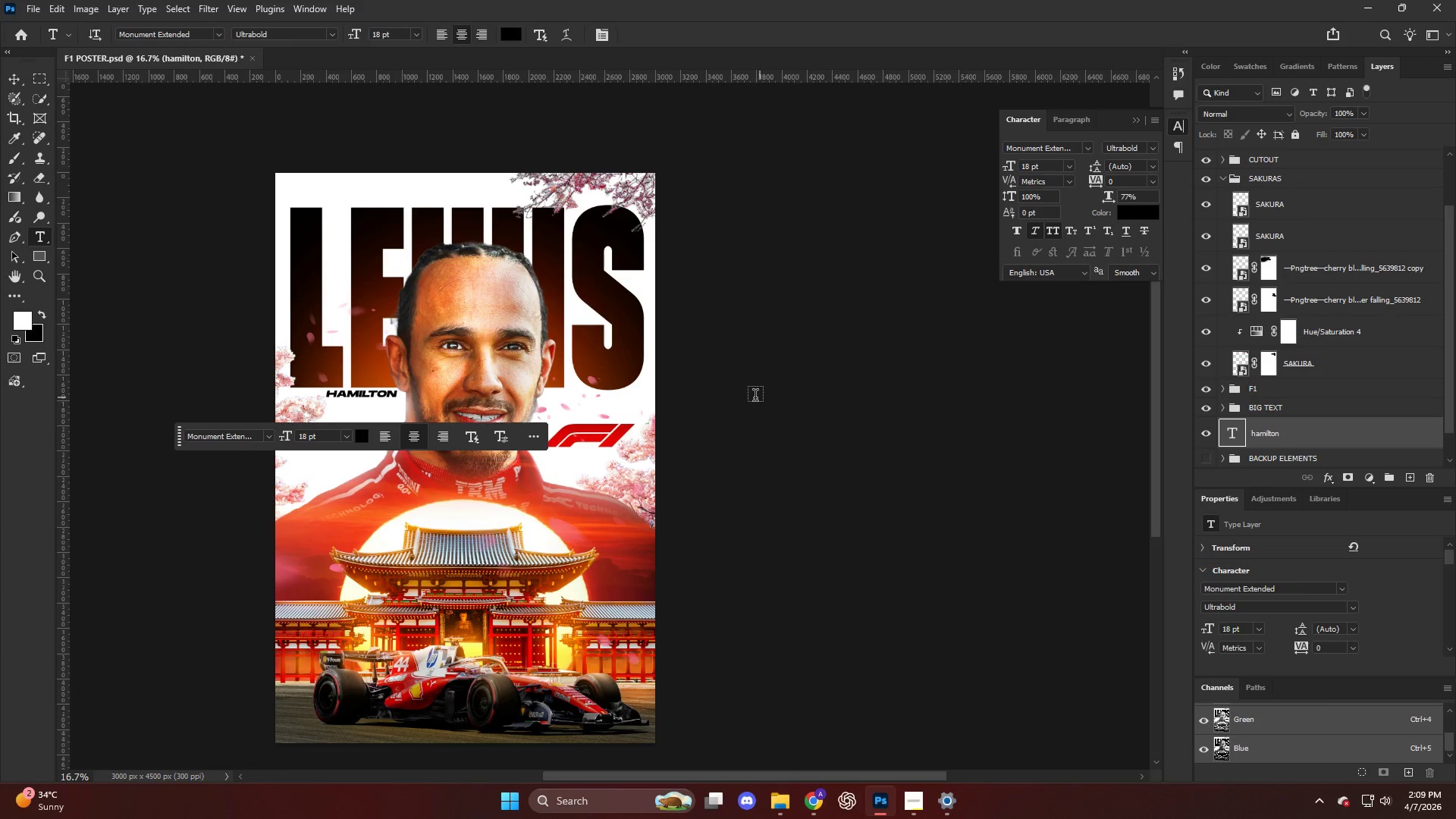 
hold_key(key=AltLeft, duration=0.77)
 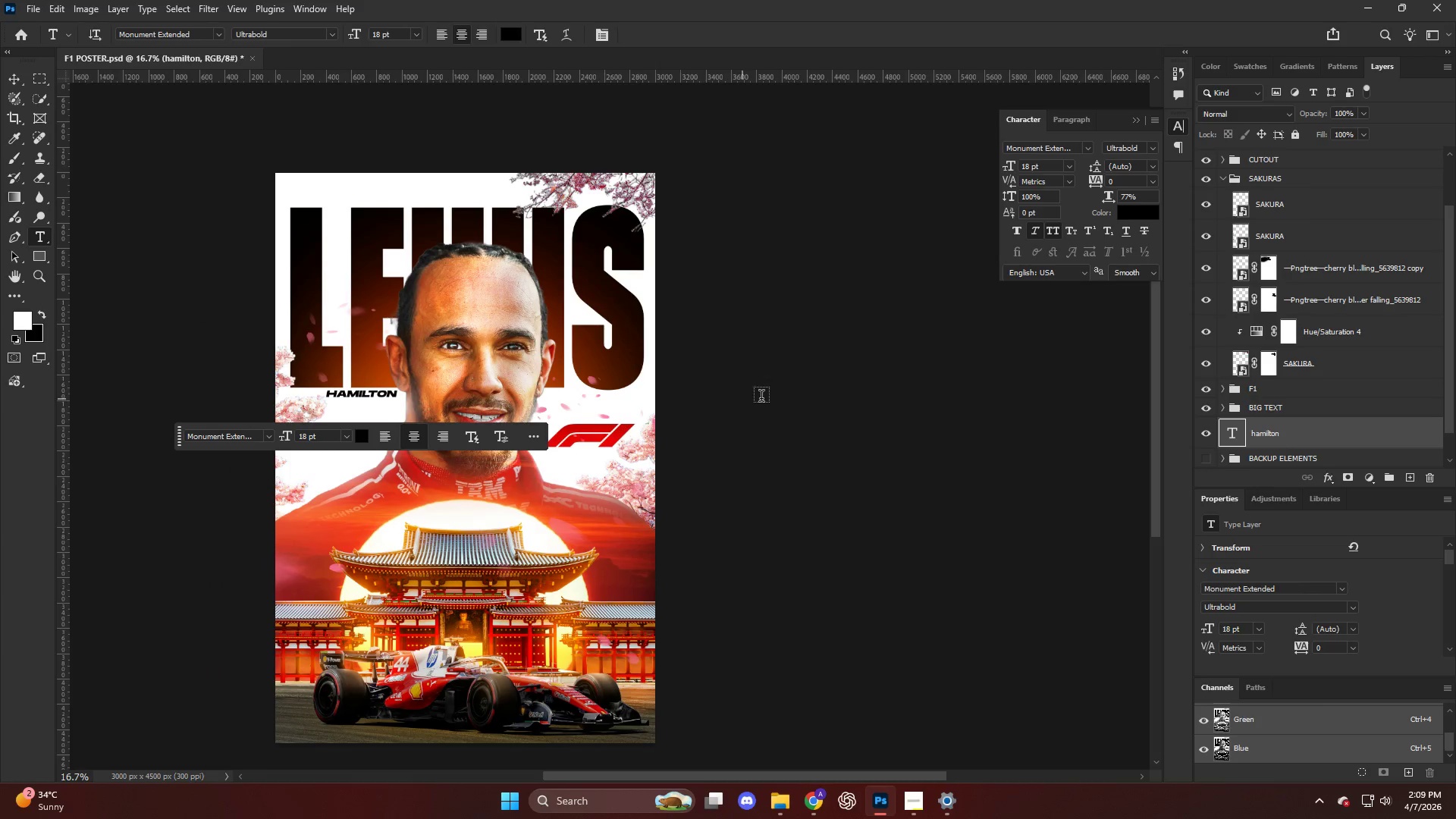 
scroll: coordinate [365, 431], scroll_direction: up, amount: 7.0
 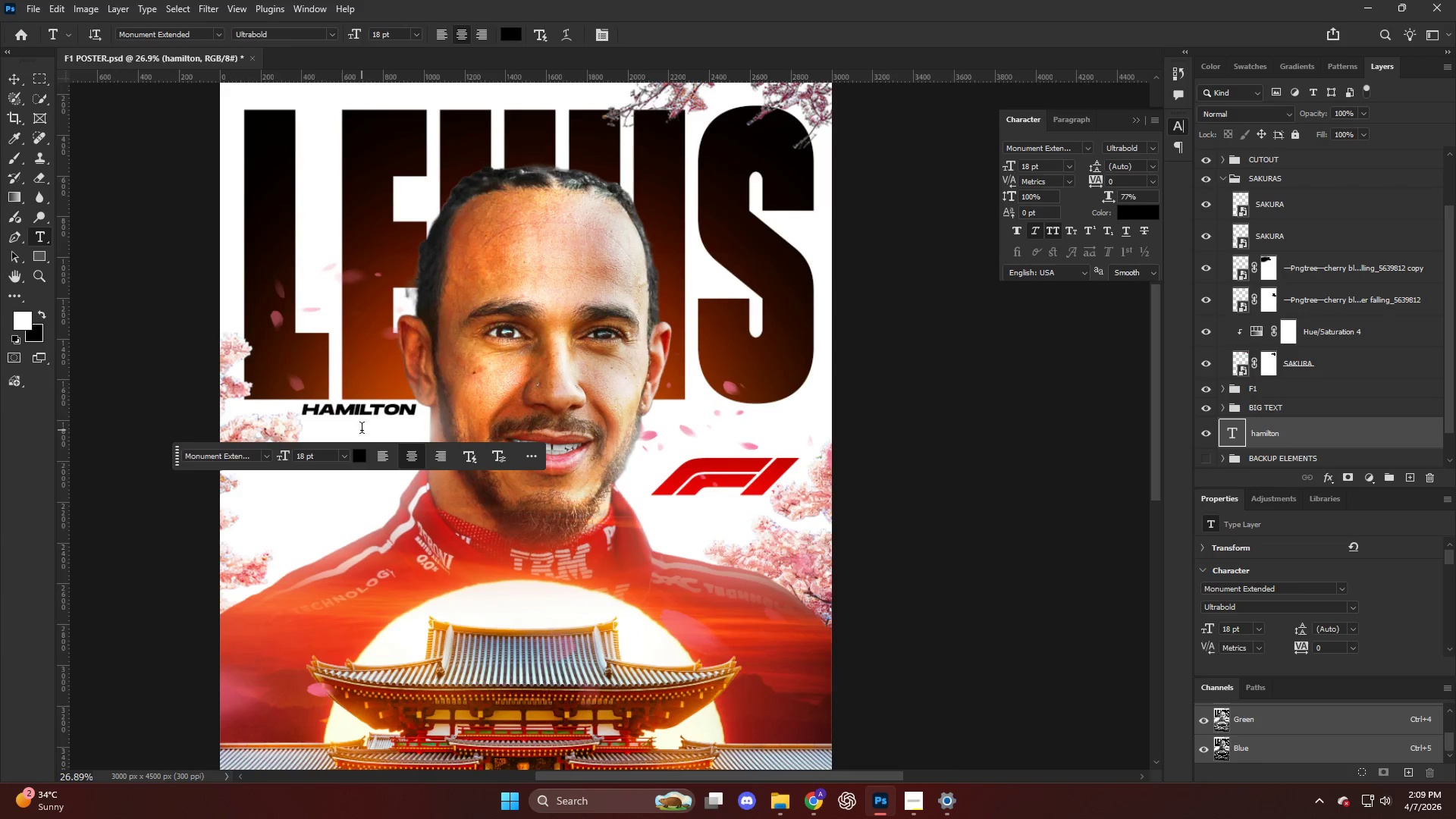 
hold_key(key=AltLeft, duration=0.53)
 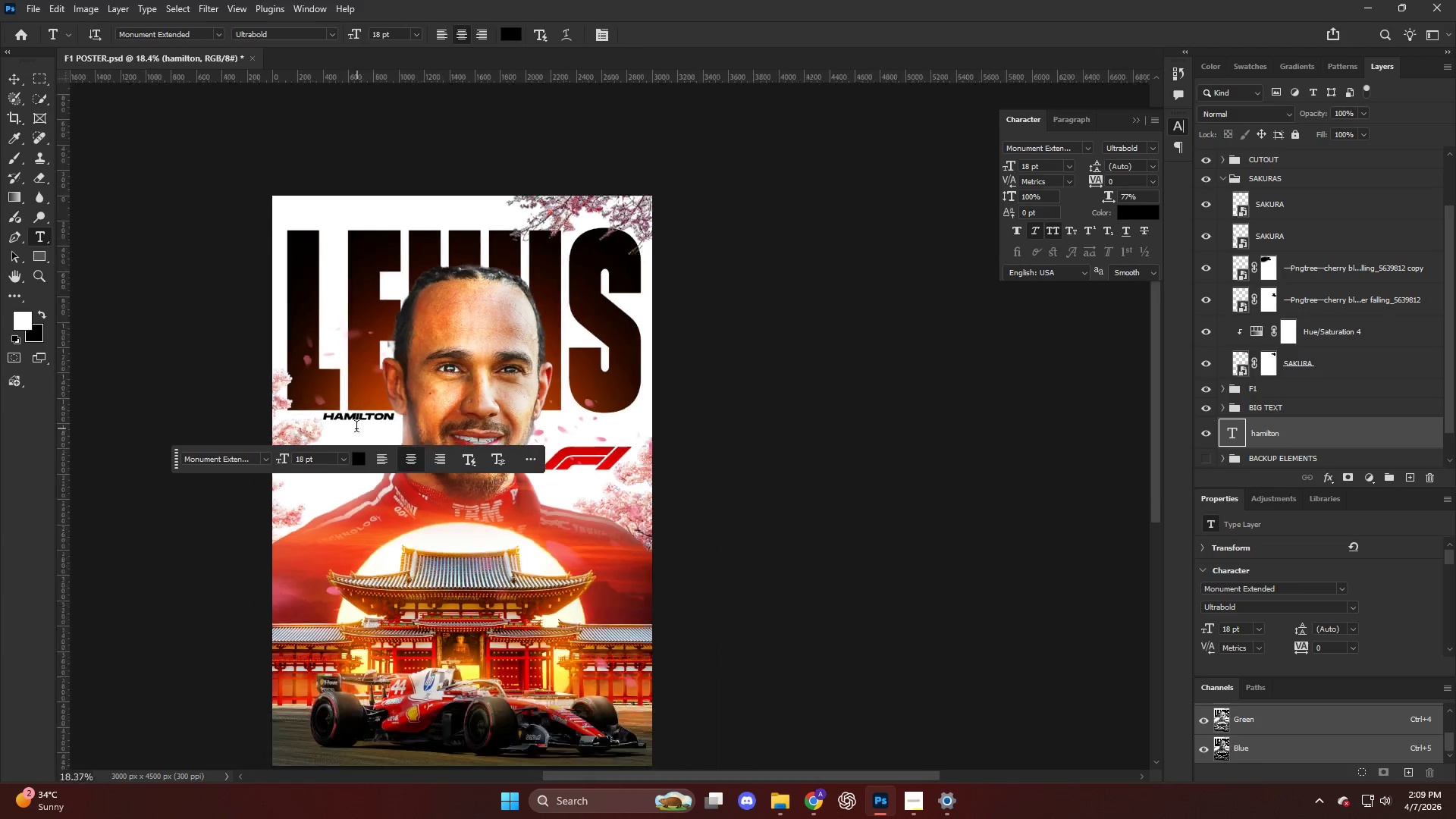 
scroll: coordinate [356, 428], scroll_direction: down, amount: 8.0
 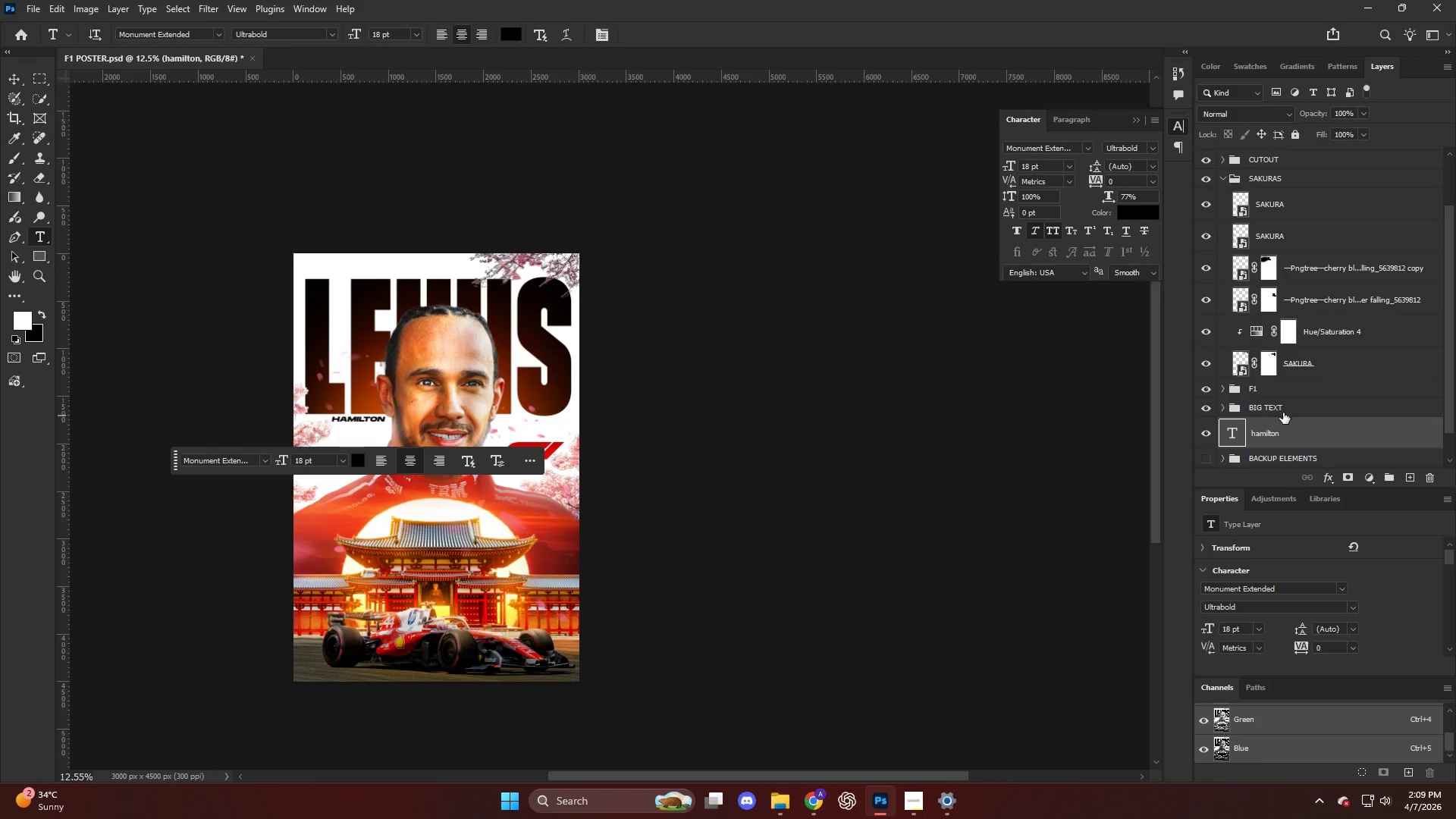 
hold_key(key=AltLeft, duration=0.52)
 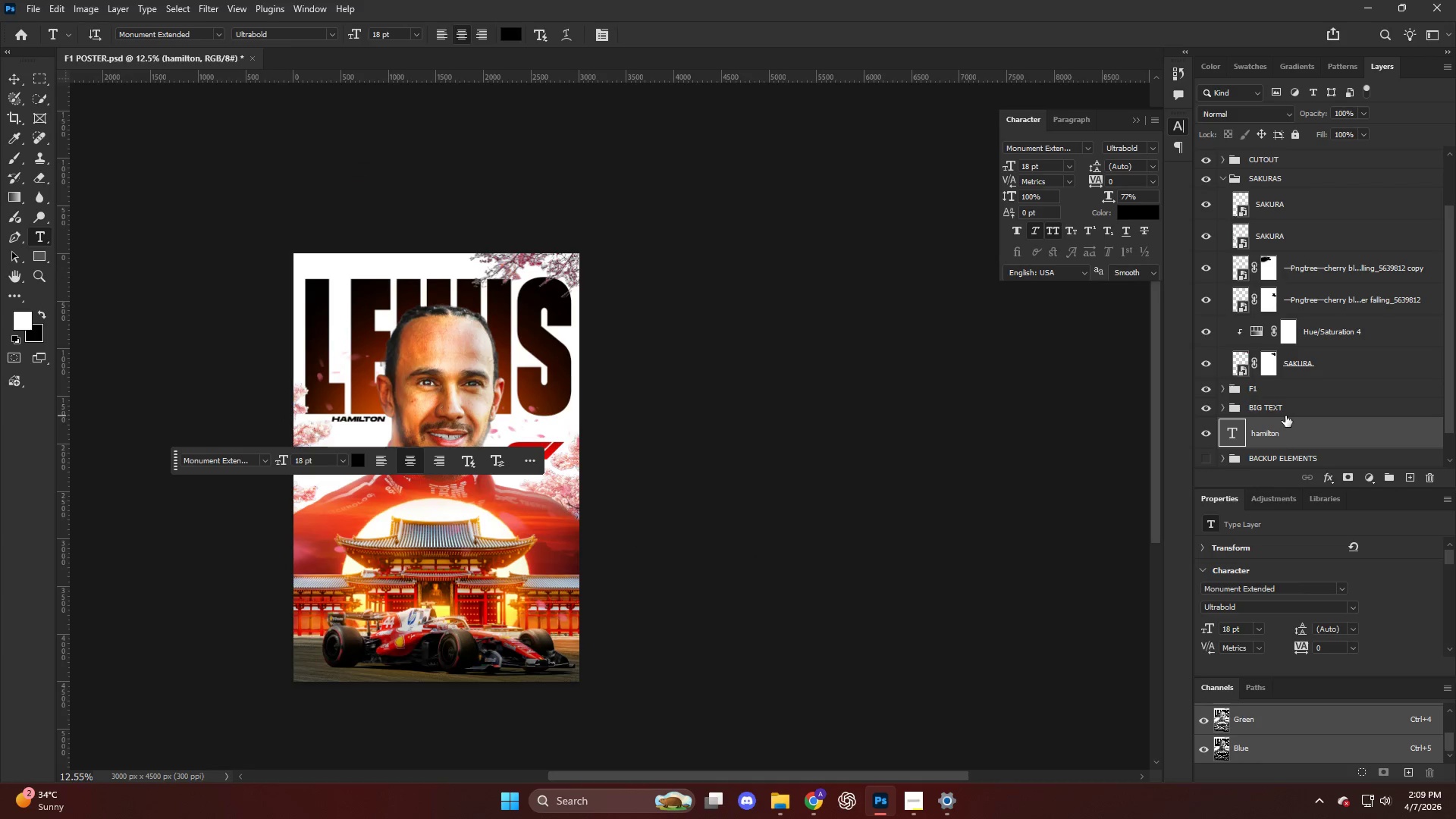 
scroll: coordinate [452, 451], scroll_direction: up, amount: 16.0
 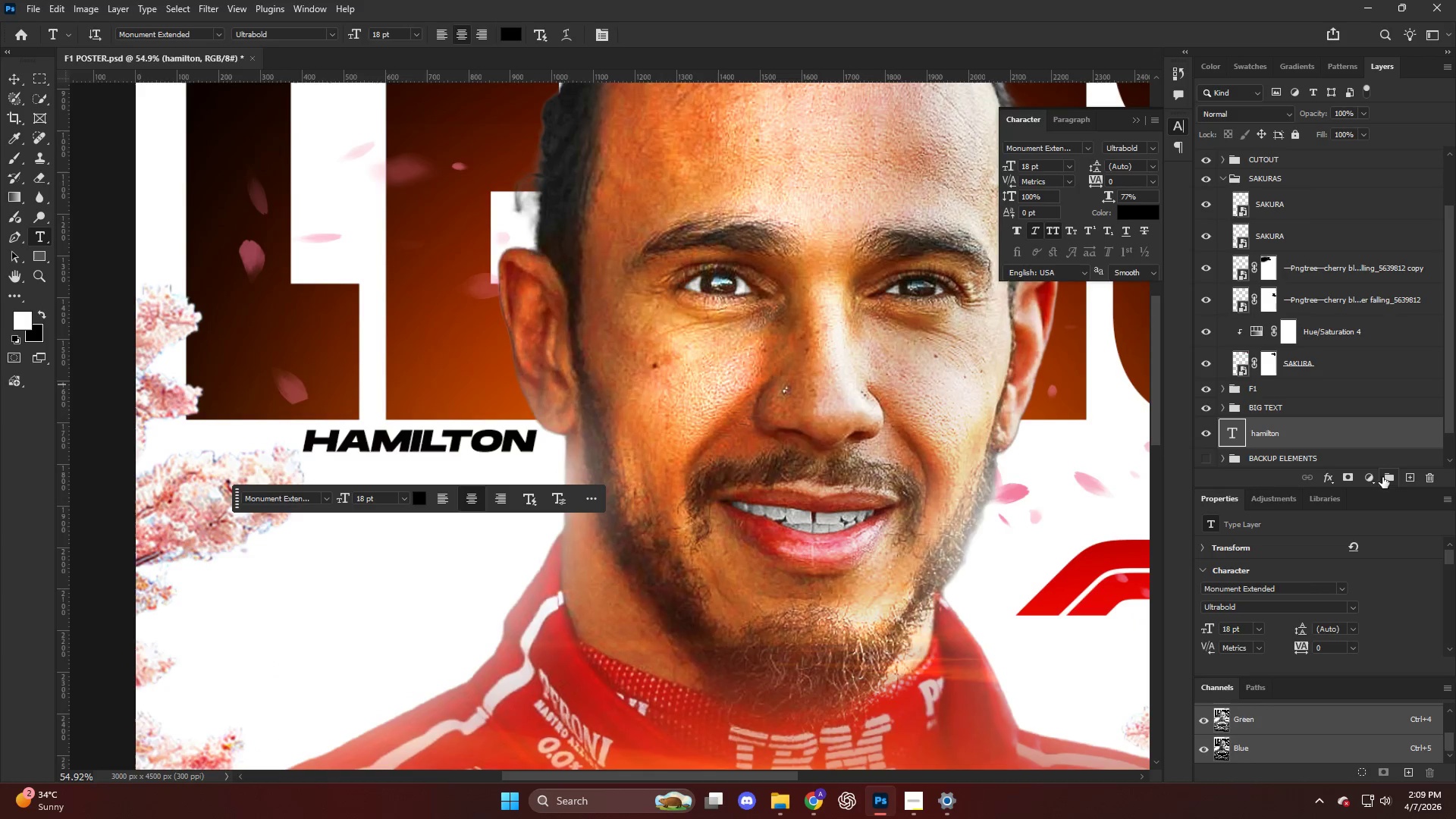 
hold_key(key=AltLeft, duration=0.95)
 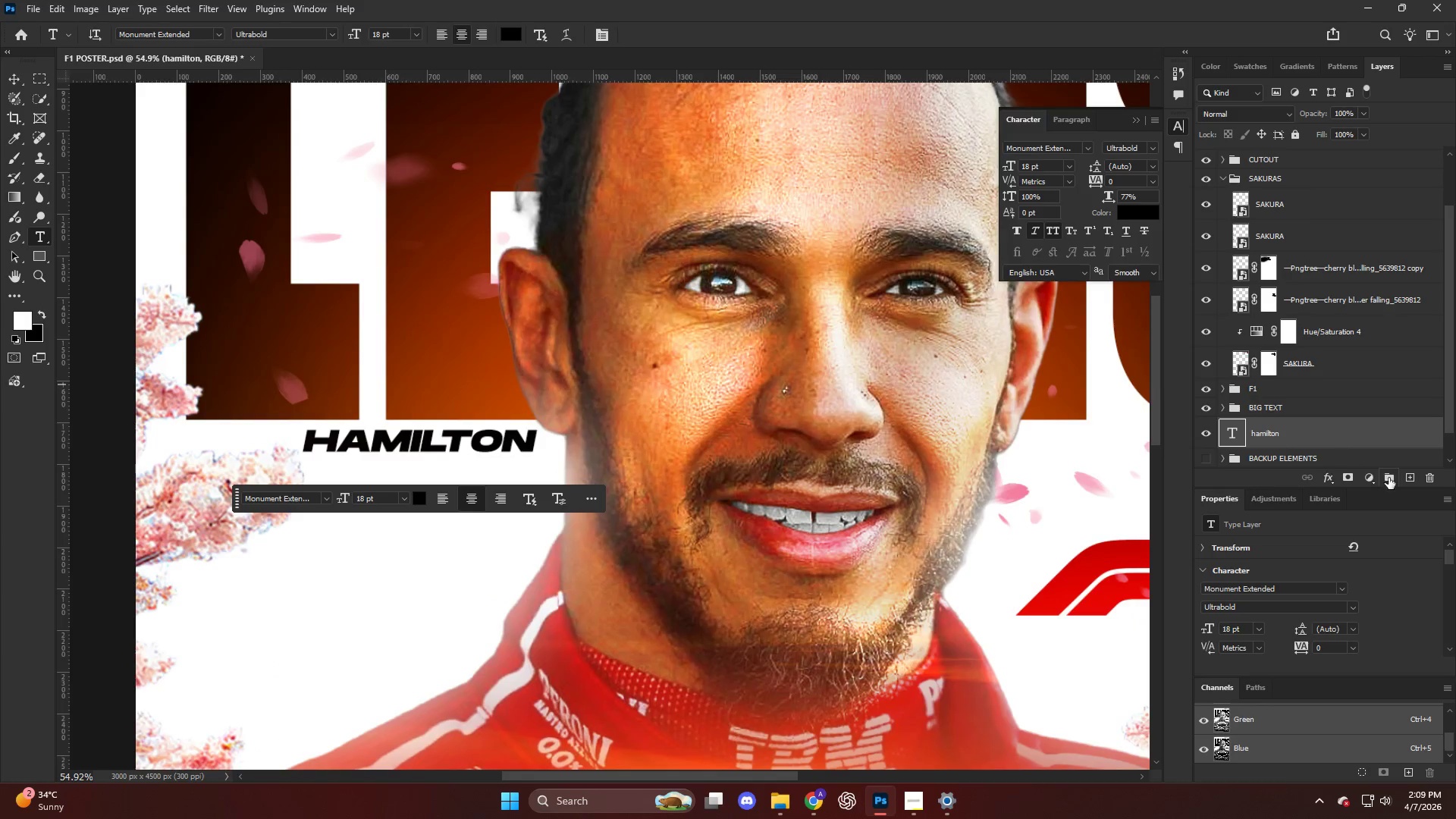 
left_click([1373, 475])
 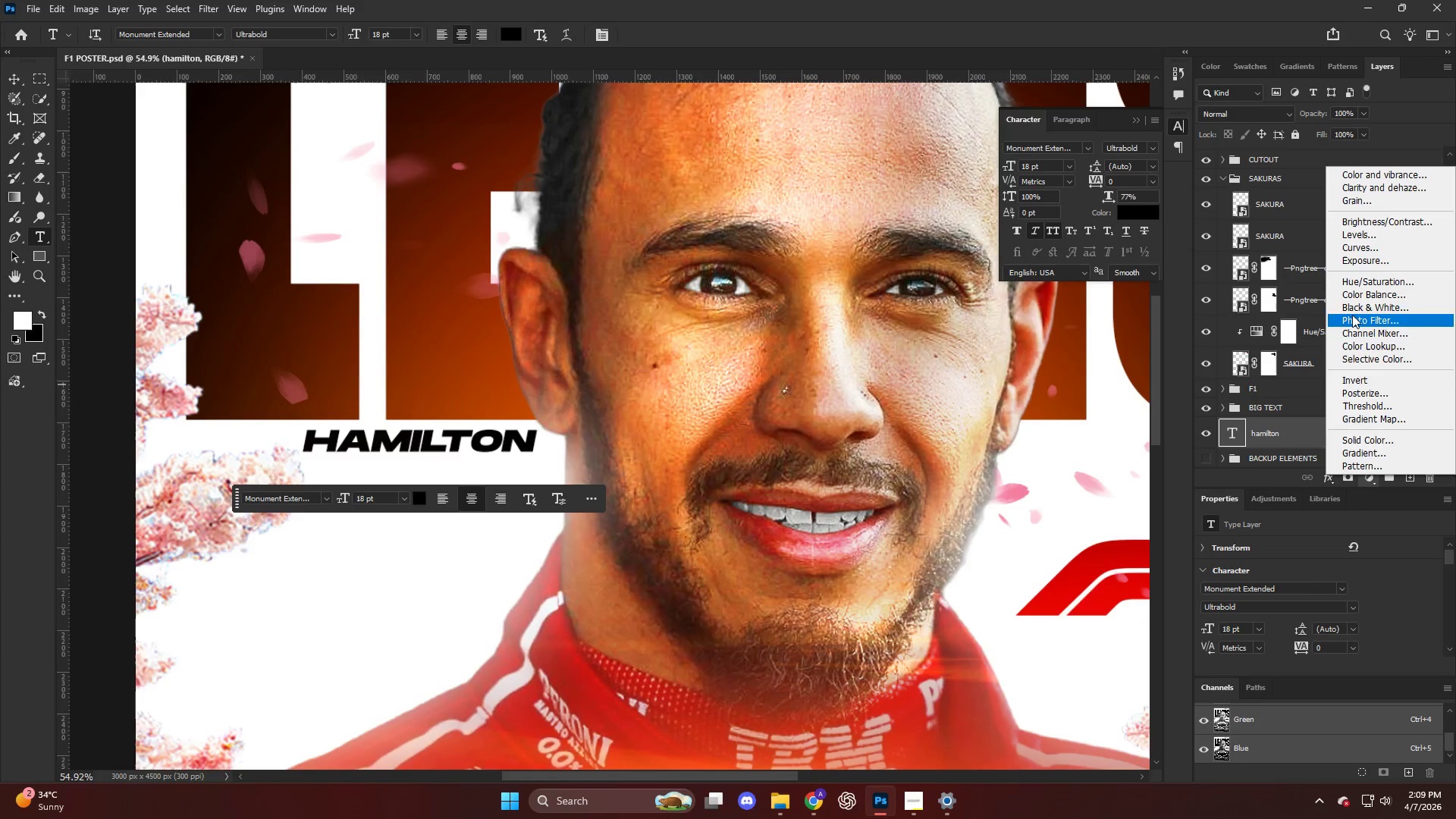 
left_click([1263, 436])
 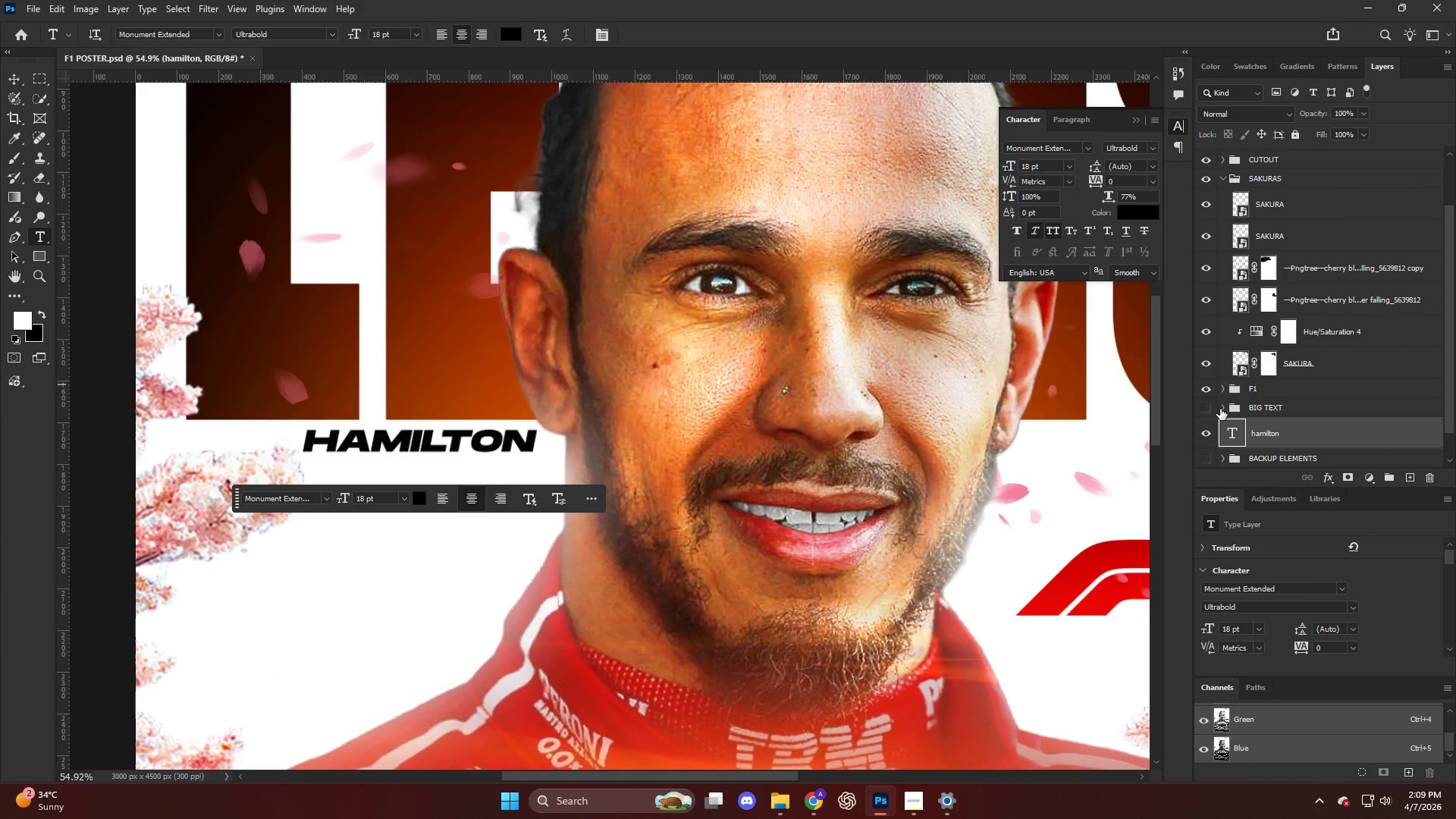 
left_click([1207, 406])
 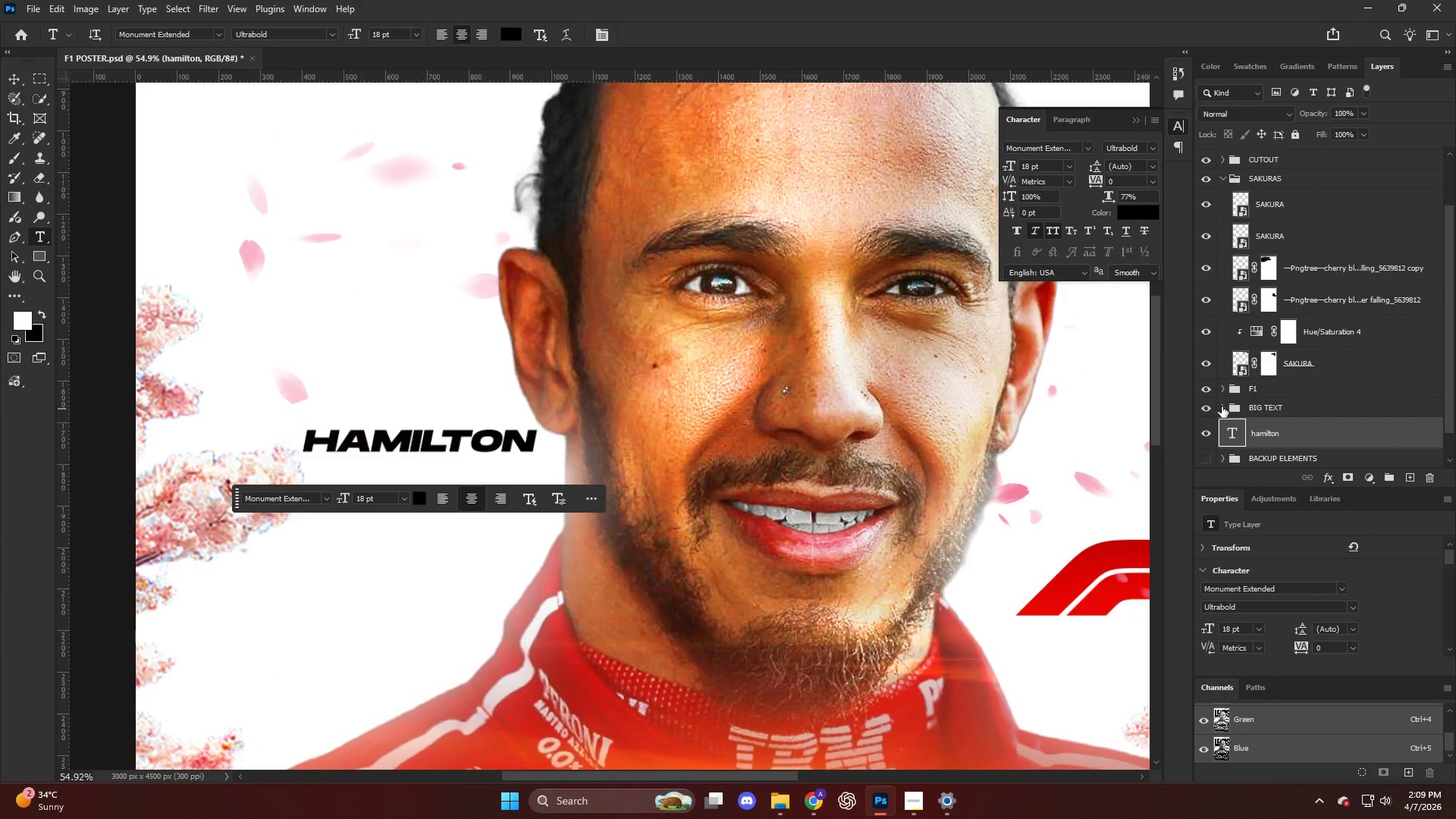 
scroll: coordinate [1261, 407], scroll_direction: down, amount: 4.0
 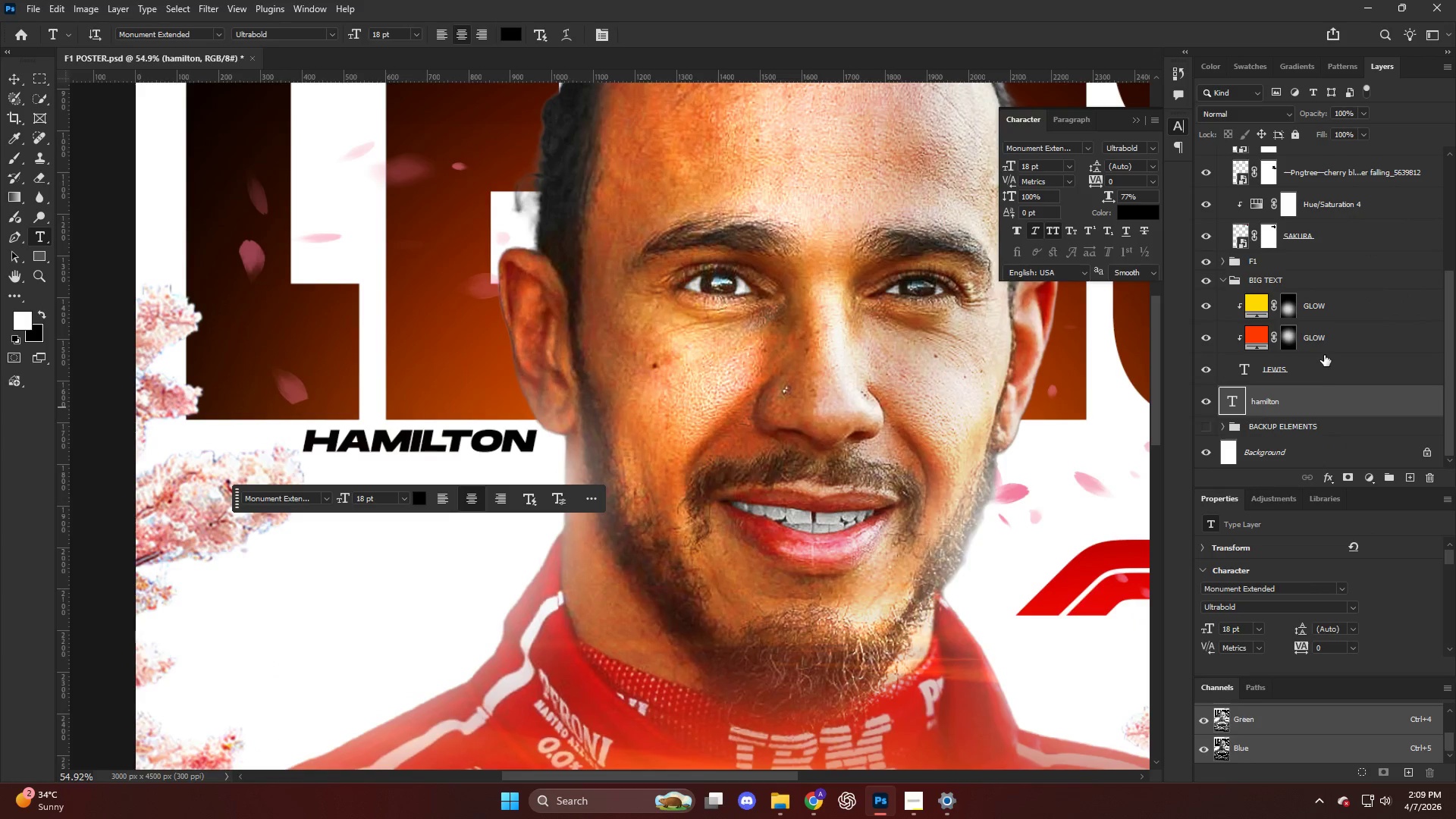 
double_click([1222, 406])
 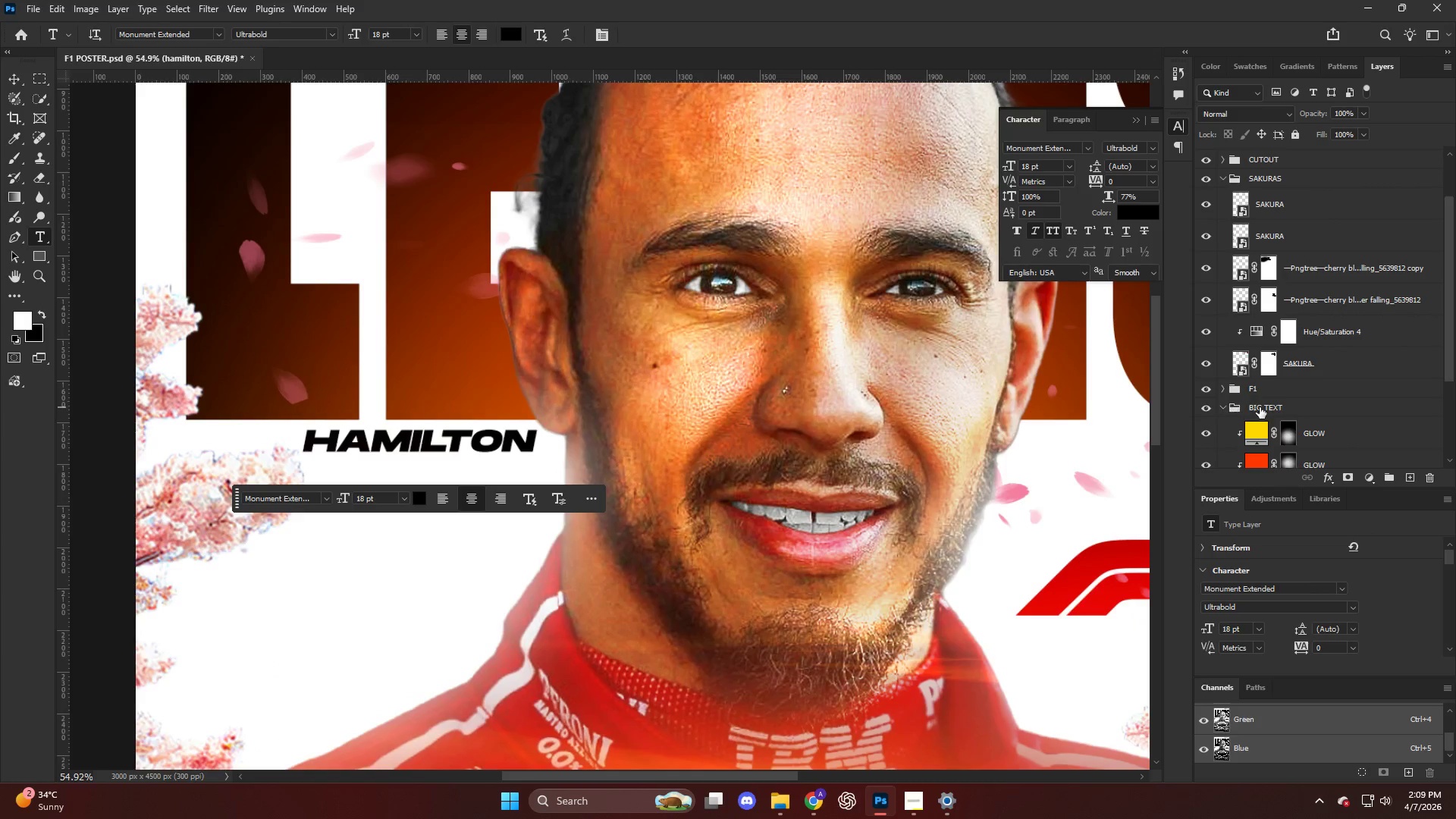 
left_click([1323, 347])
 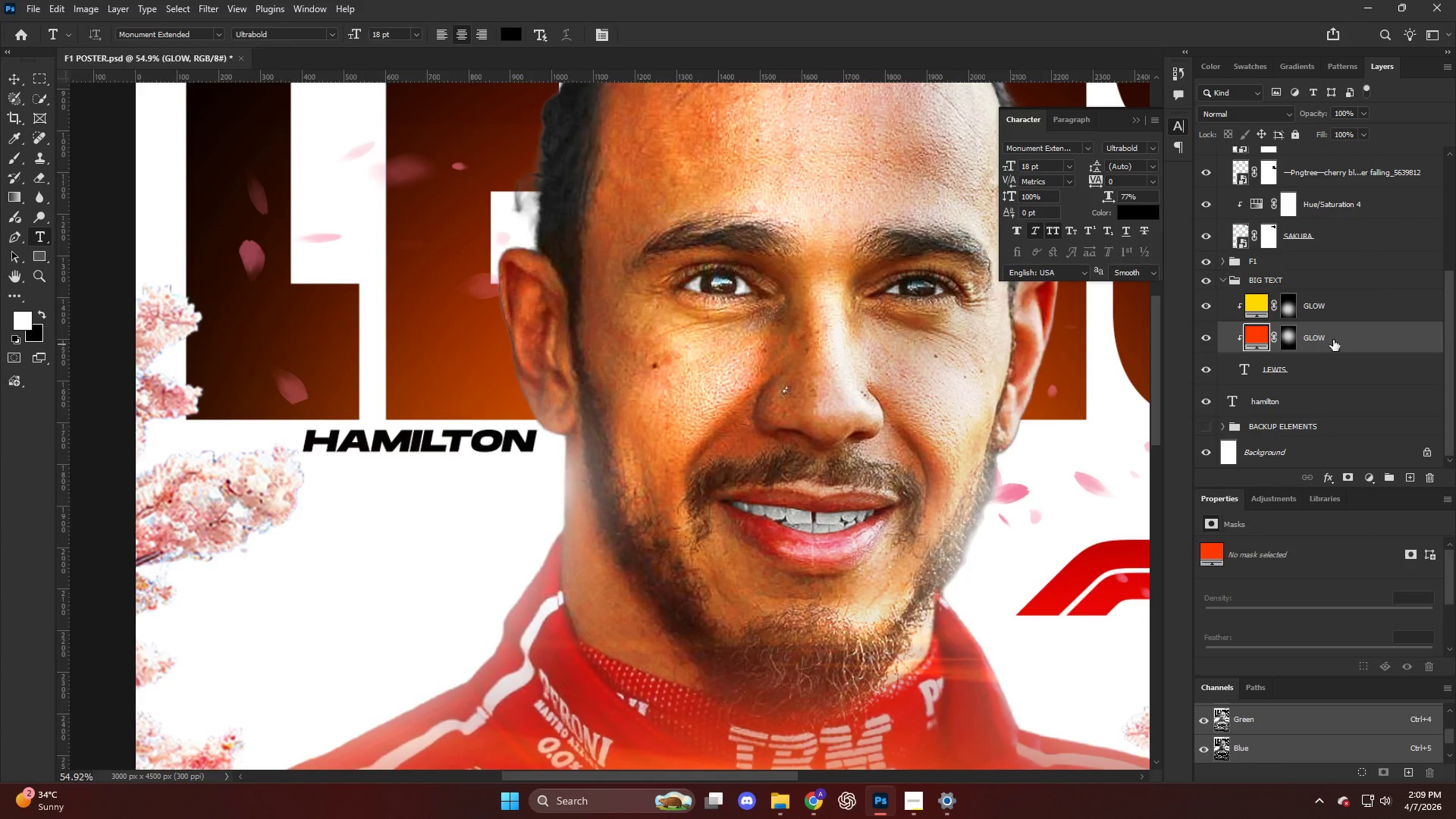 
hold_key(key=AltLeft, duration=0.88)
left_click_drag(start_coordinate=[1334, 335], to_coordinate=[1319, 378])
 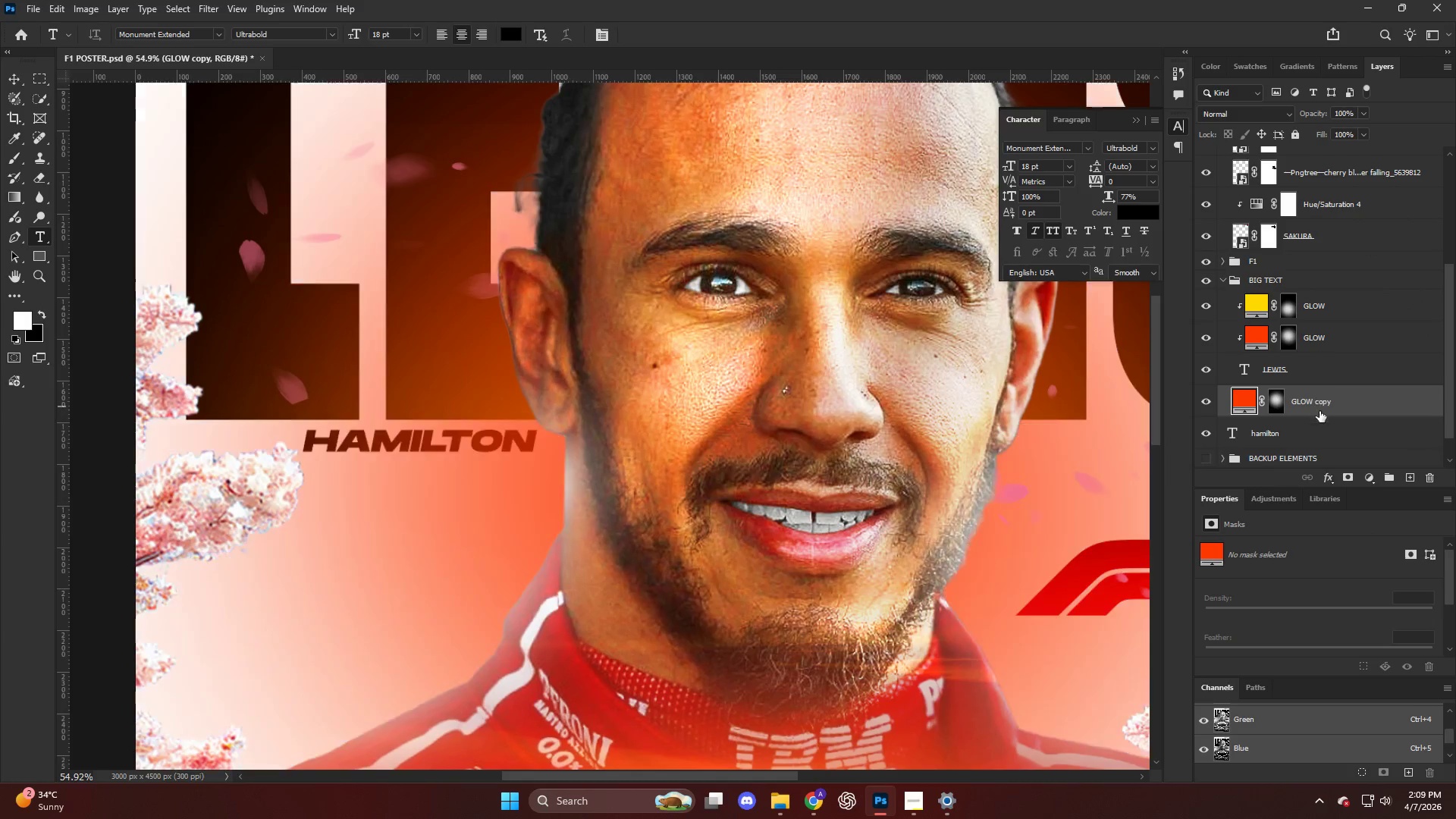 
hold_key(key=AltLeft, duration=0.7)
left_click([1323, 410])
 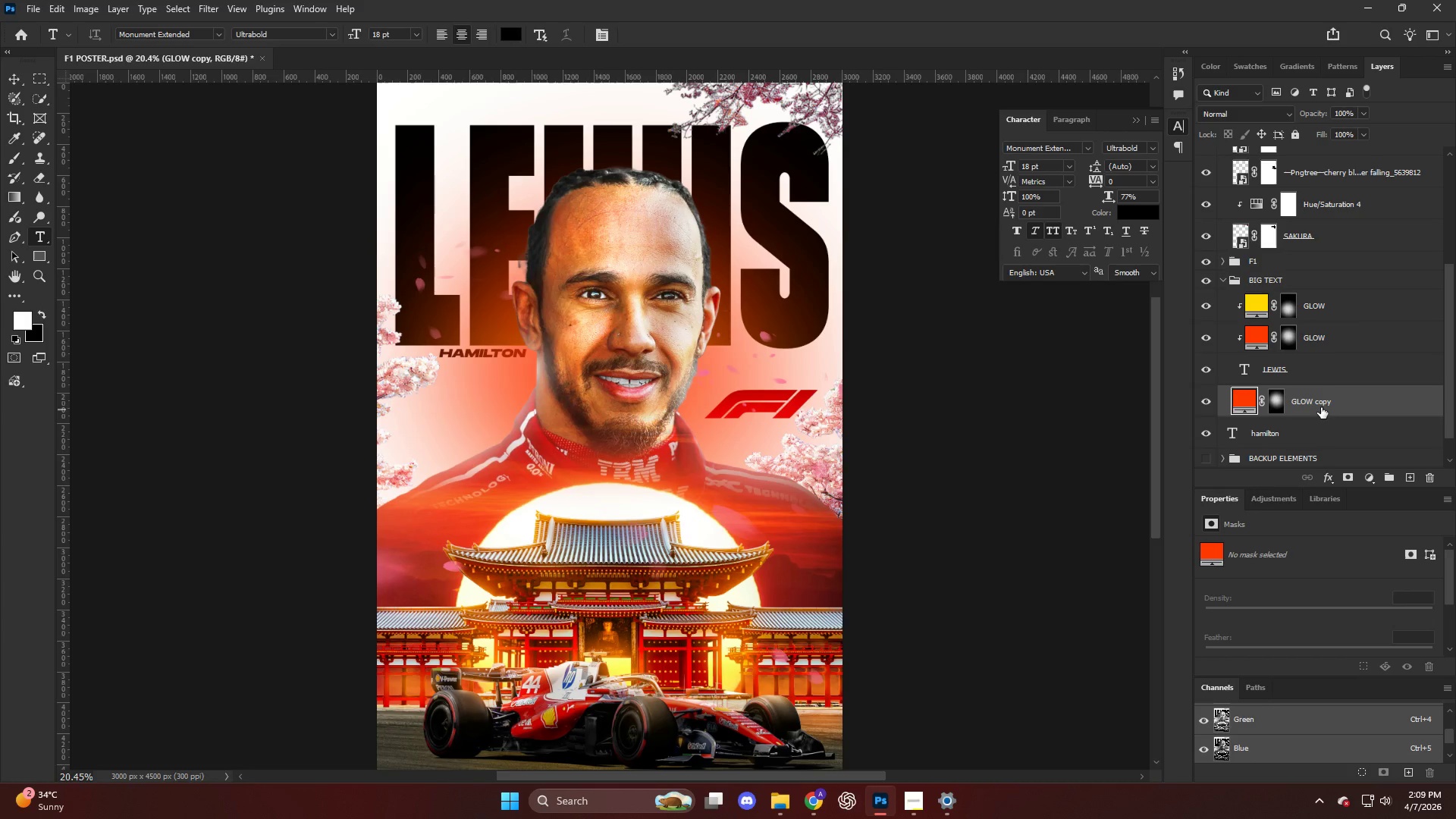 
hold_key(key=AltLeft, duration=1.78)
left_click([1324, 415])
 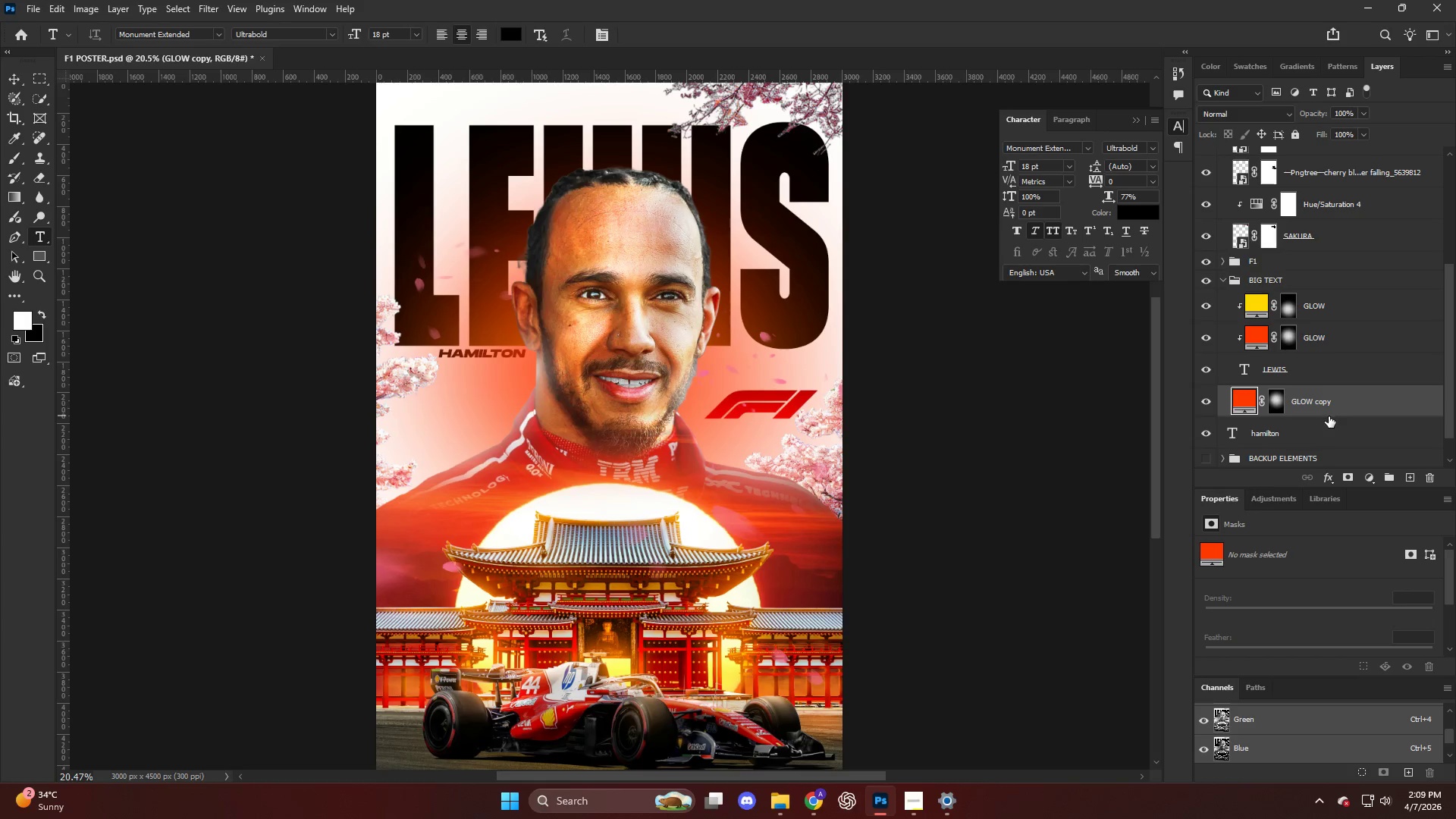 
left_click([1325, 421])
 